 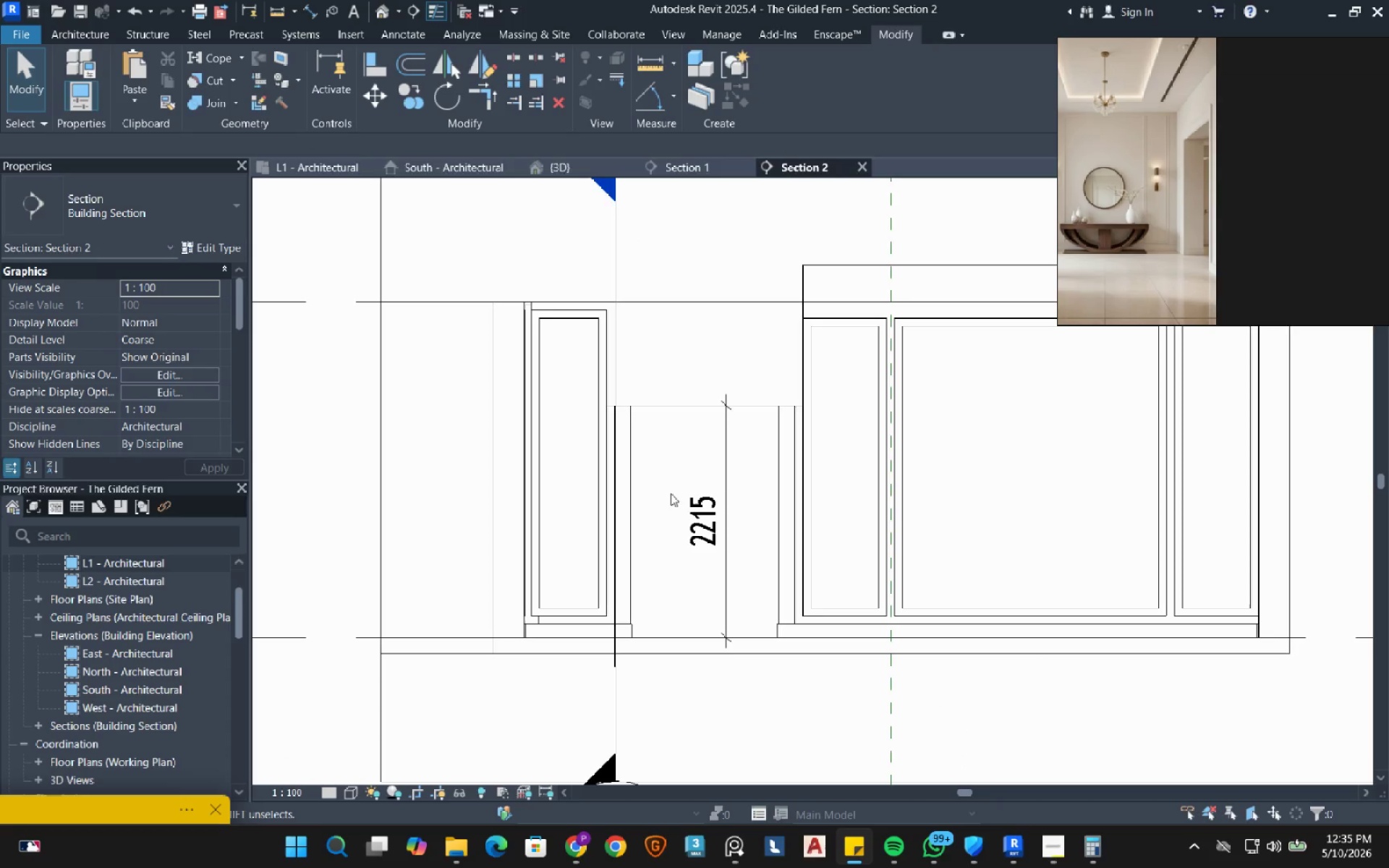 
scroll: coordinate [538, 317], scroll_direction: up, amount: 4.0
 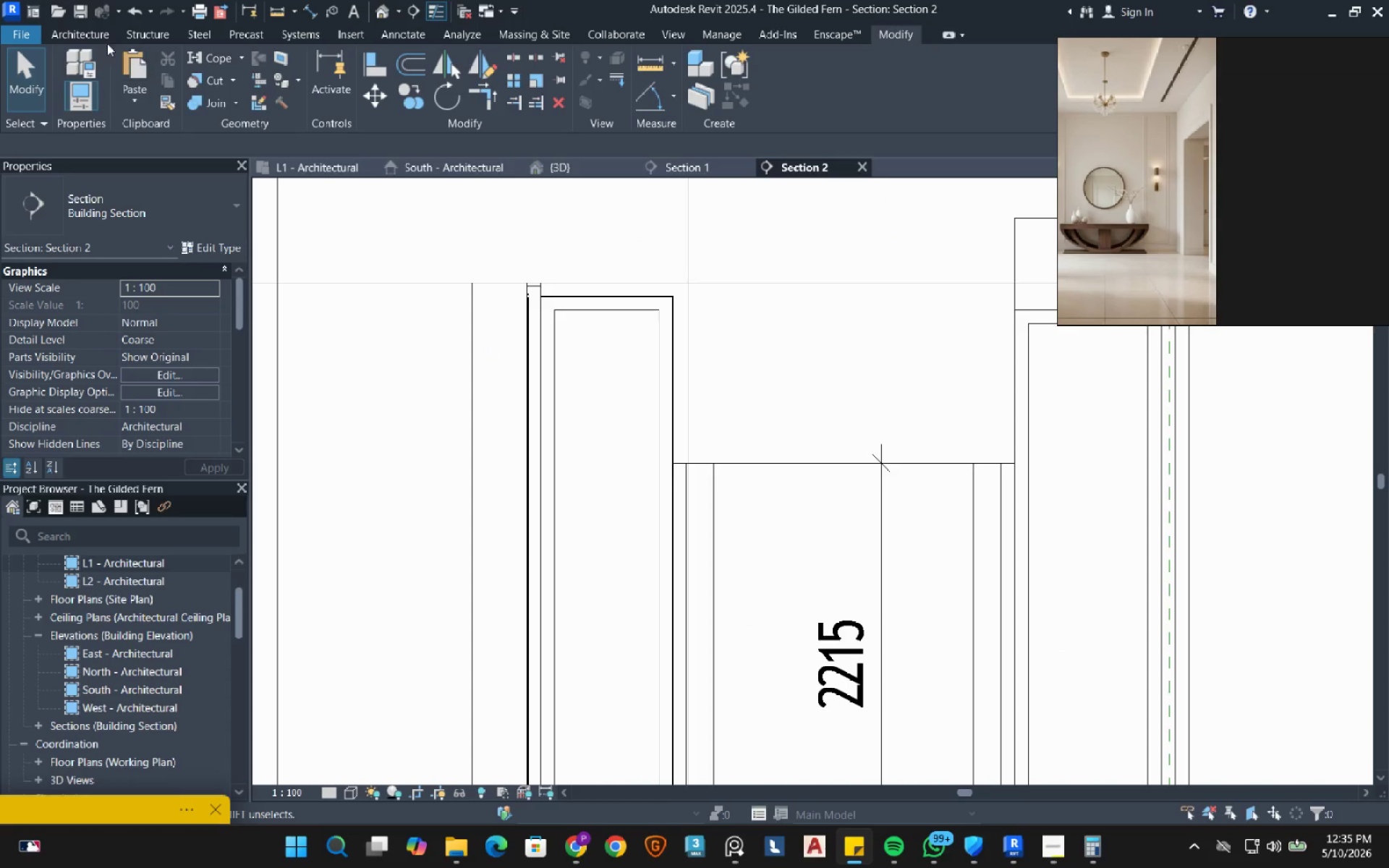 
left_click([95, 36])
 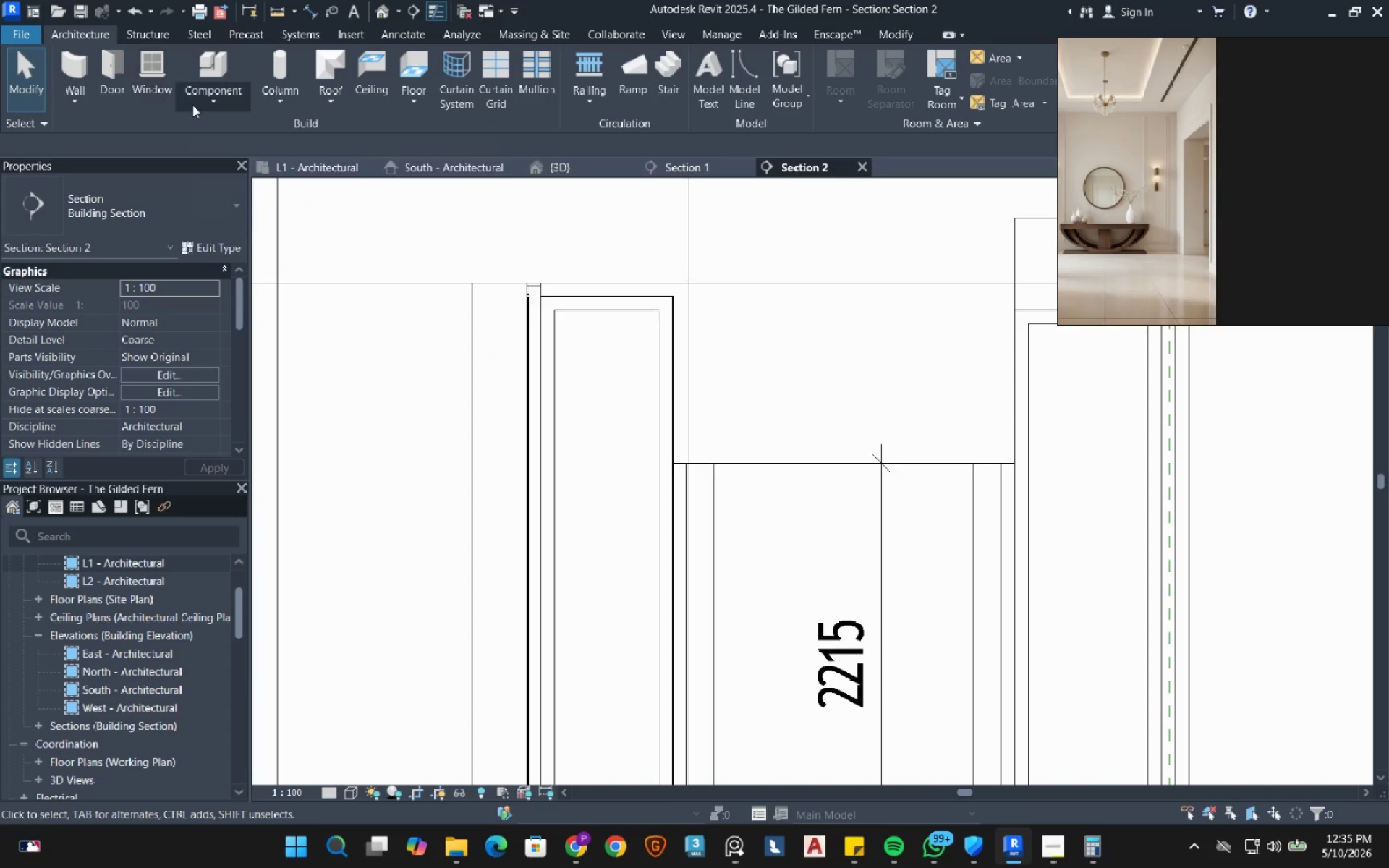 
left_click([197, 106])
 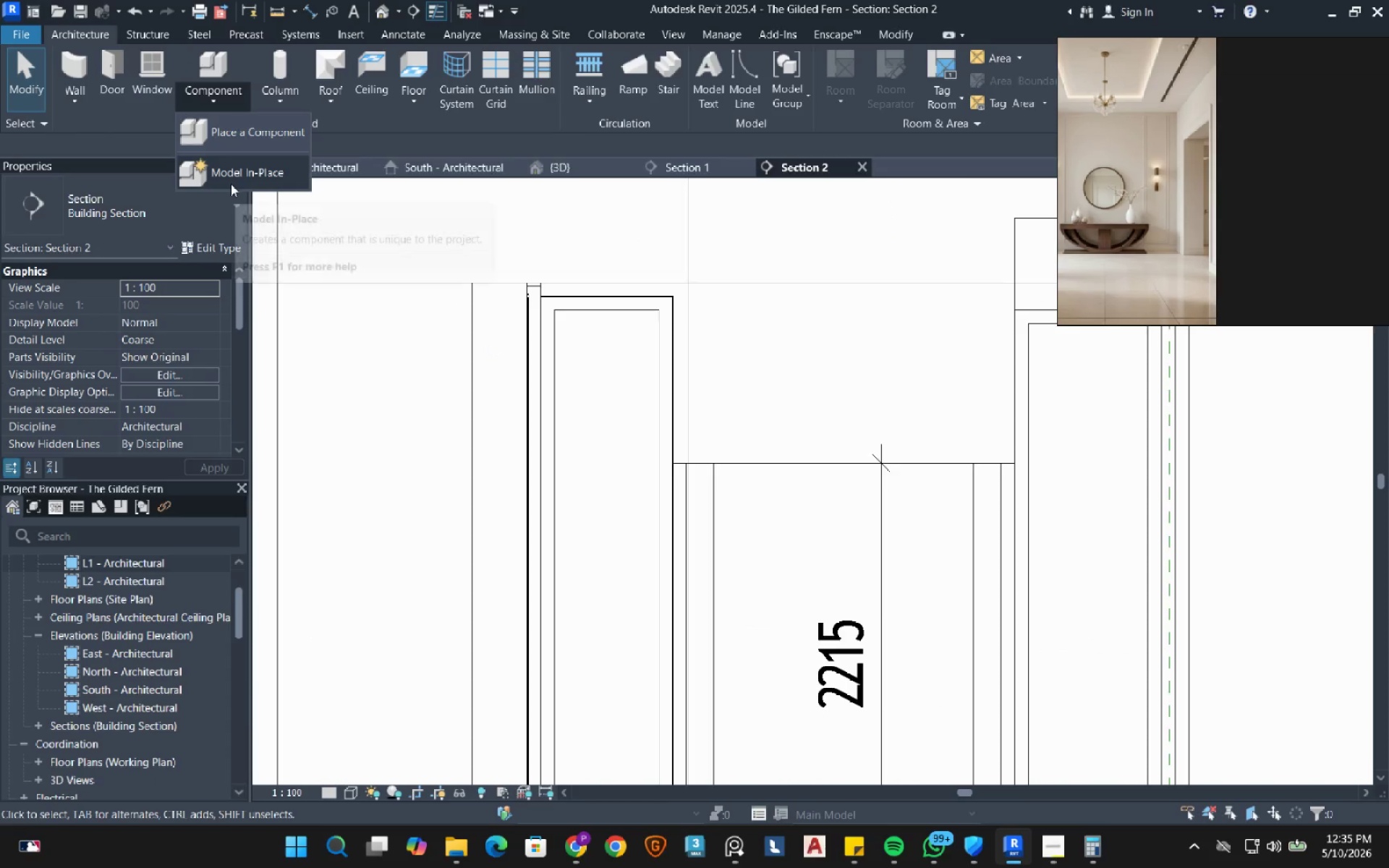 
left_click([232, 177])
 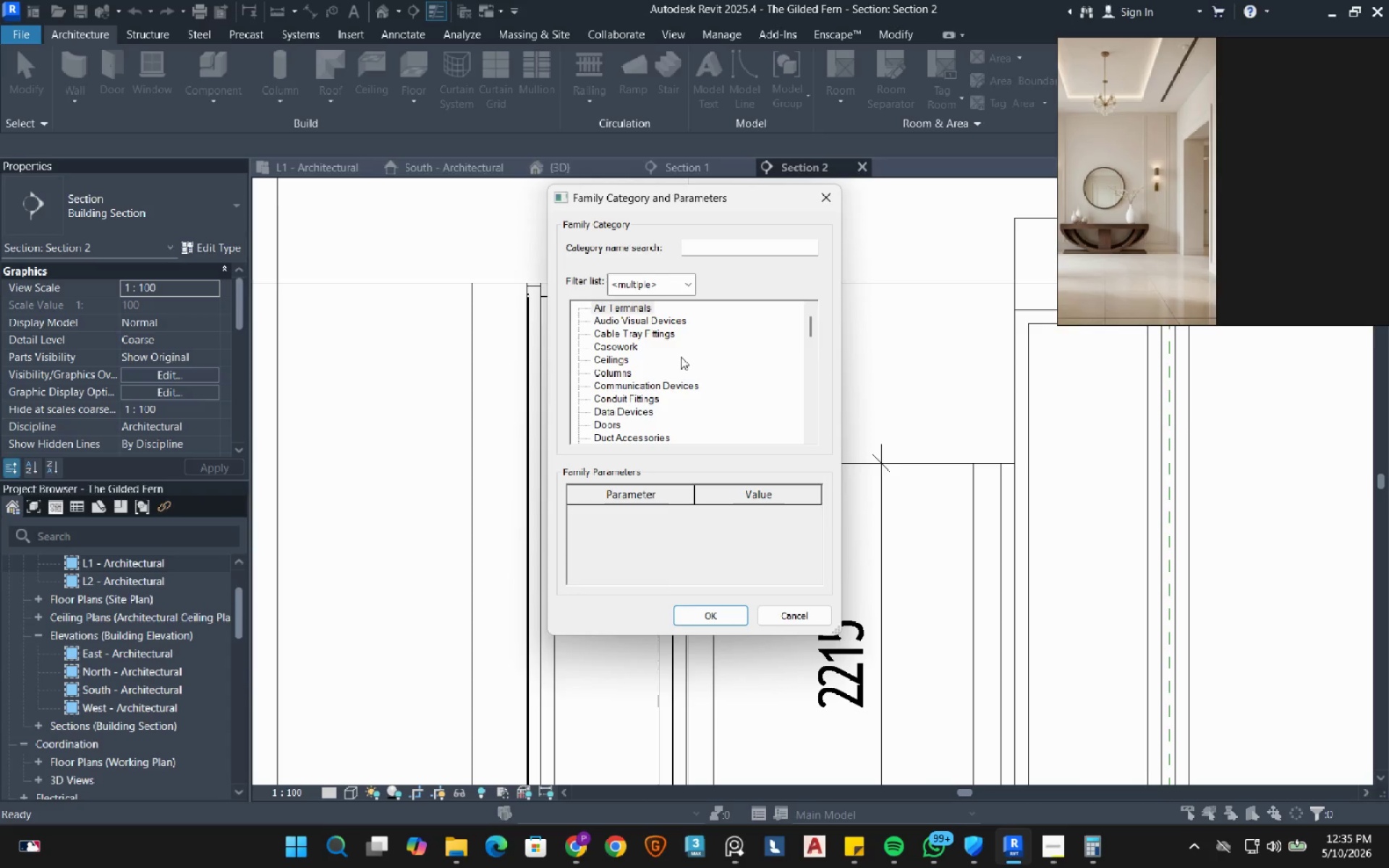 
wait(5.84)
 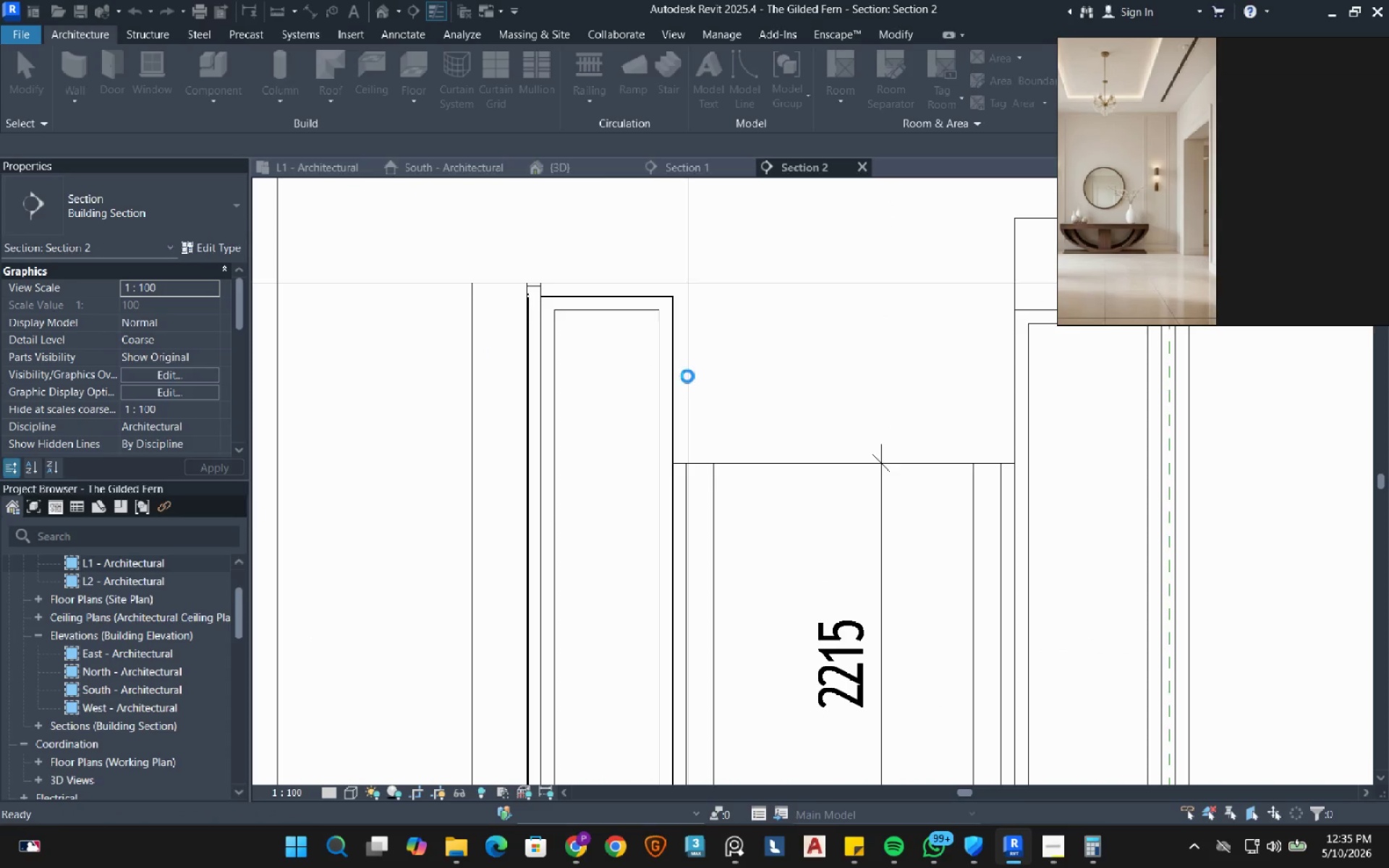 
double_click([629, 344])
 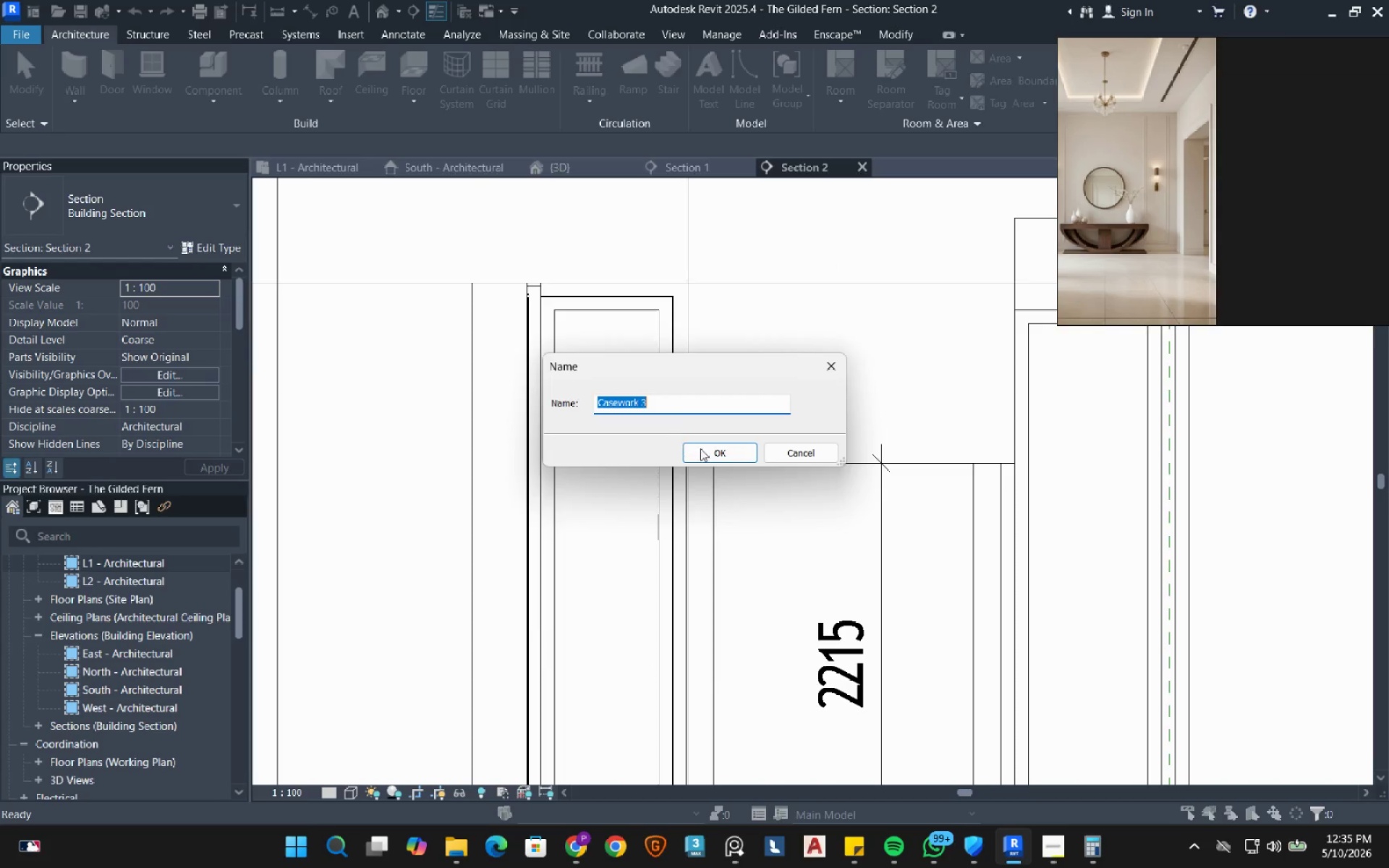 
left_click([722, 458])
 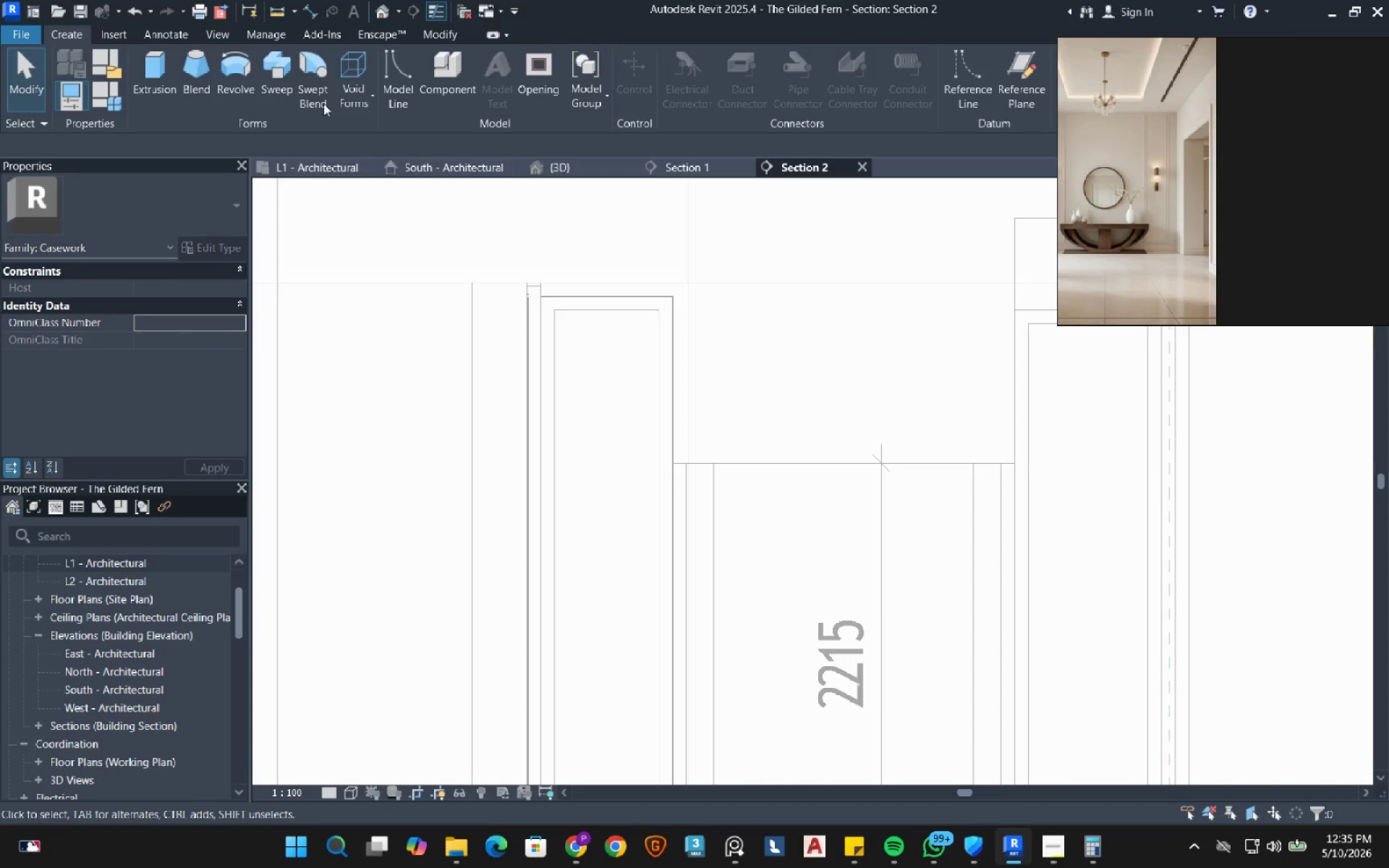 
left_click([286, 75])
 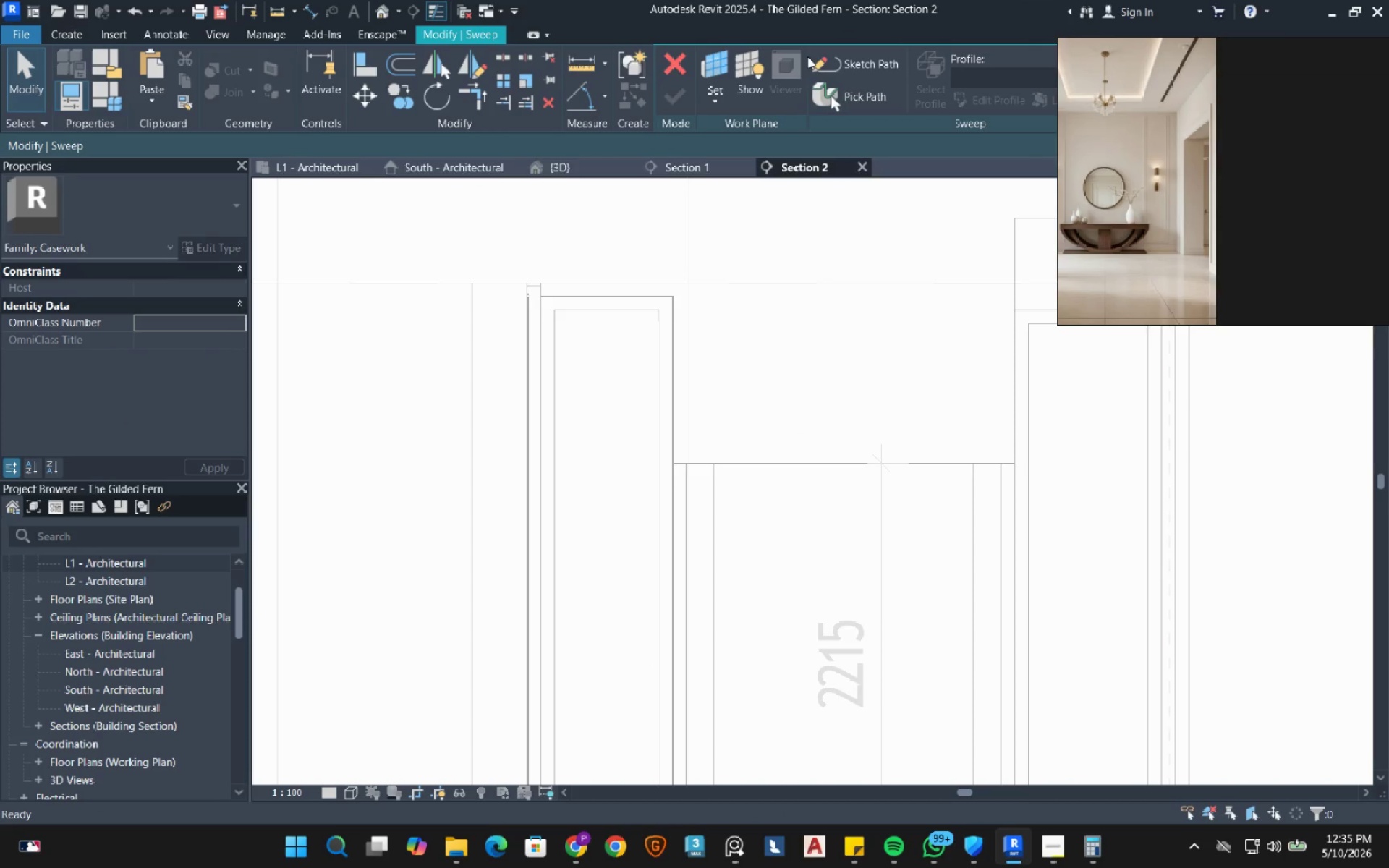 
left_click([844, 61])
 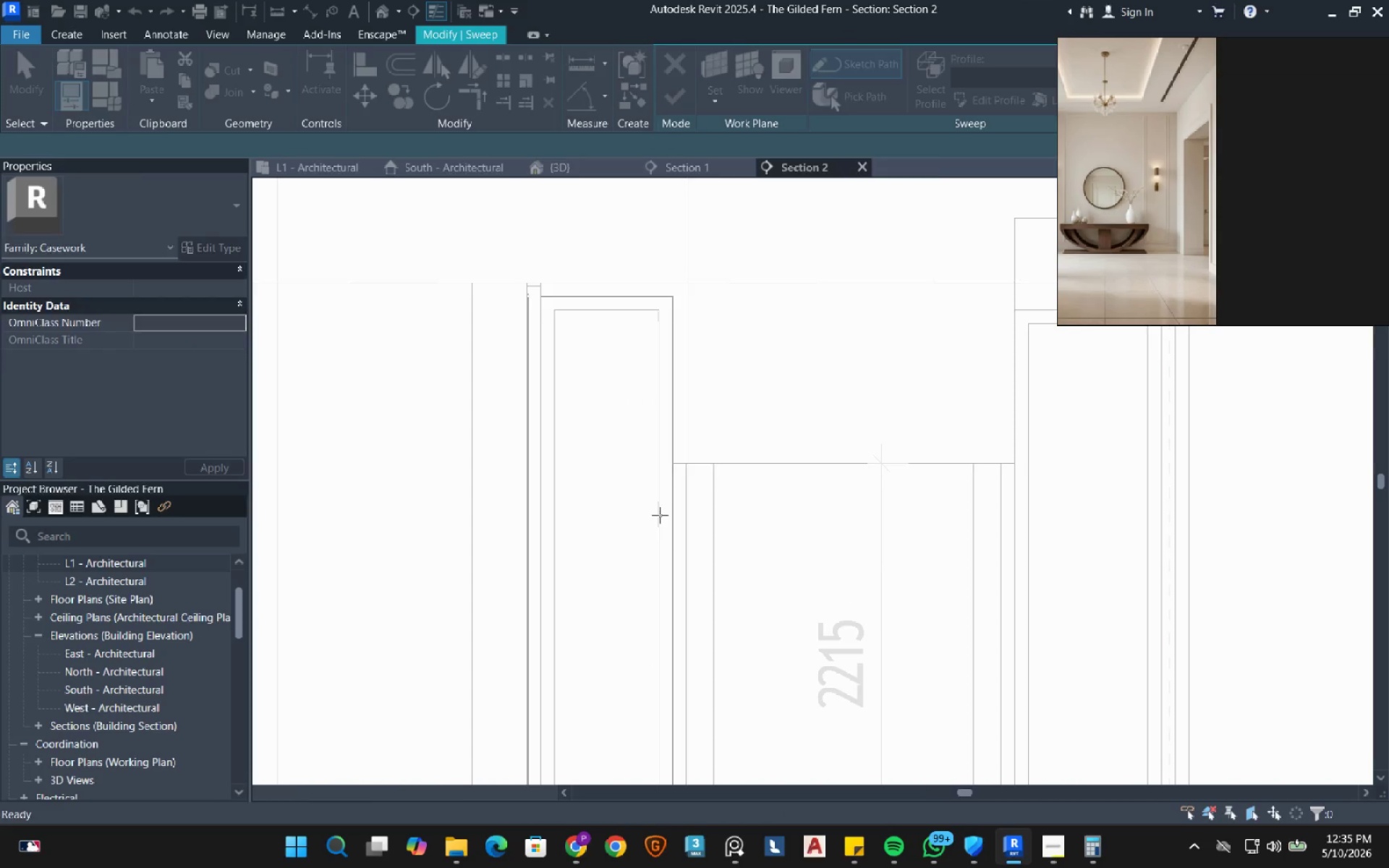 
left_click([749, 352])
 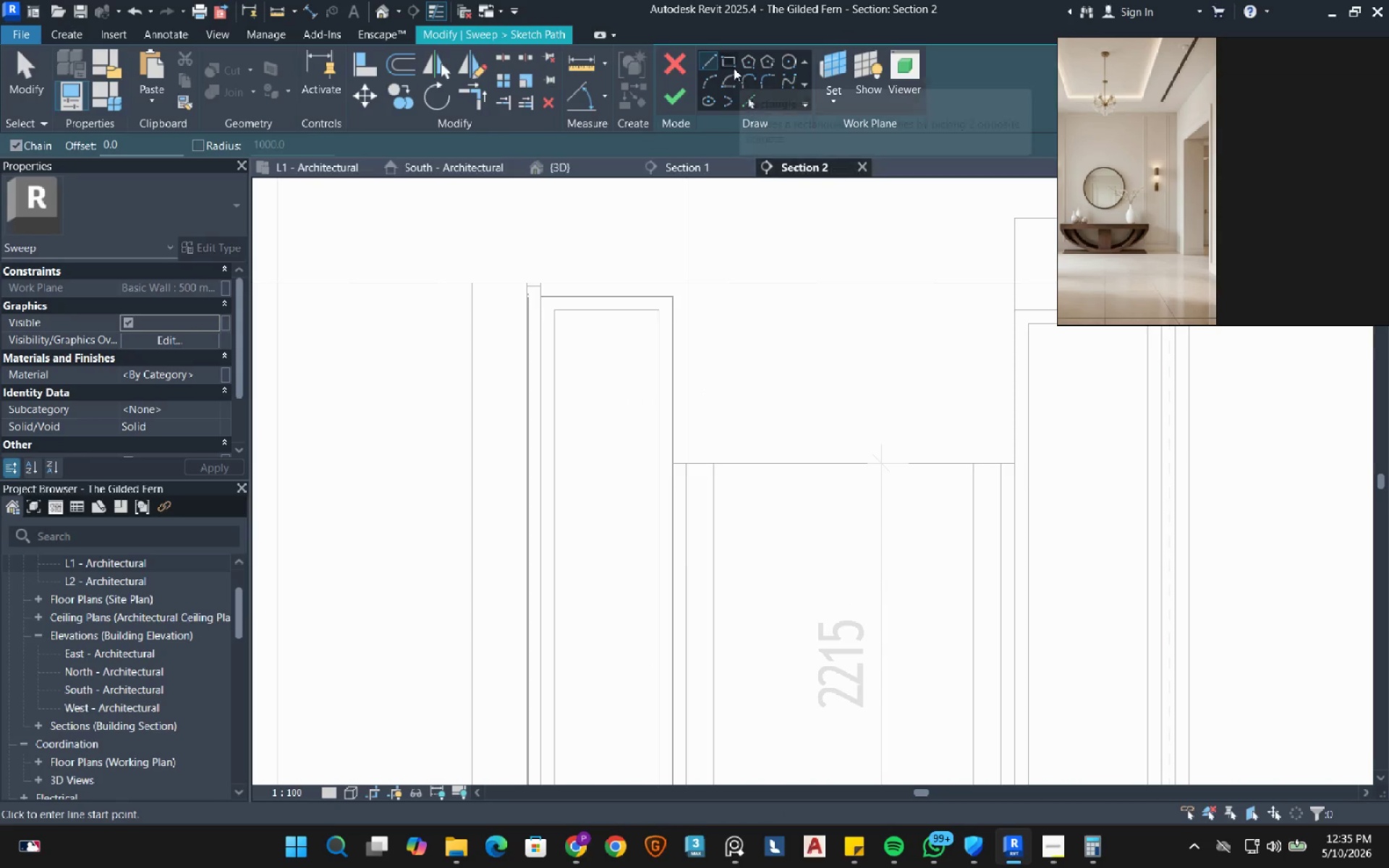 
left_click([732, 67])
 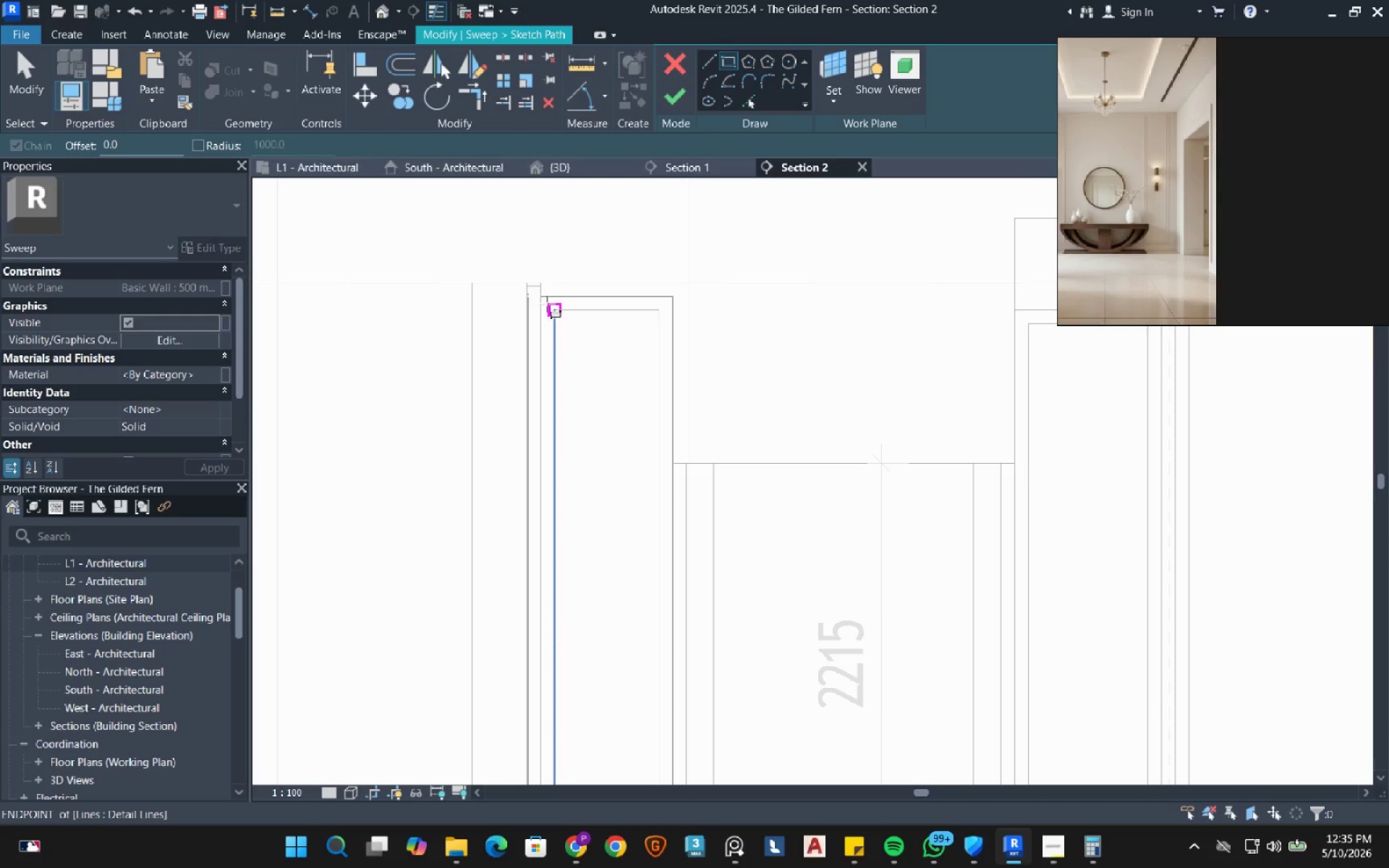 
left_click([539, 299])
 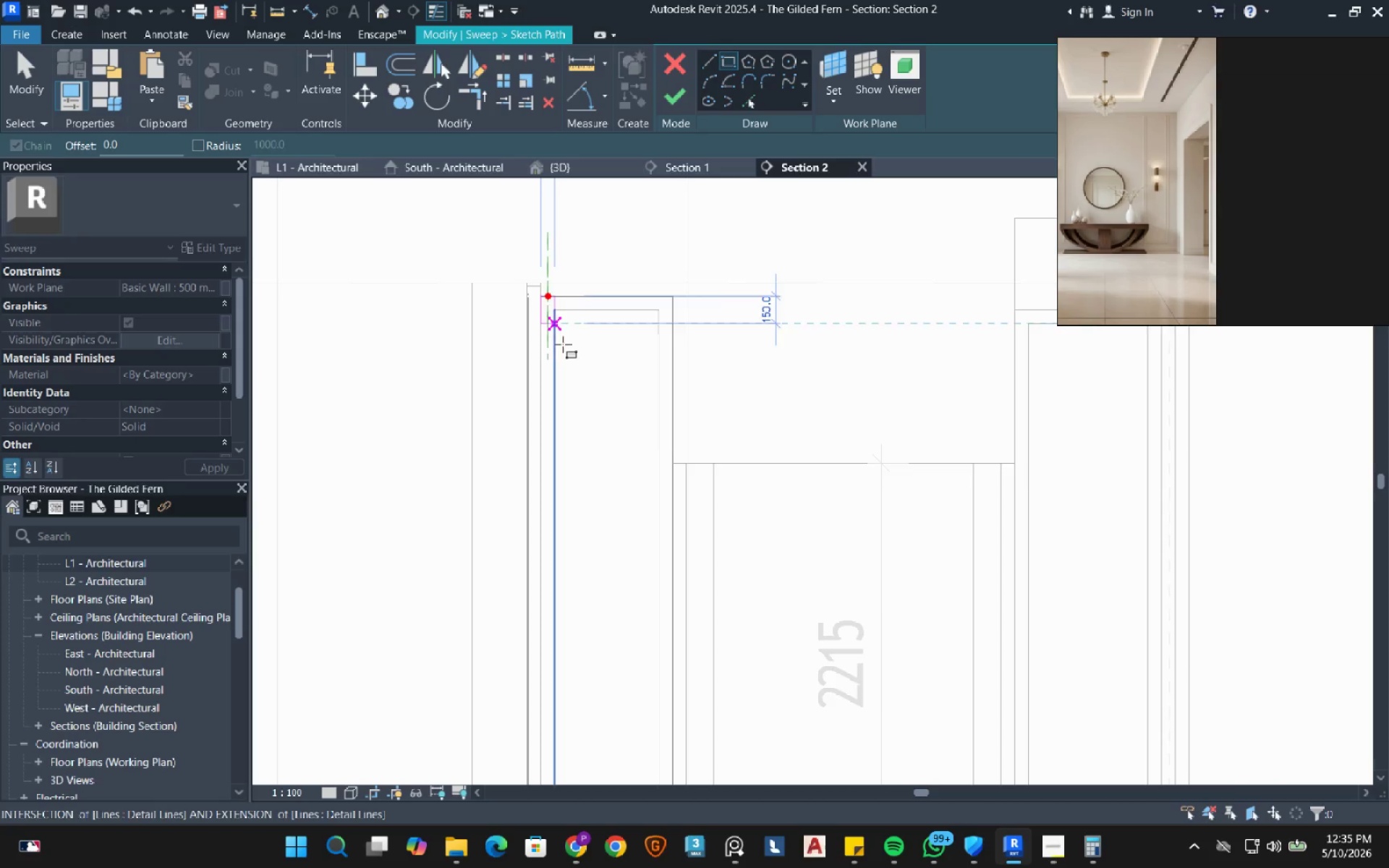 
scroll: coordinate [566, 355], scroll_direction: down, amount: 4.0
 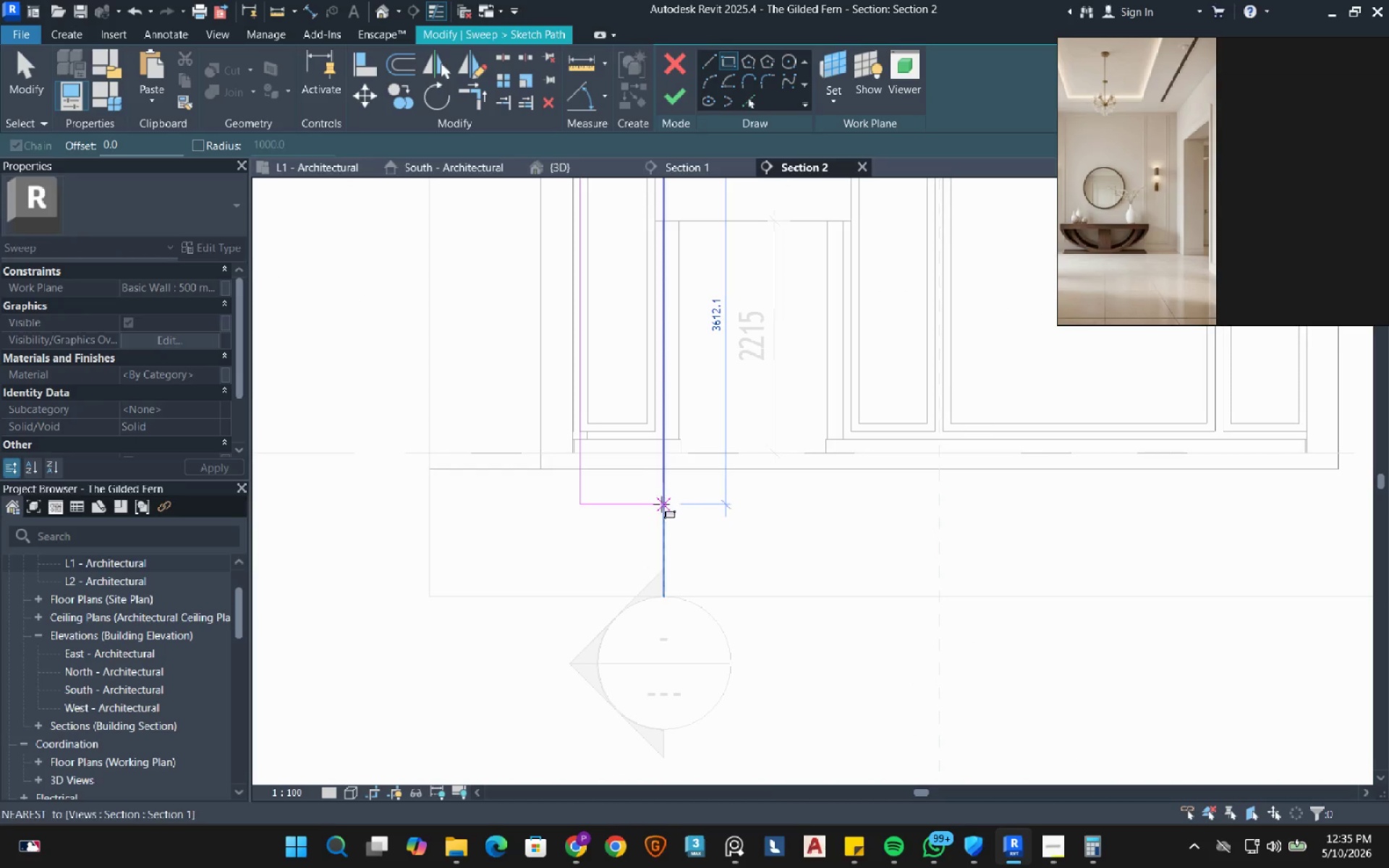 
scroll: coordinate [646, 449], scroll_direction: up, amount: 4.0
 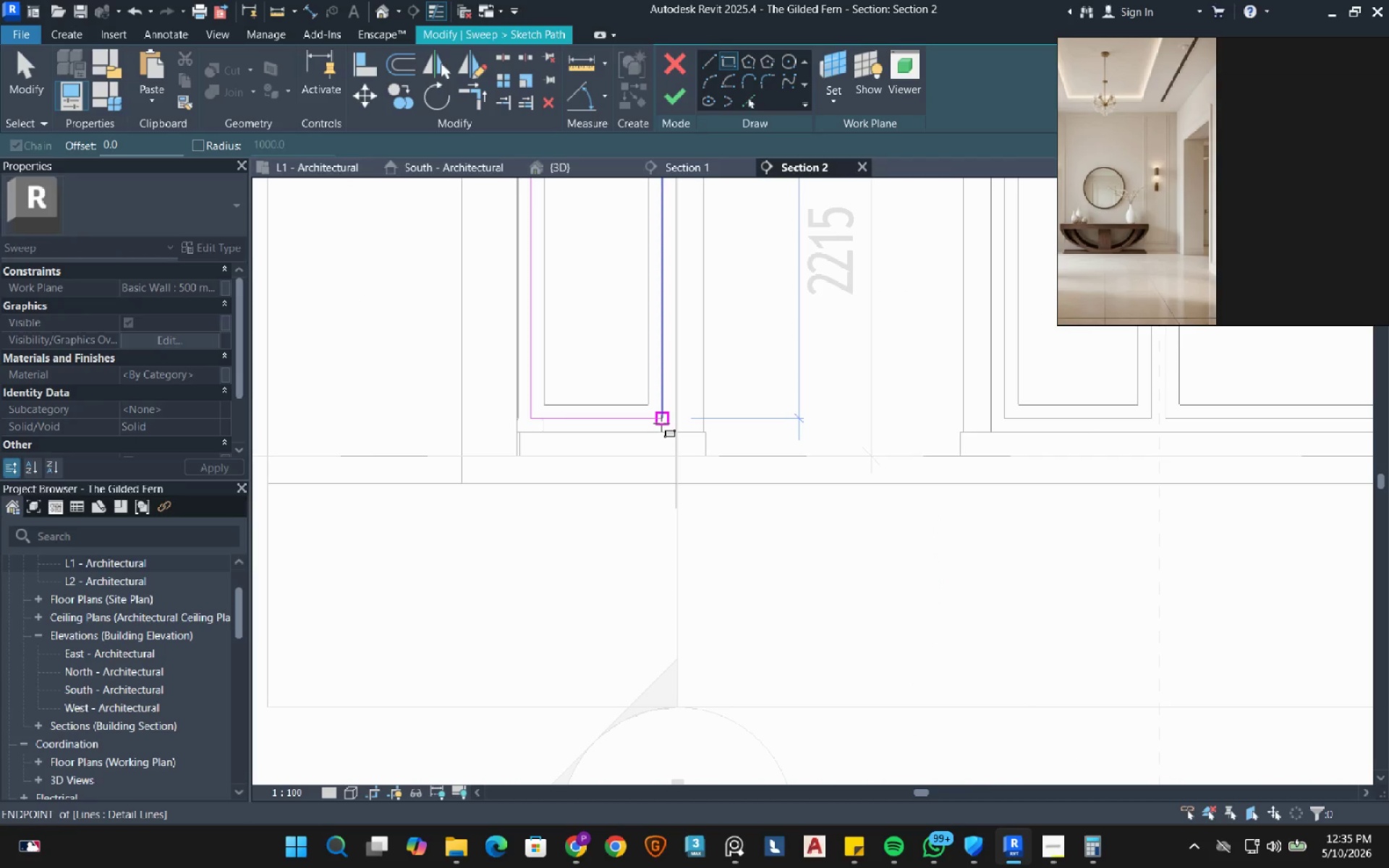 
left_click([661, 423])
 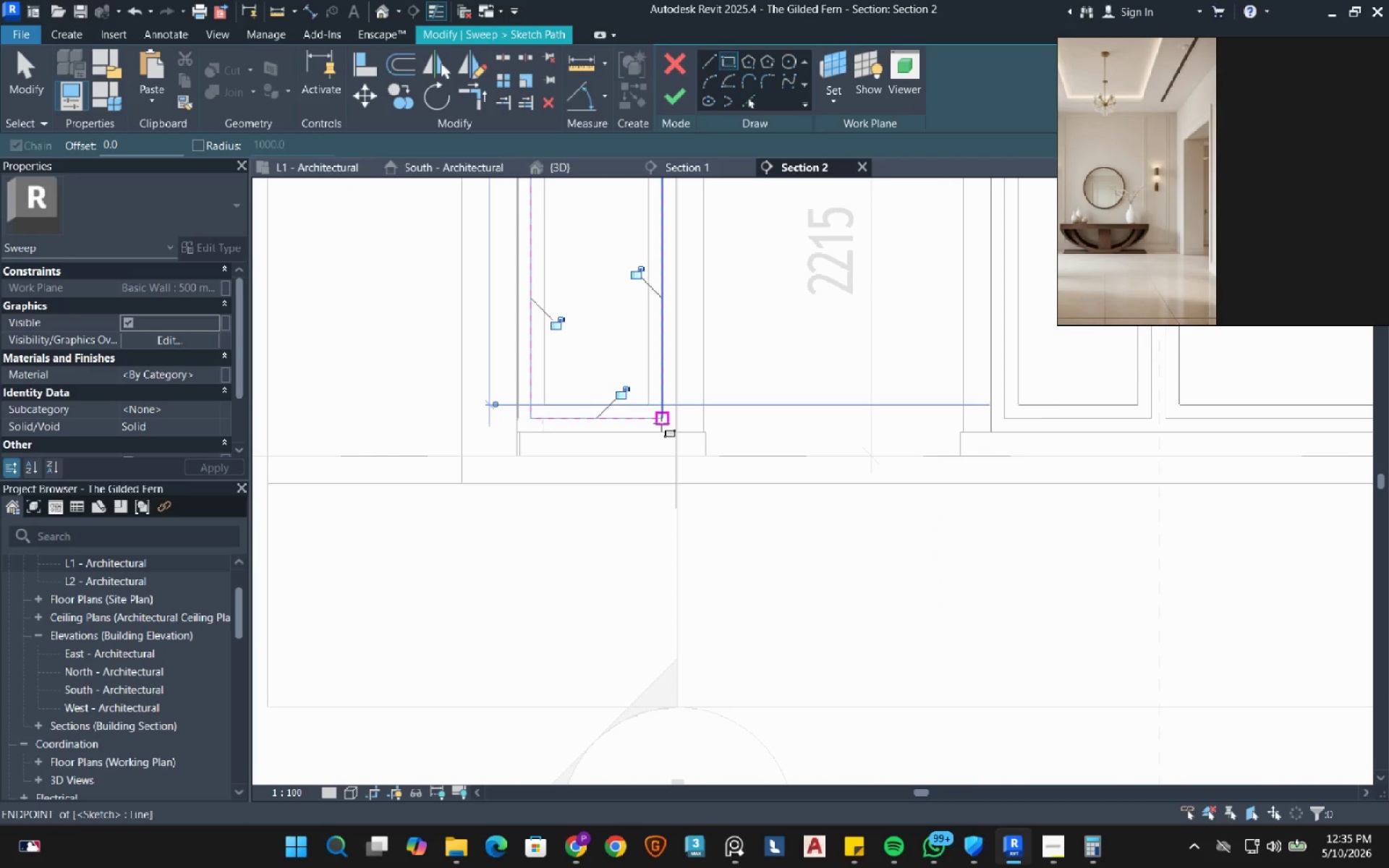 
scroll: coordinate [629, 451], scroll_direction: down, amount: 4.0
 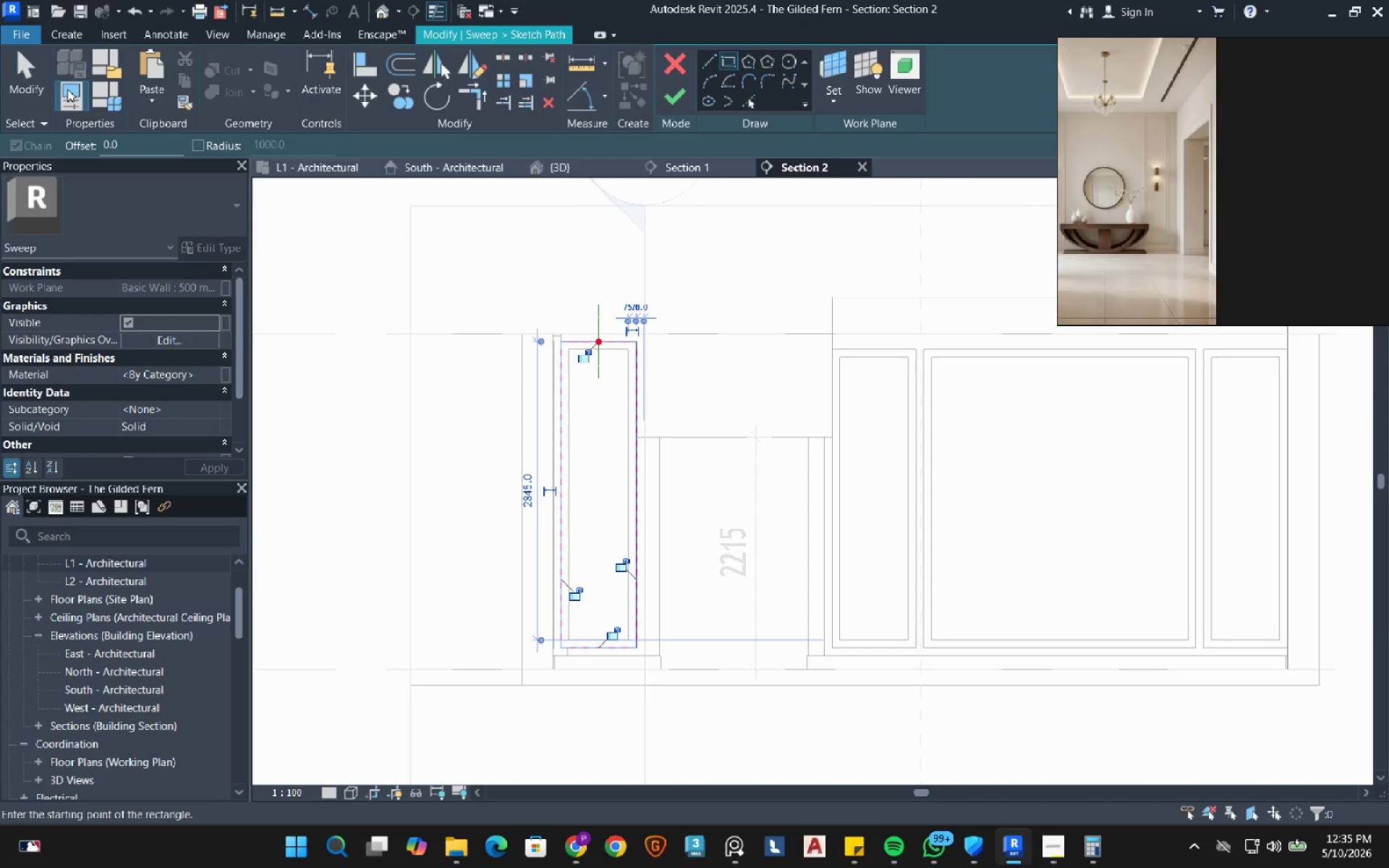 
left_click_drag(start_coordinate=[34, 78], to_coordinate=[38, 78])
 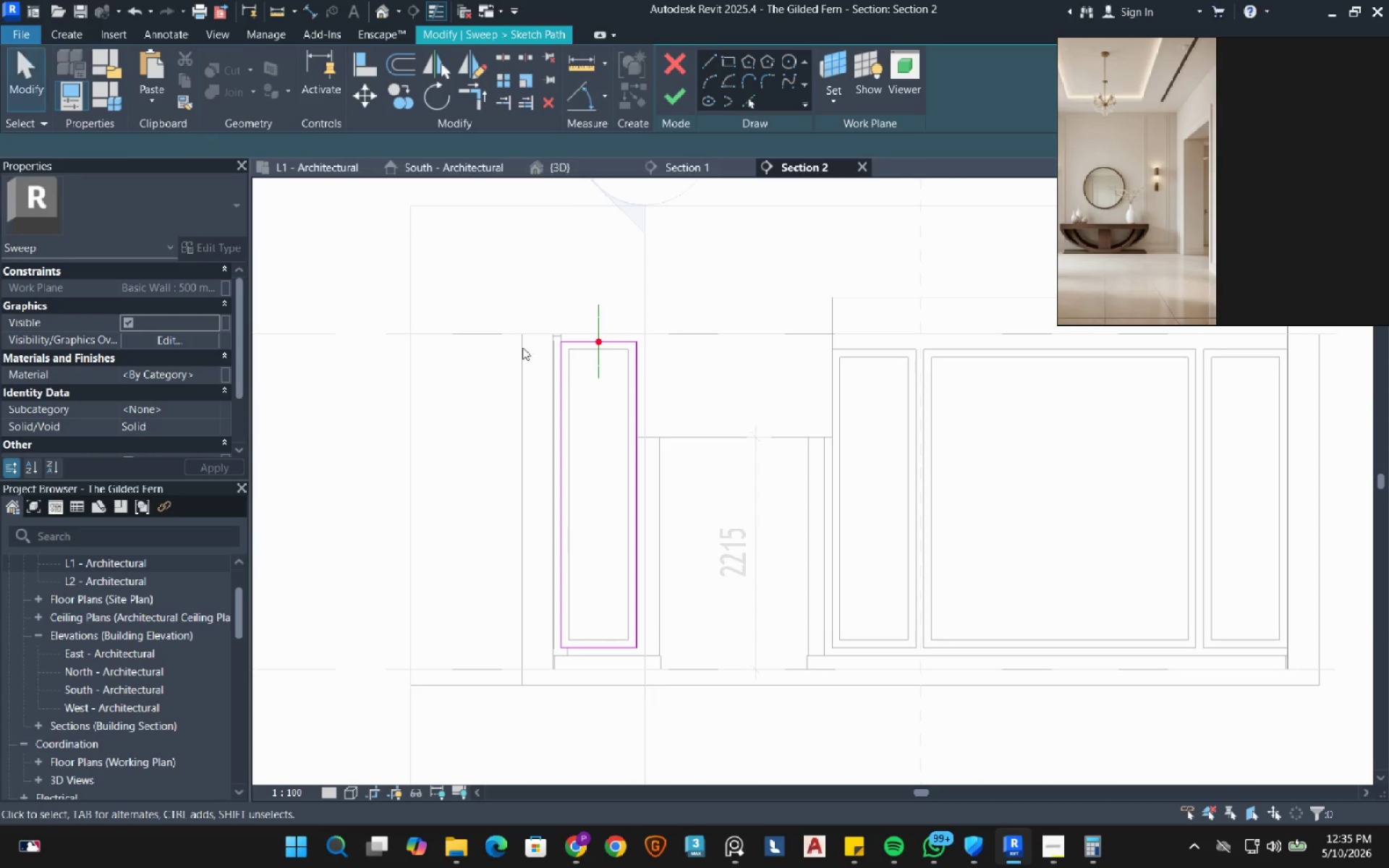 
left_click([605, 330])
 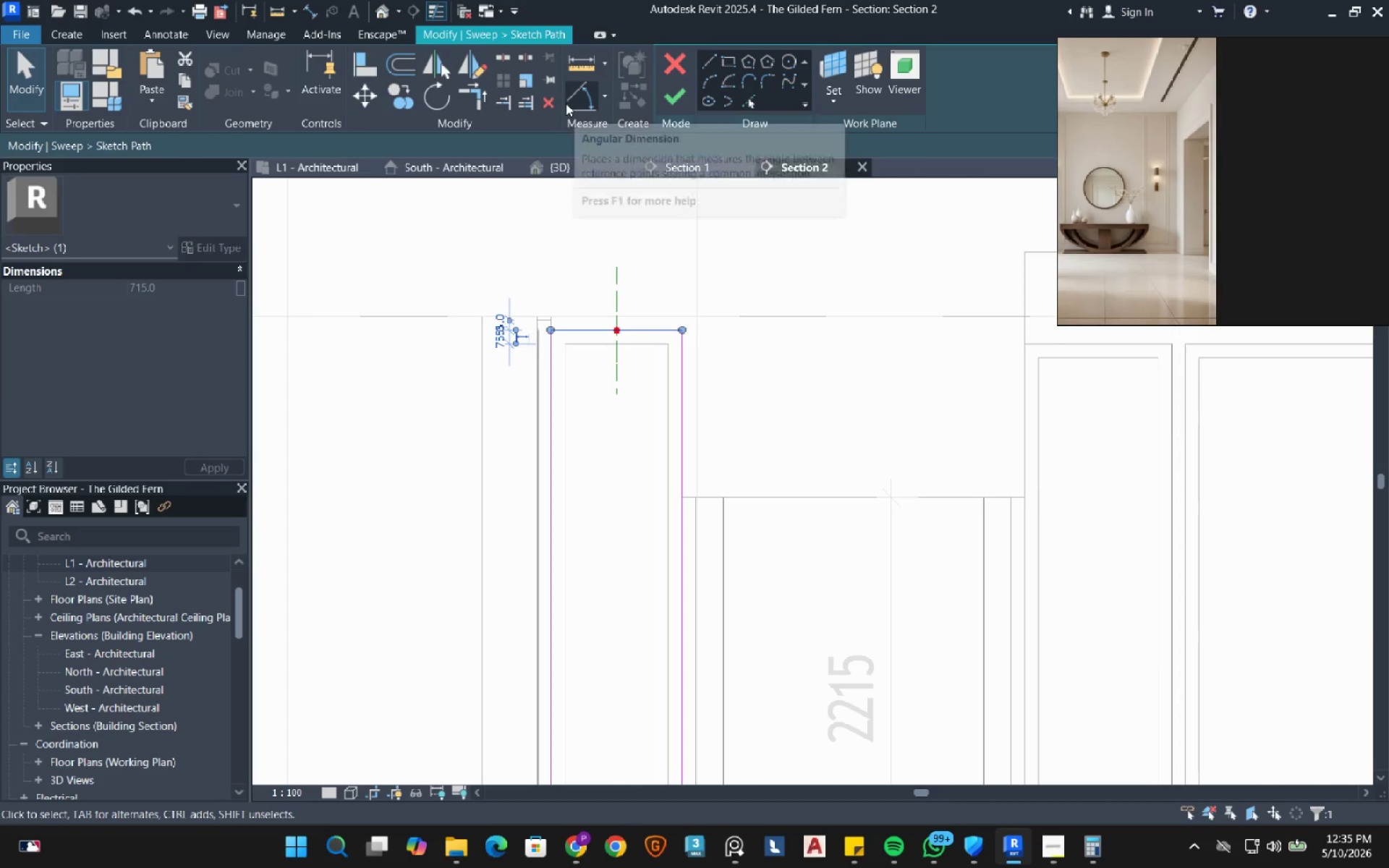 
scroll: coordinate [586, 357], scroll_direction: up, amount: 4.0
 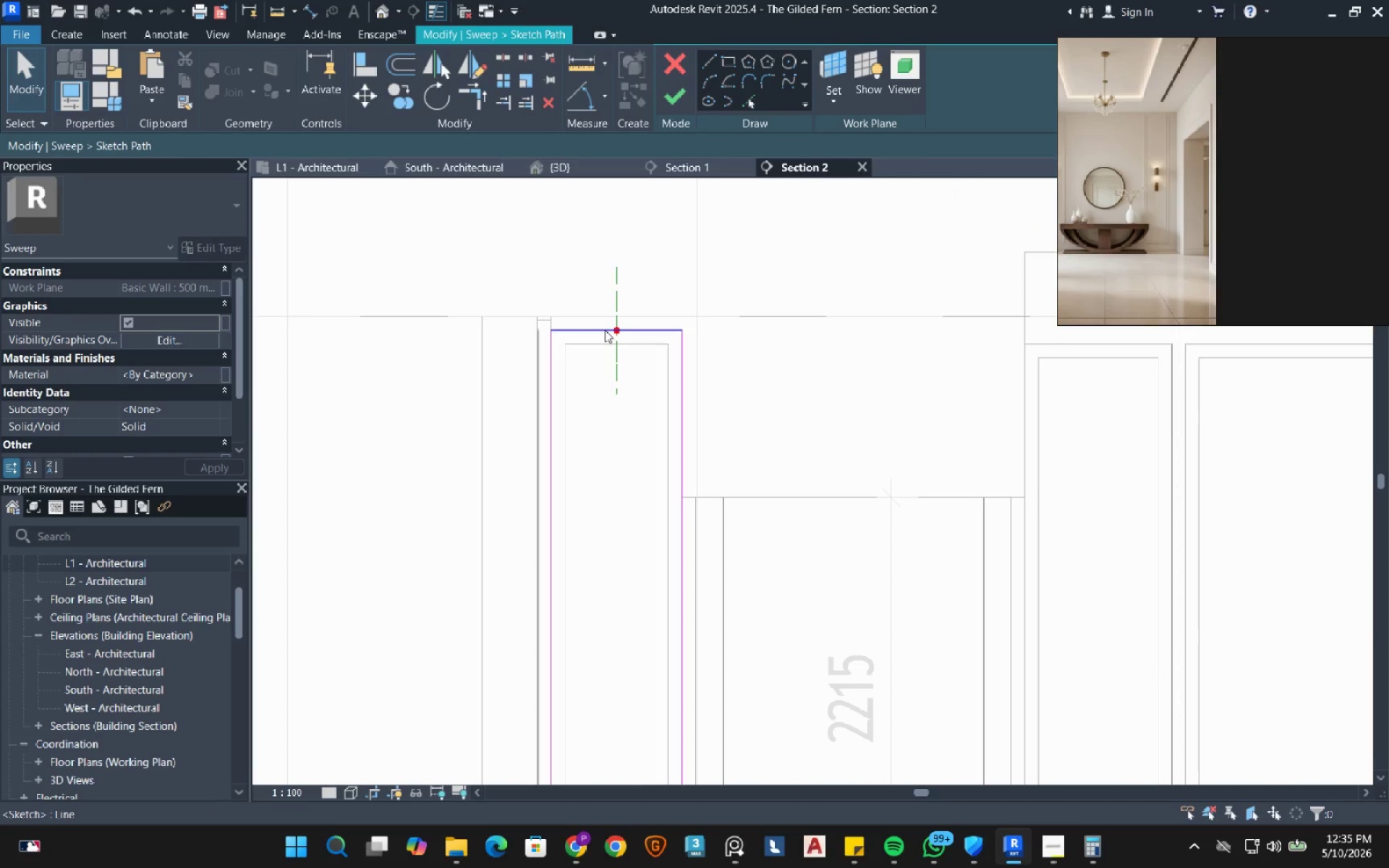 
left_click([548, 103])
 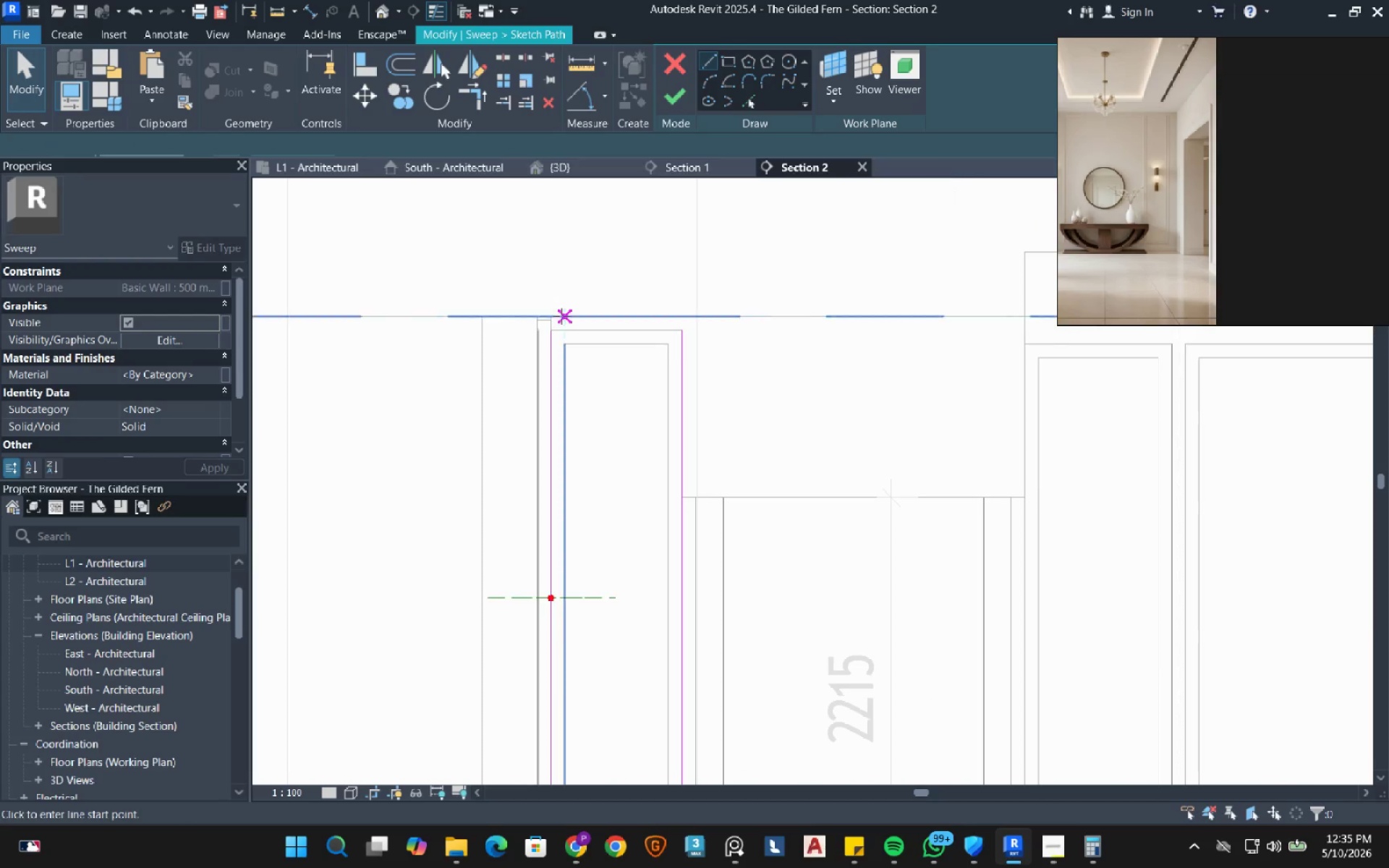 
left_click([556, 324])
 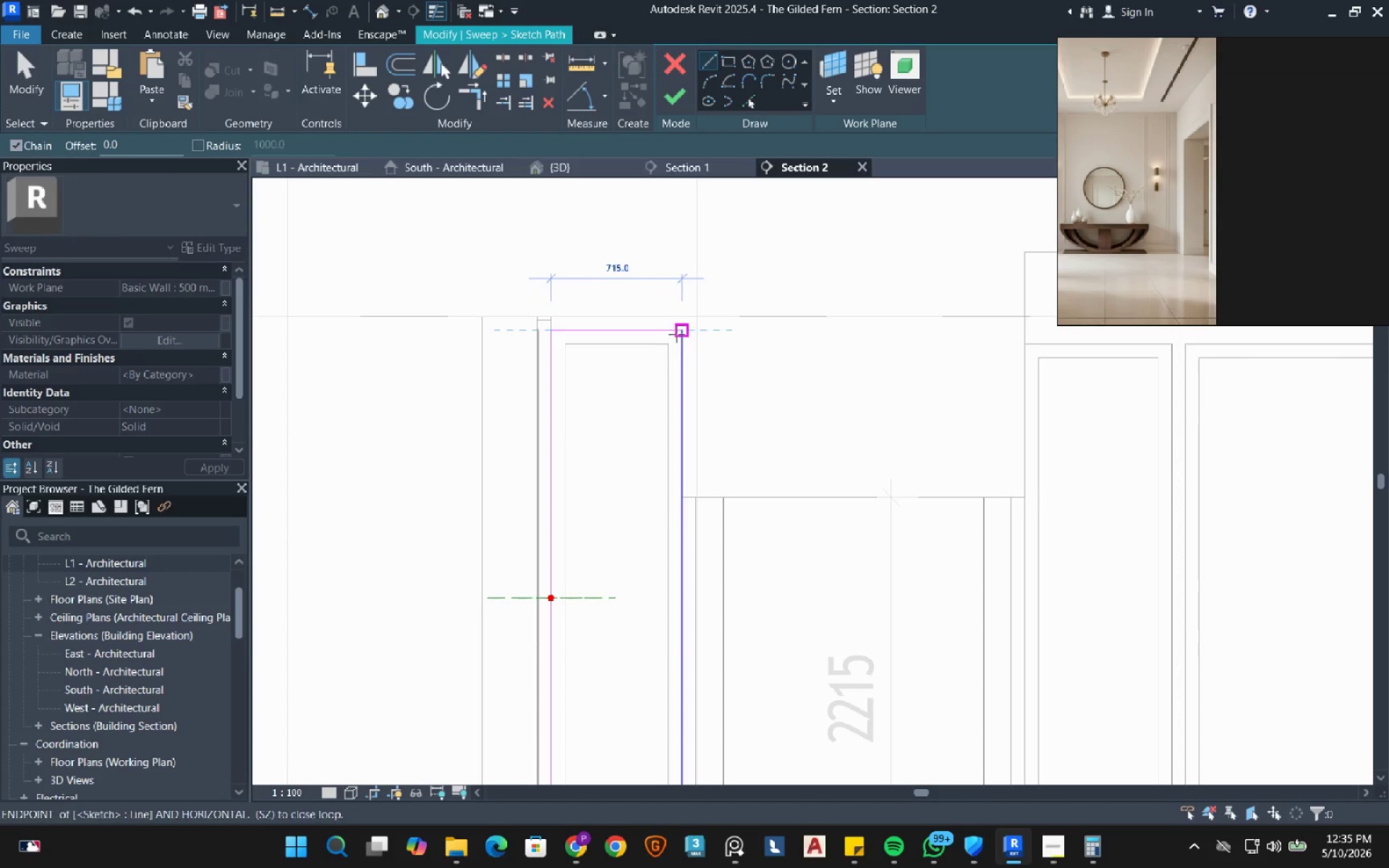 
left_click([676, 334])
 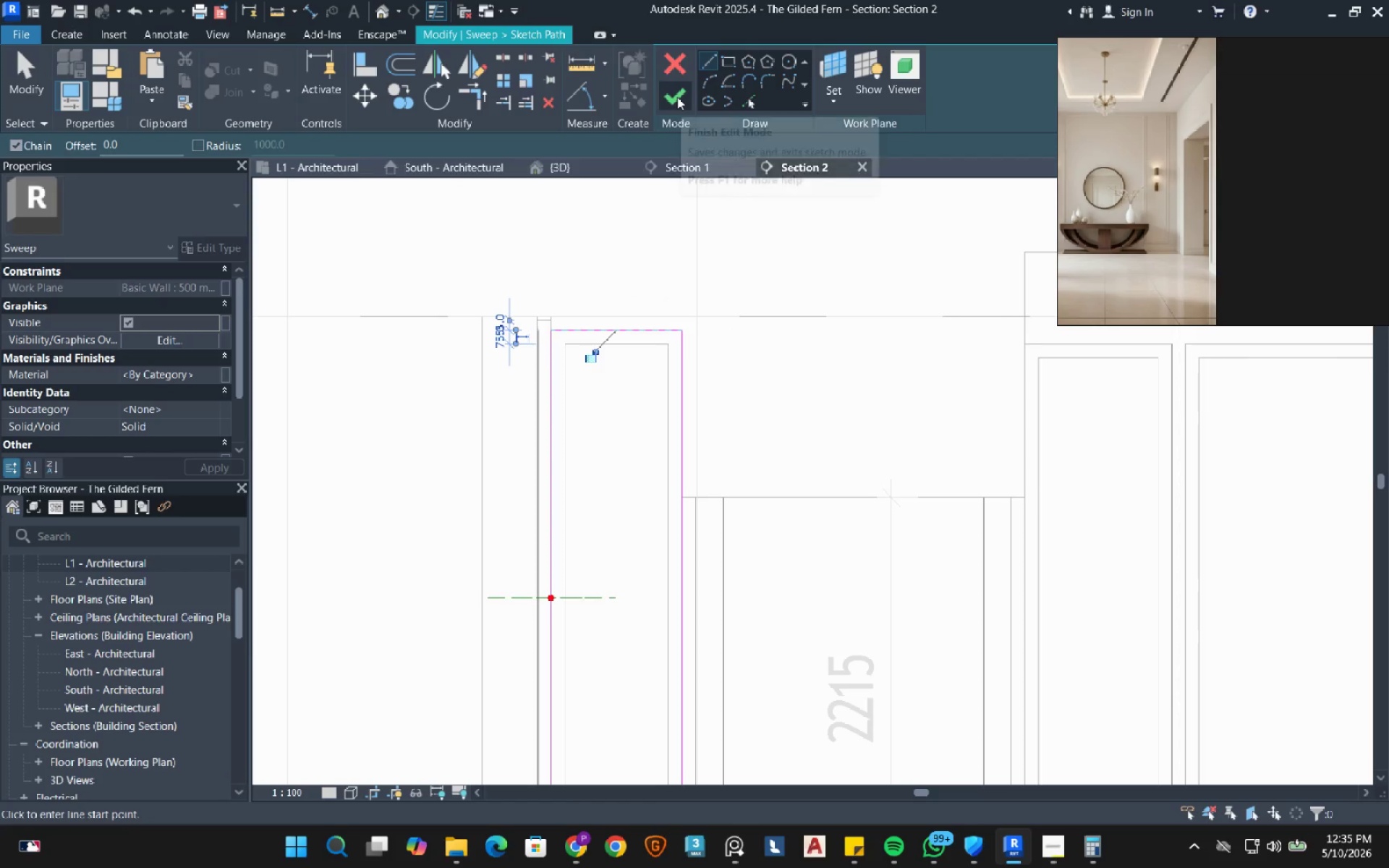 
left_click([677, 97])
 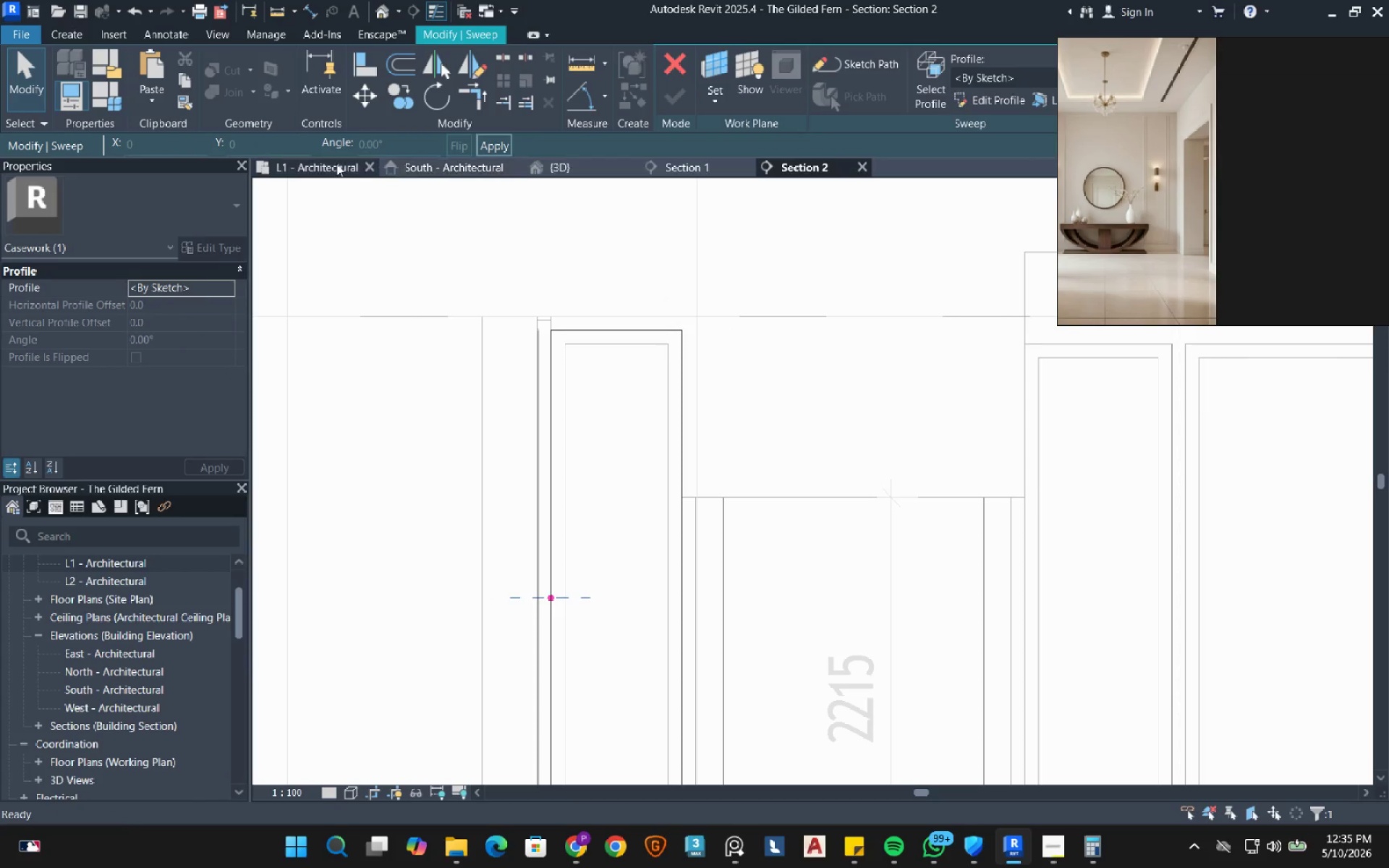 
left_click([336, 163])
 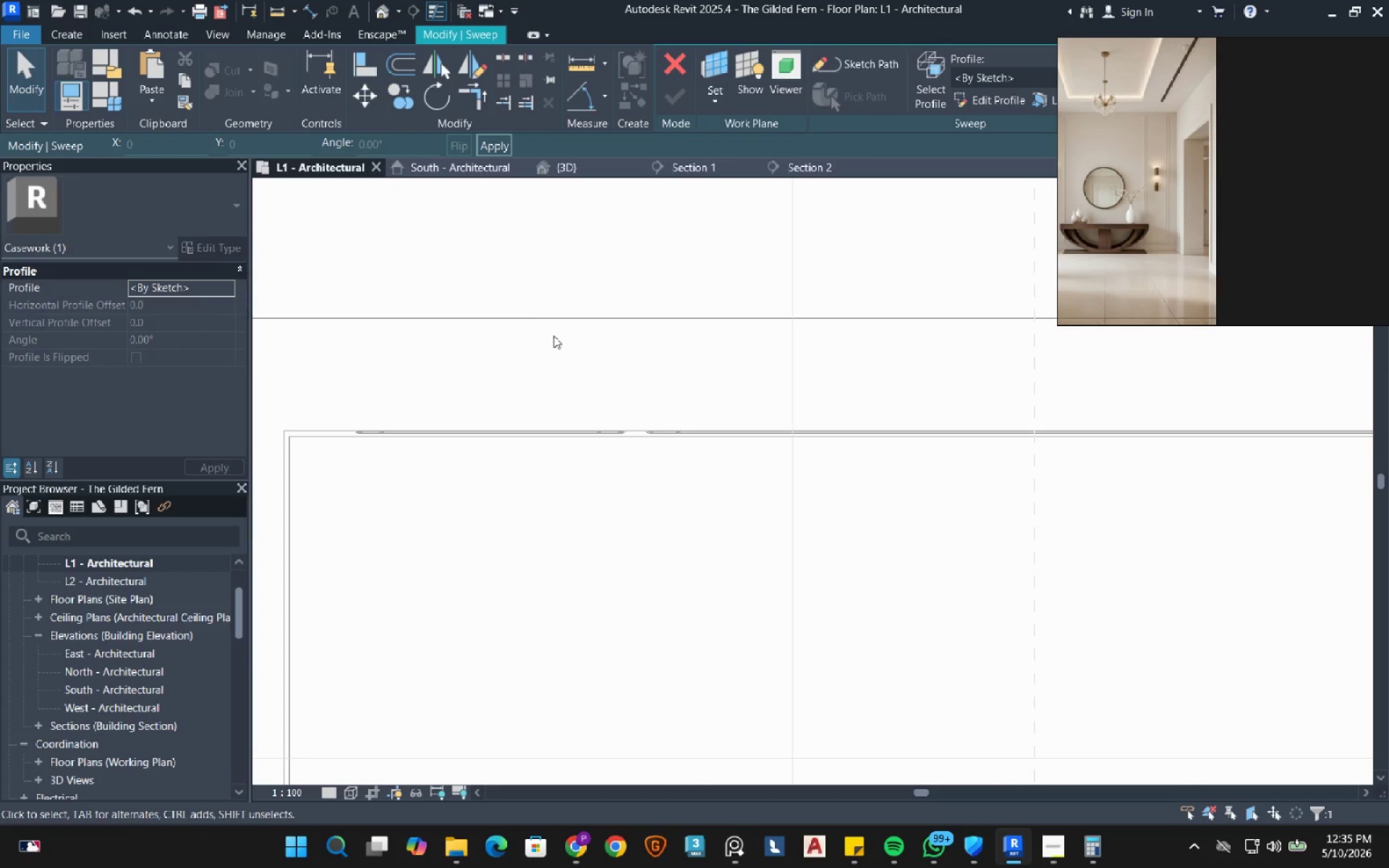 
scroll: coordinate [559, 344], scroll_direction: down, amount: 8.0
 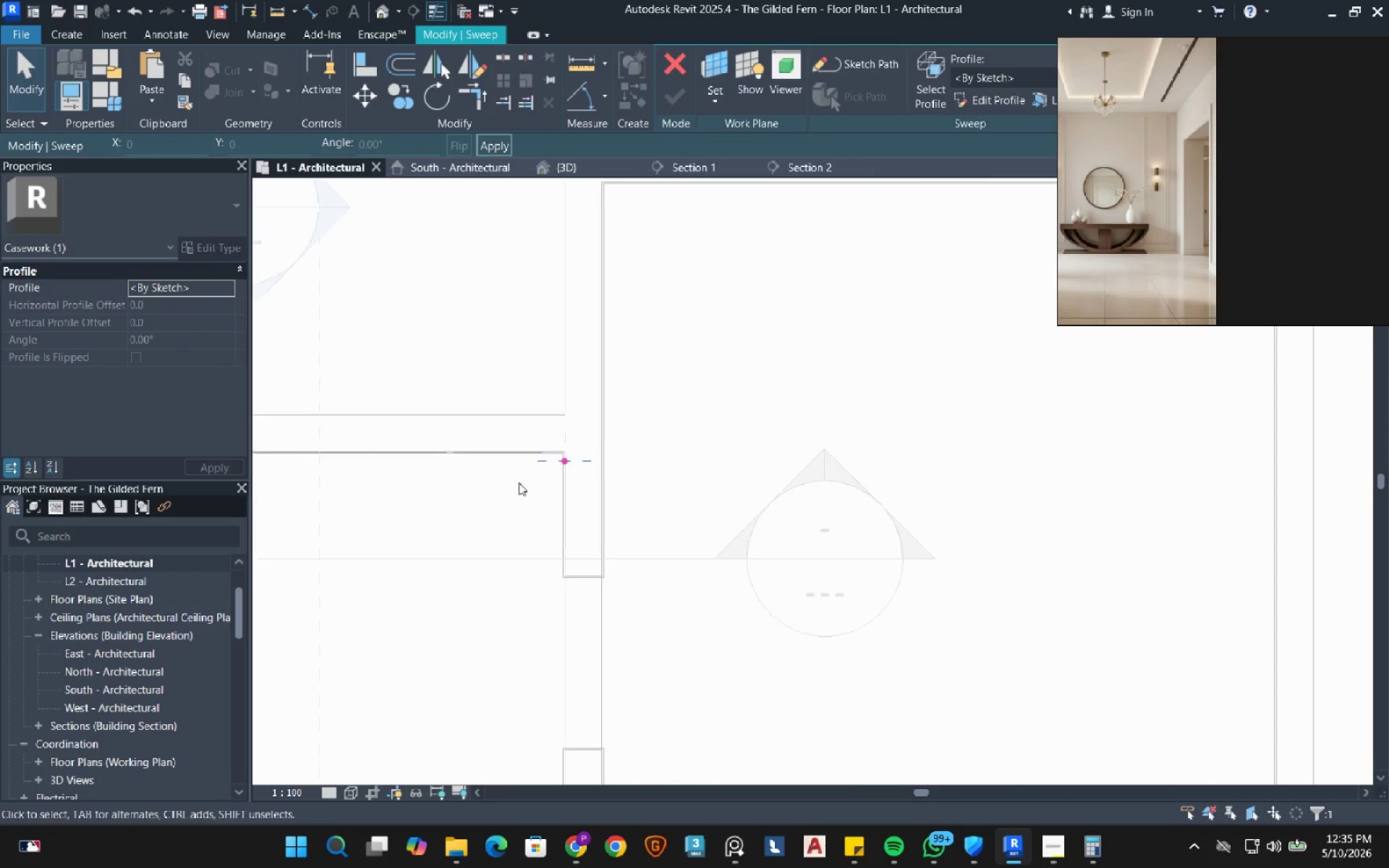 
scroll: coordinate [568, 451], scroll_direction: up, amount: 24.0
 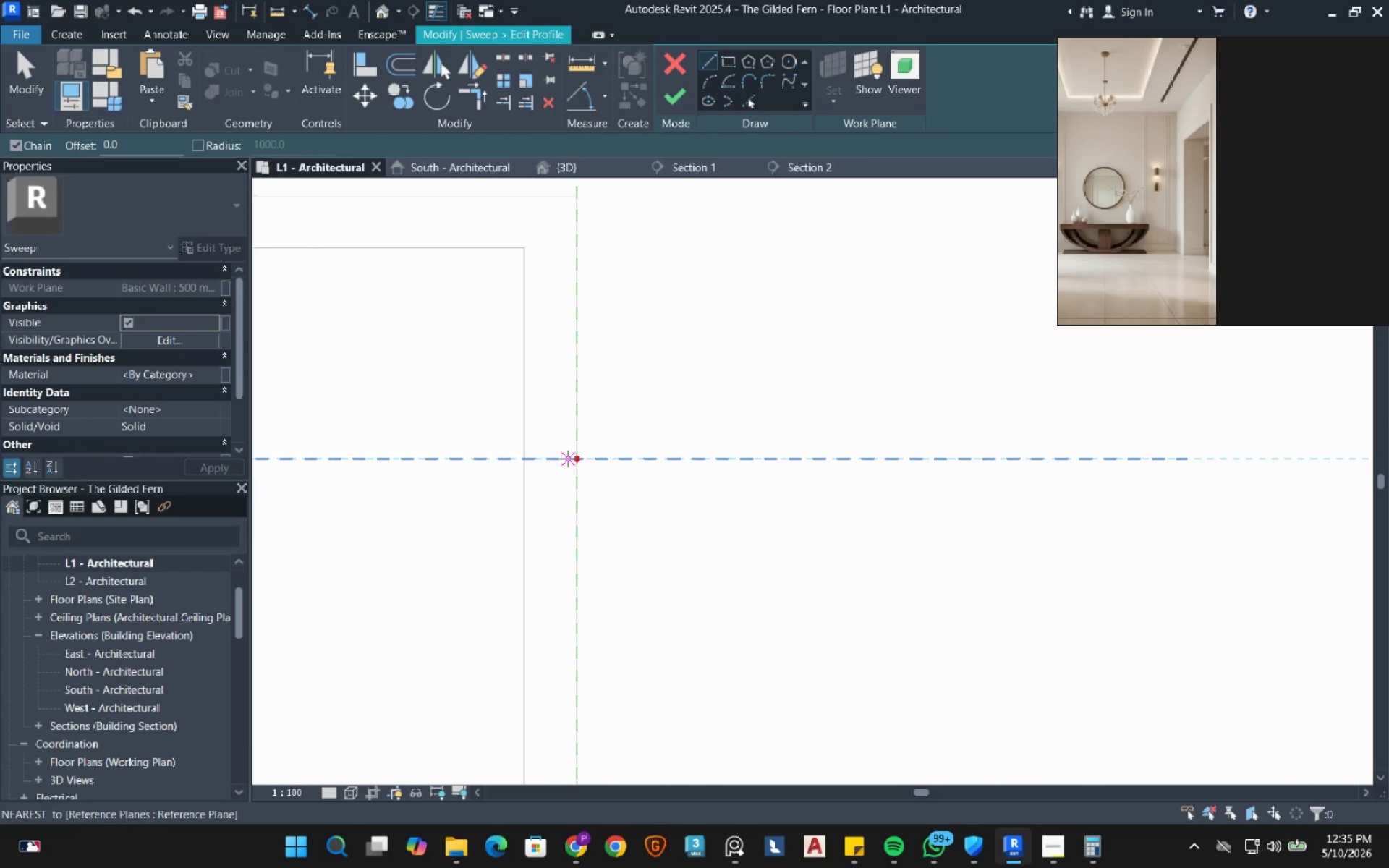 
left_click([573, 459])
 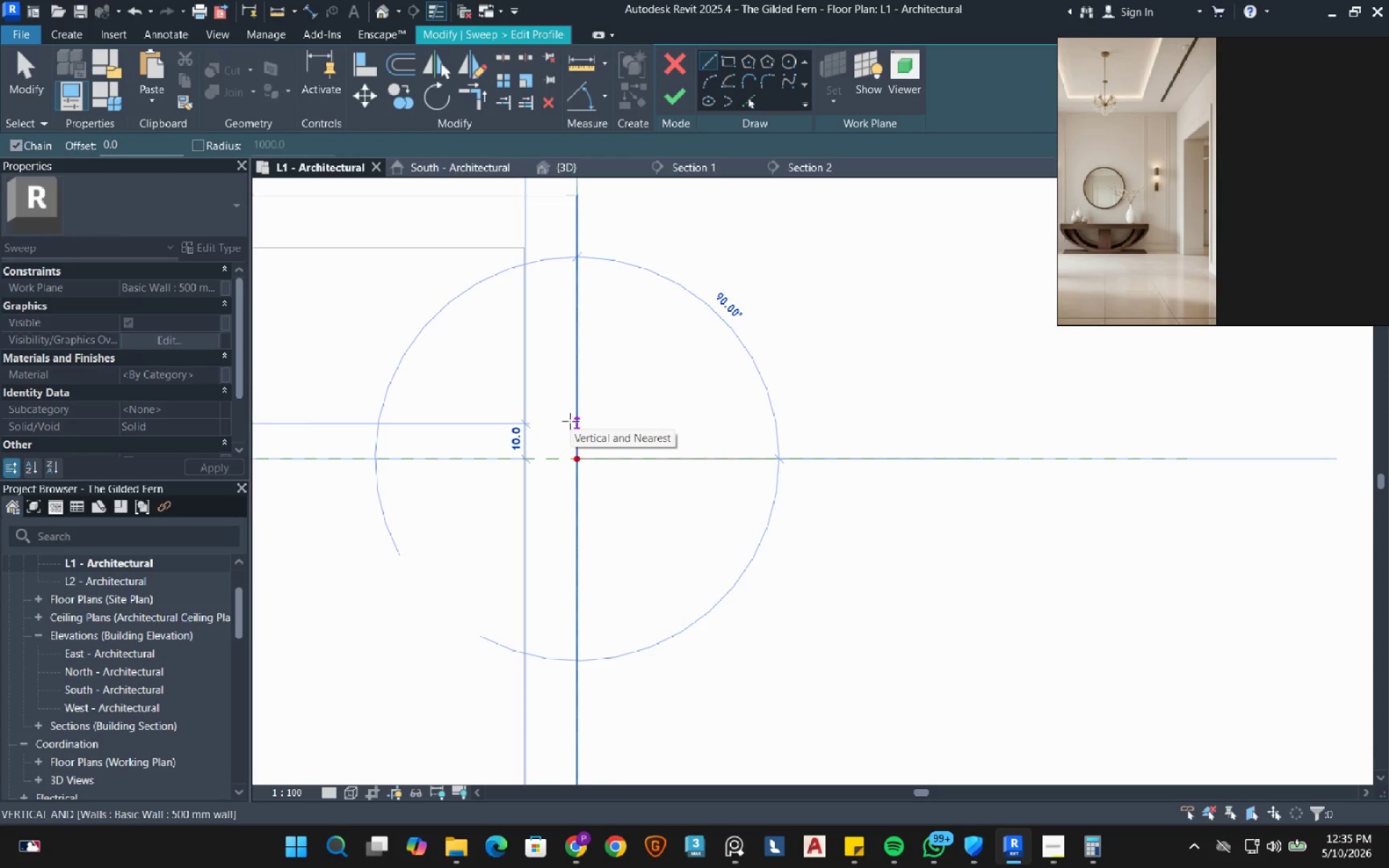 
left_click([570, 421])
 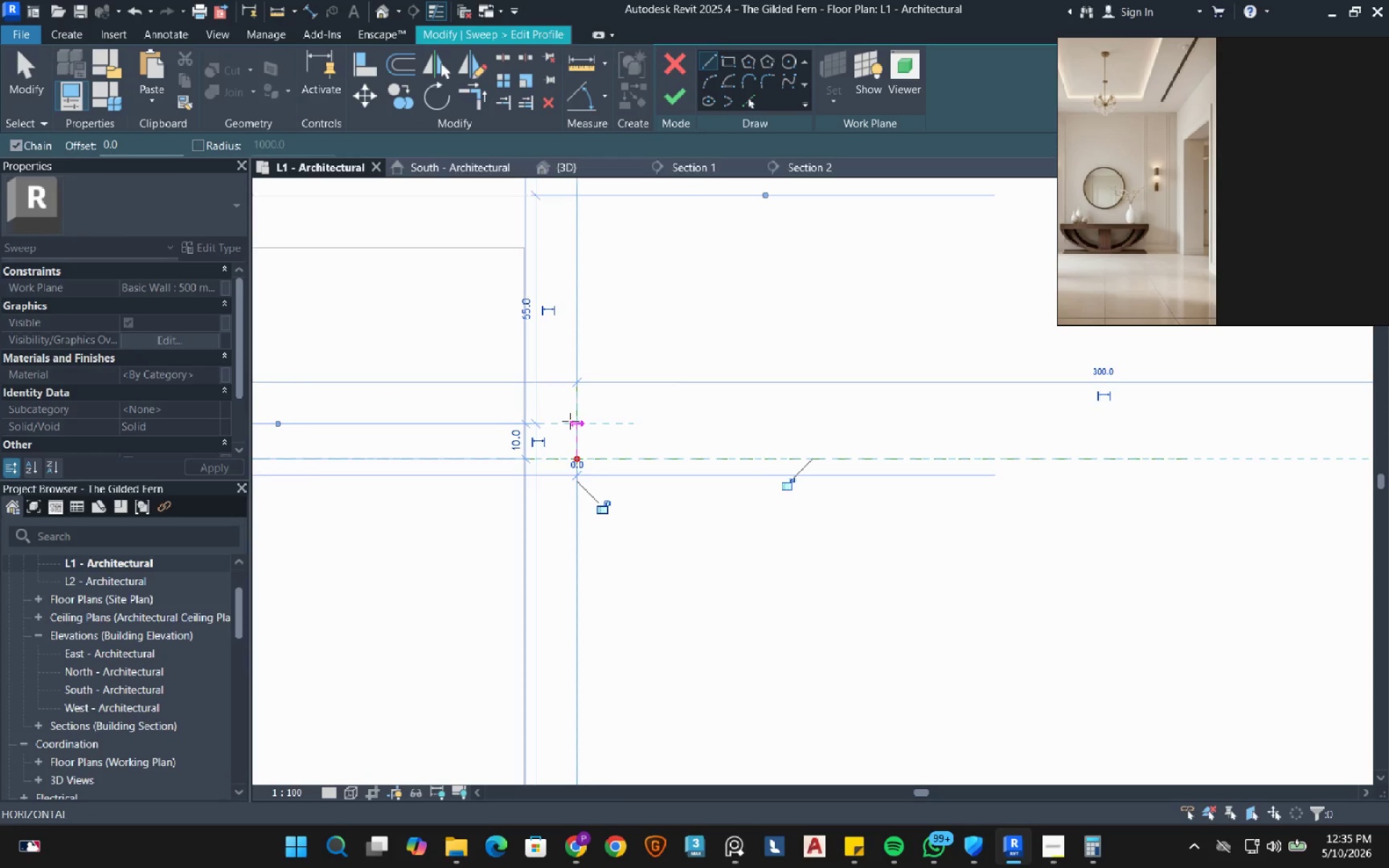 
scroll: coordinate [570, 421], scroll_direction: up, amount: 4.0
 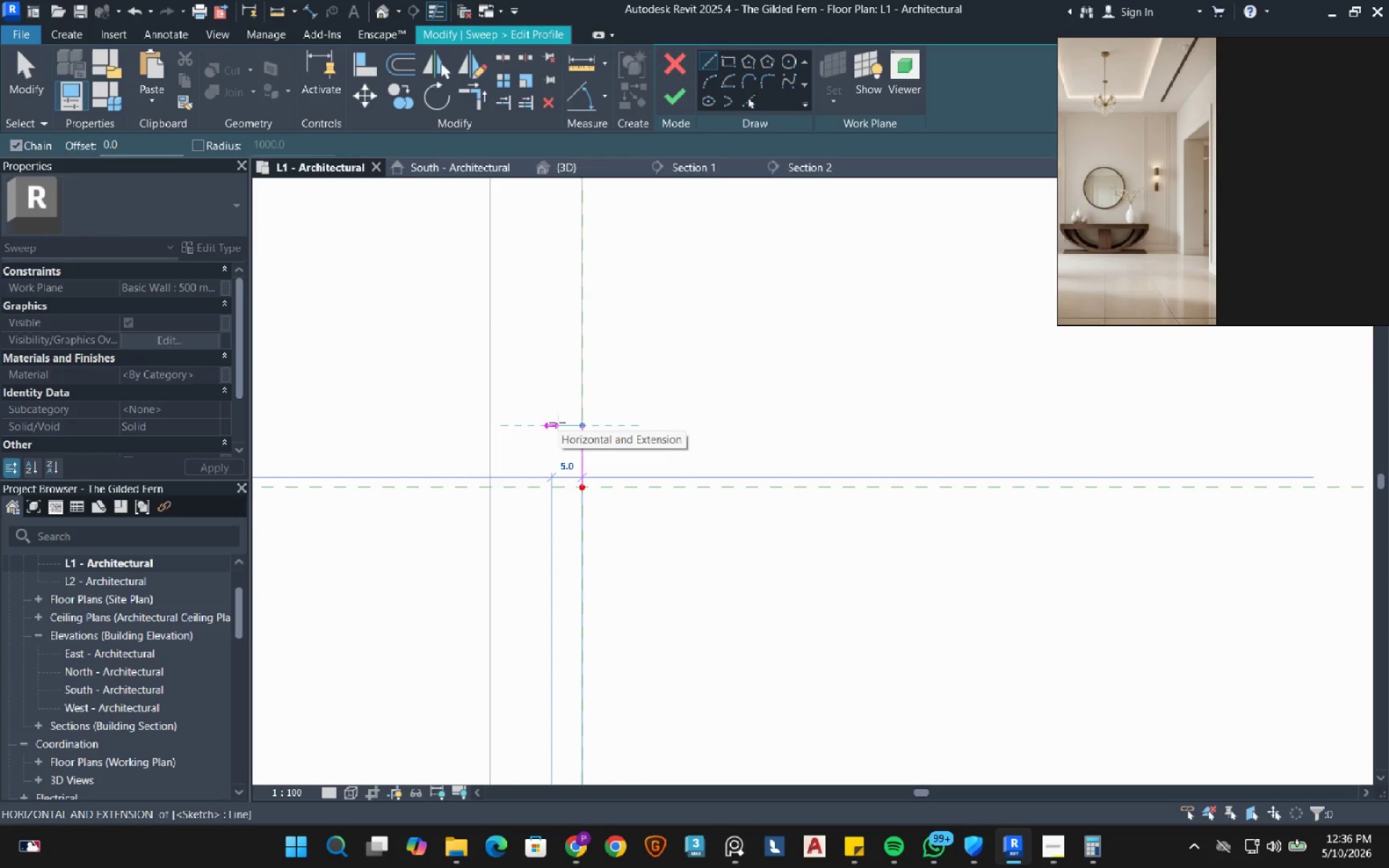 
key(Numpad2)
 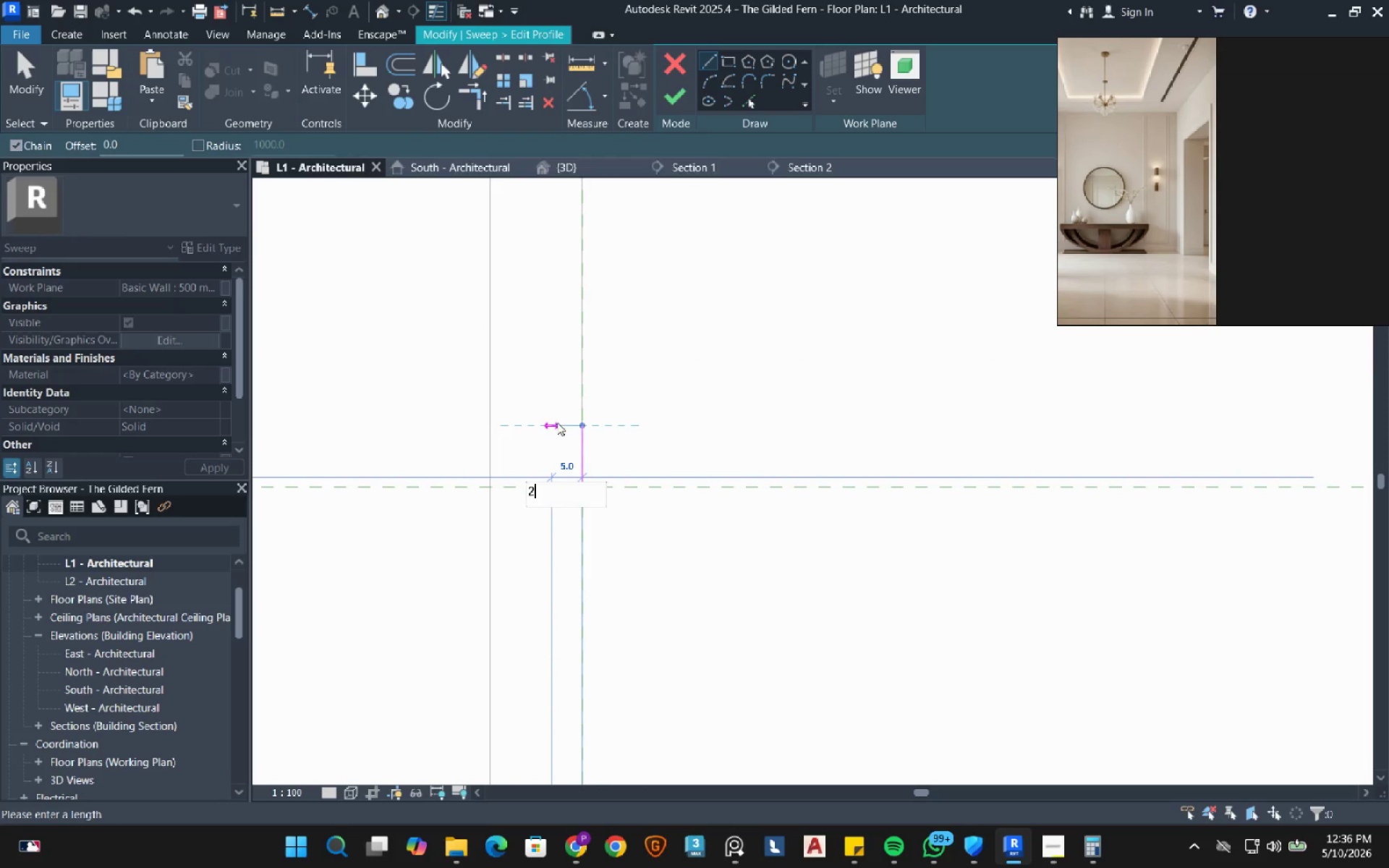 
key(NumpadDecimal)
 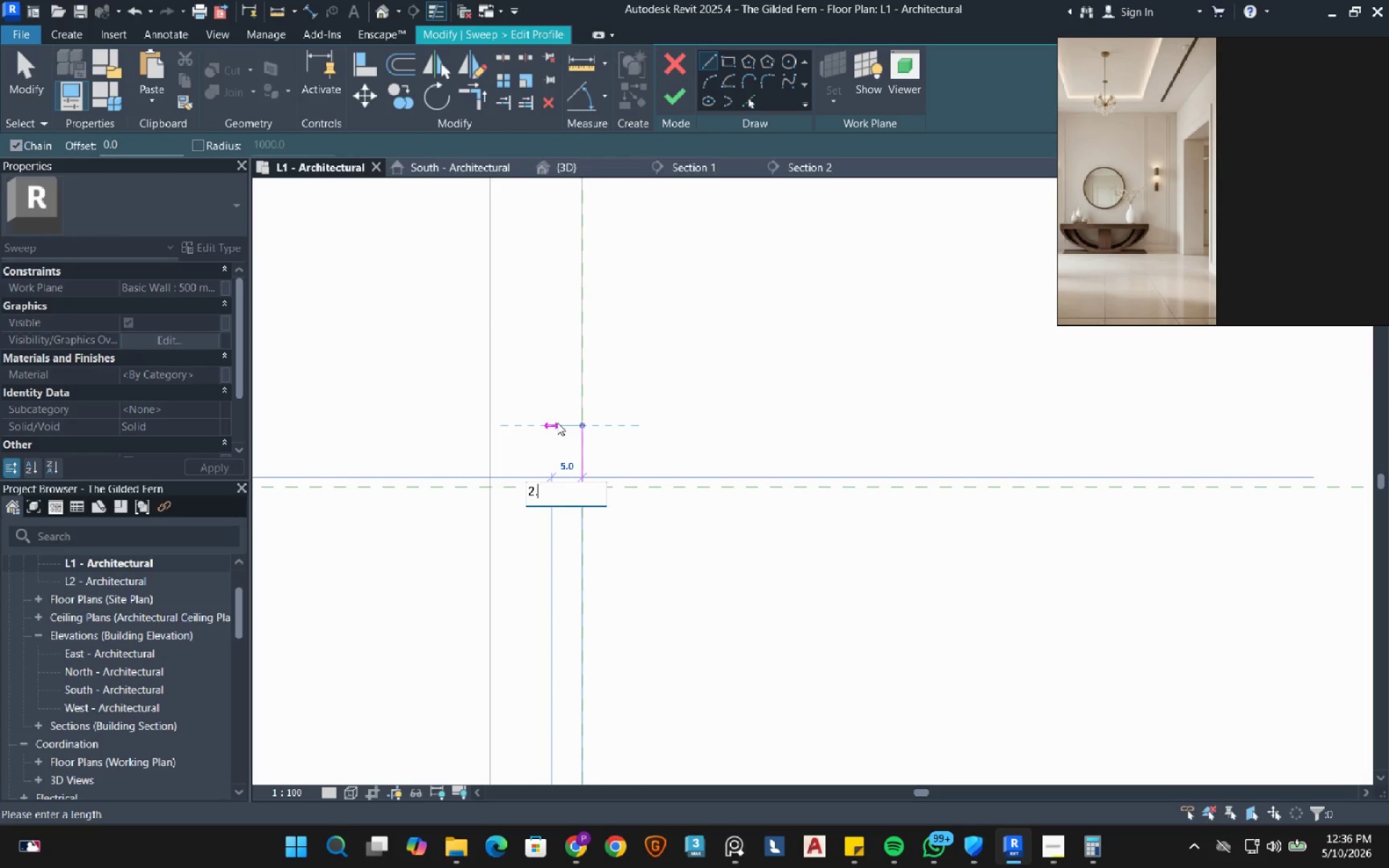 
key(Numpad5)
 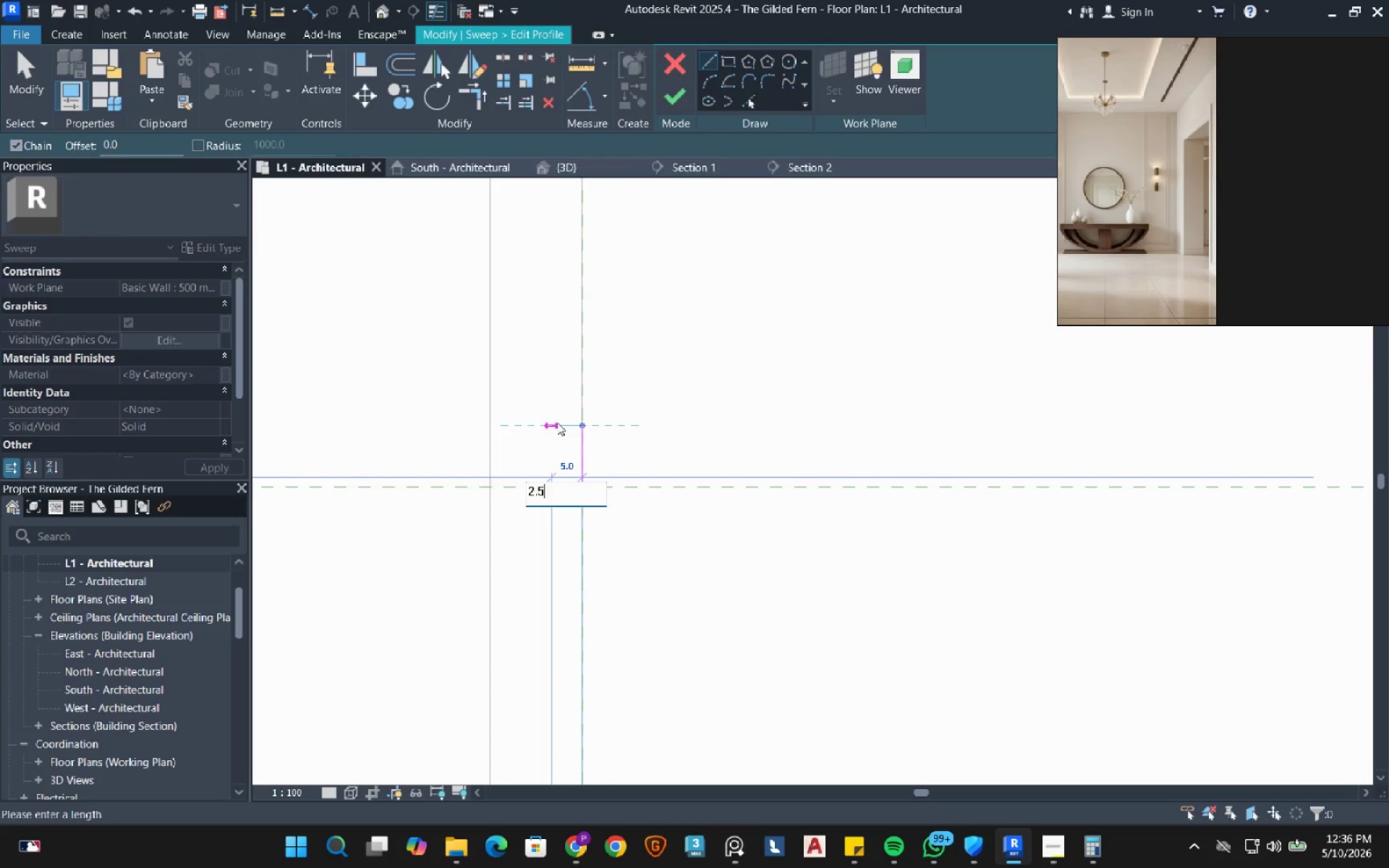 
key(NumpadEnter)
 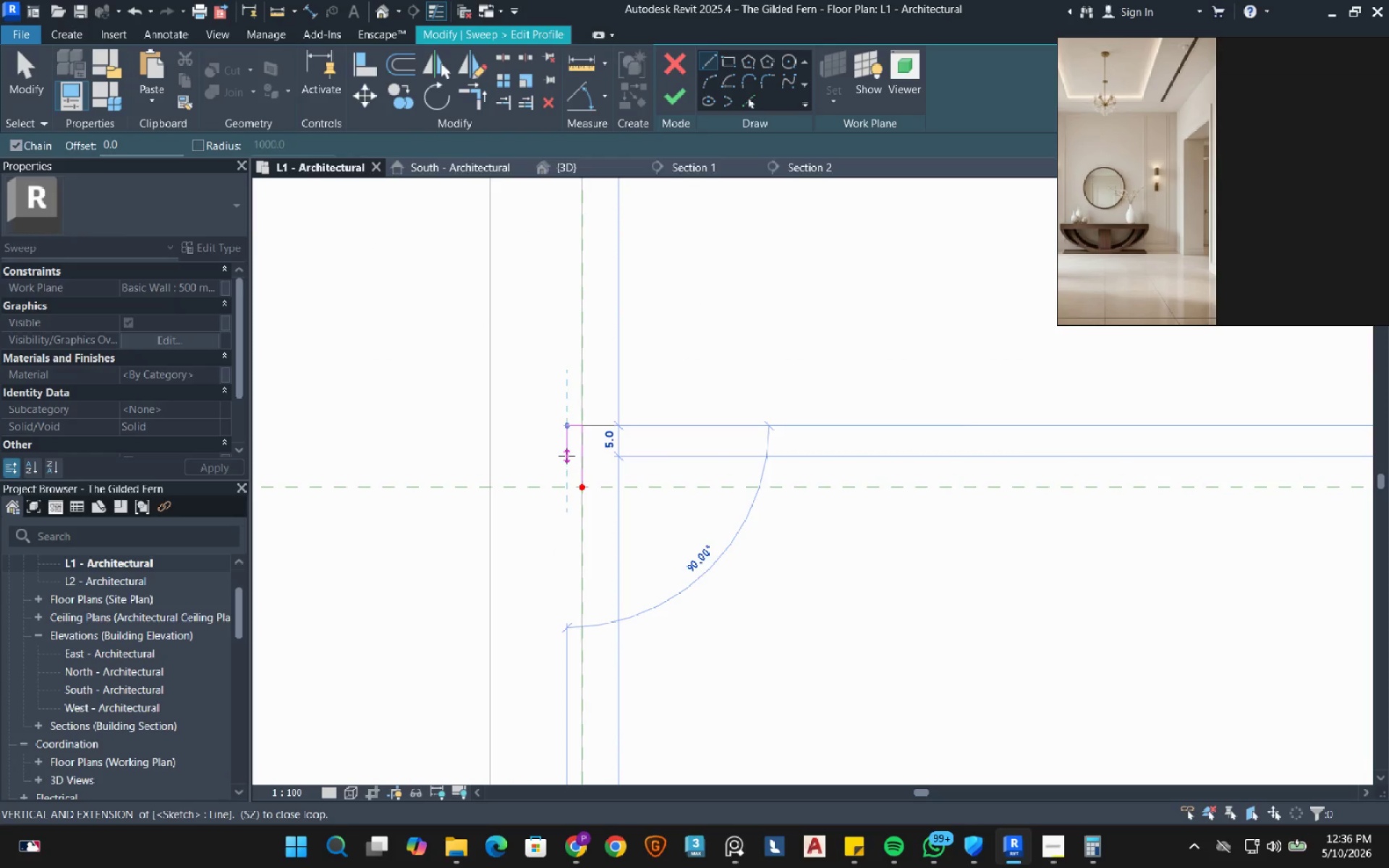 
left_click([566, 456])
 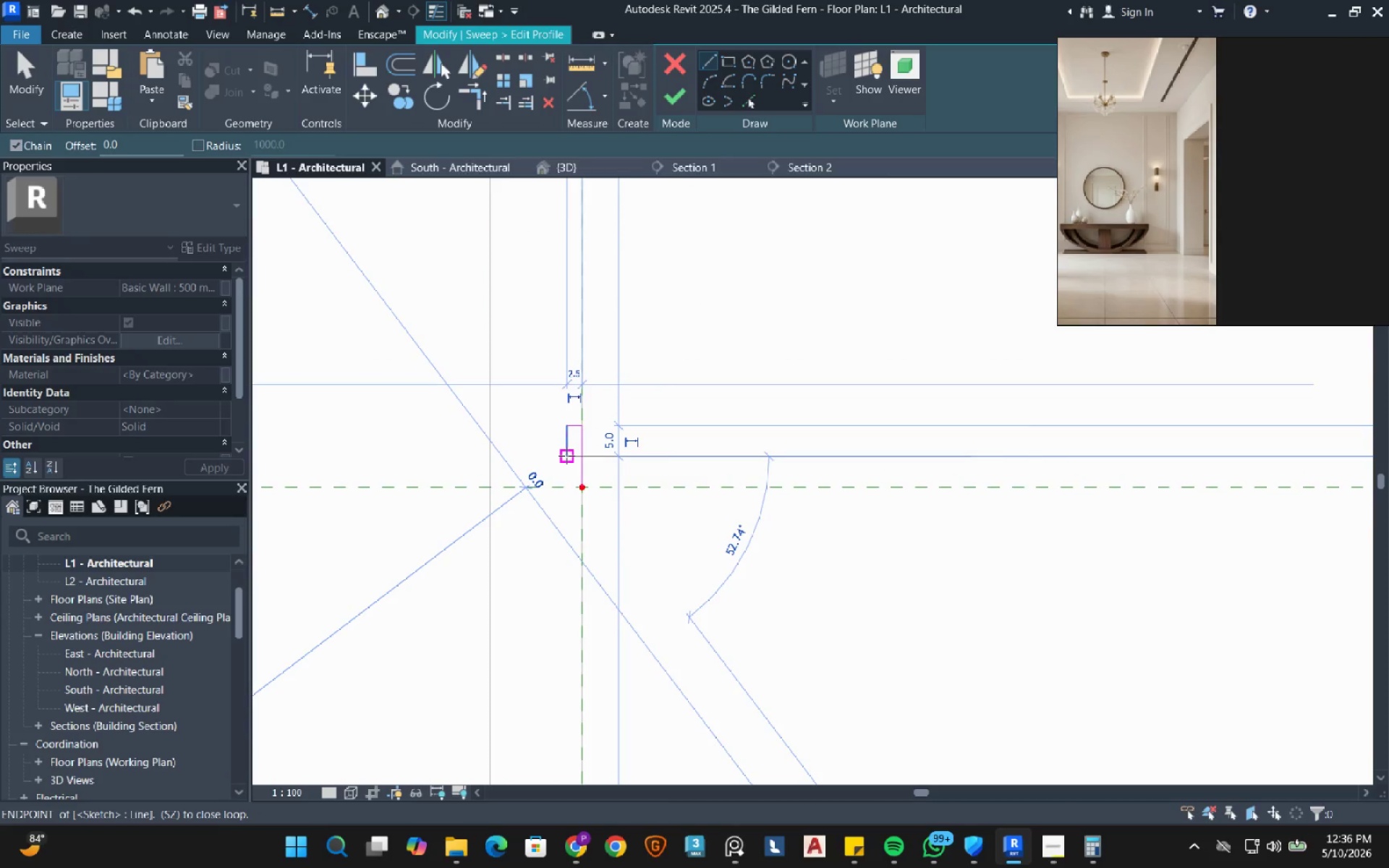 
right_click([566, 456])
 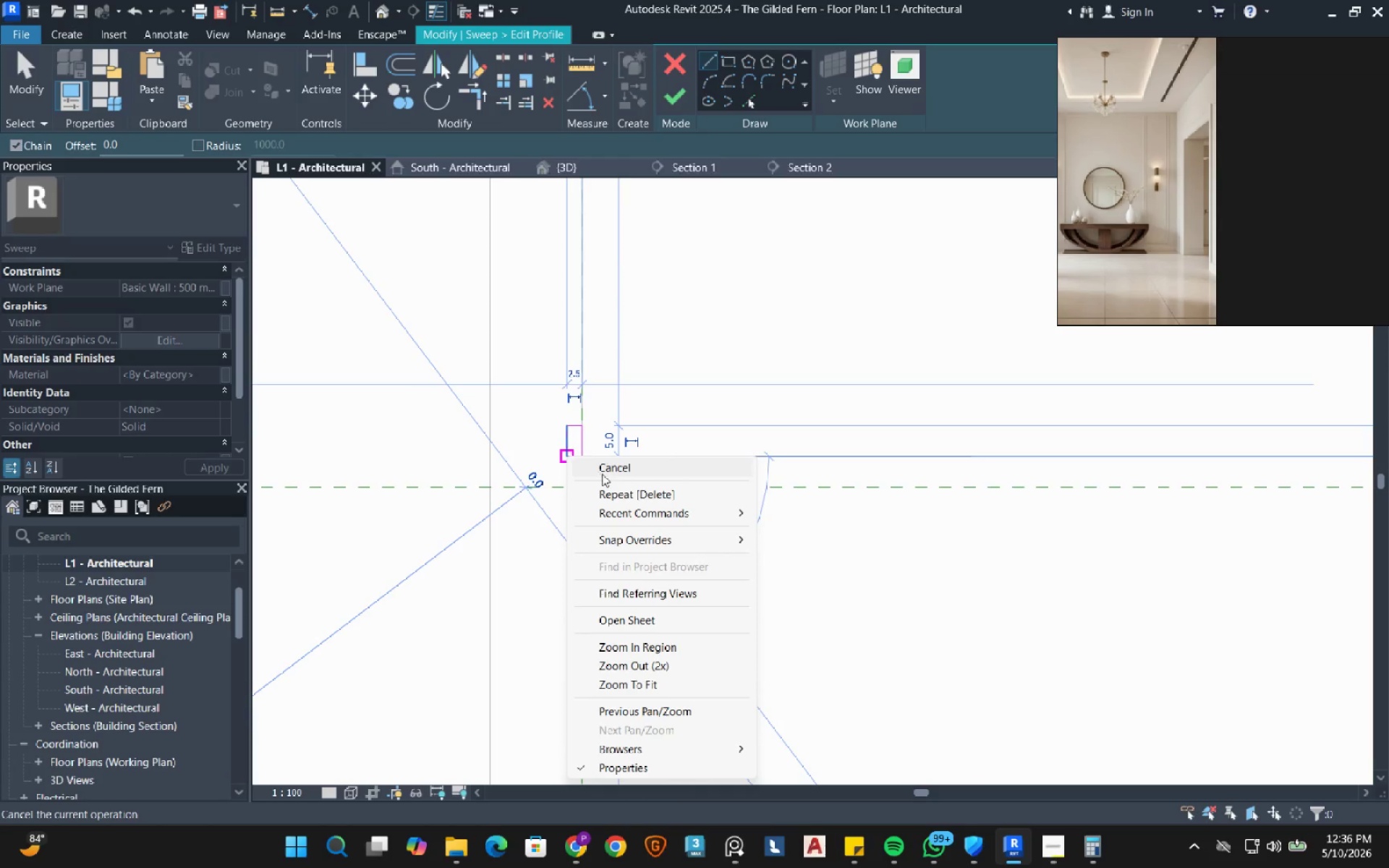 
left_click([604, 475])
 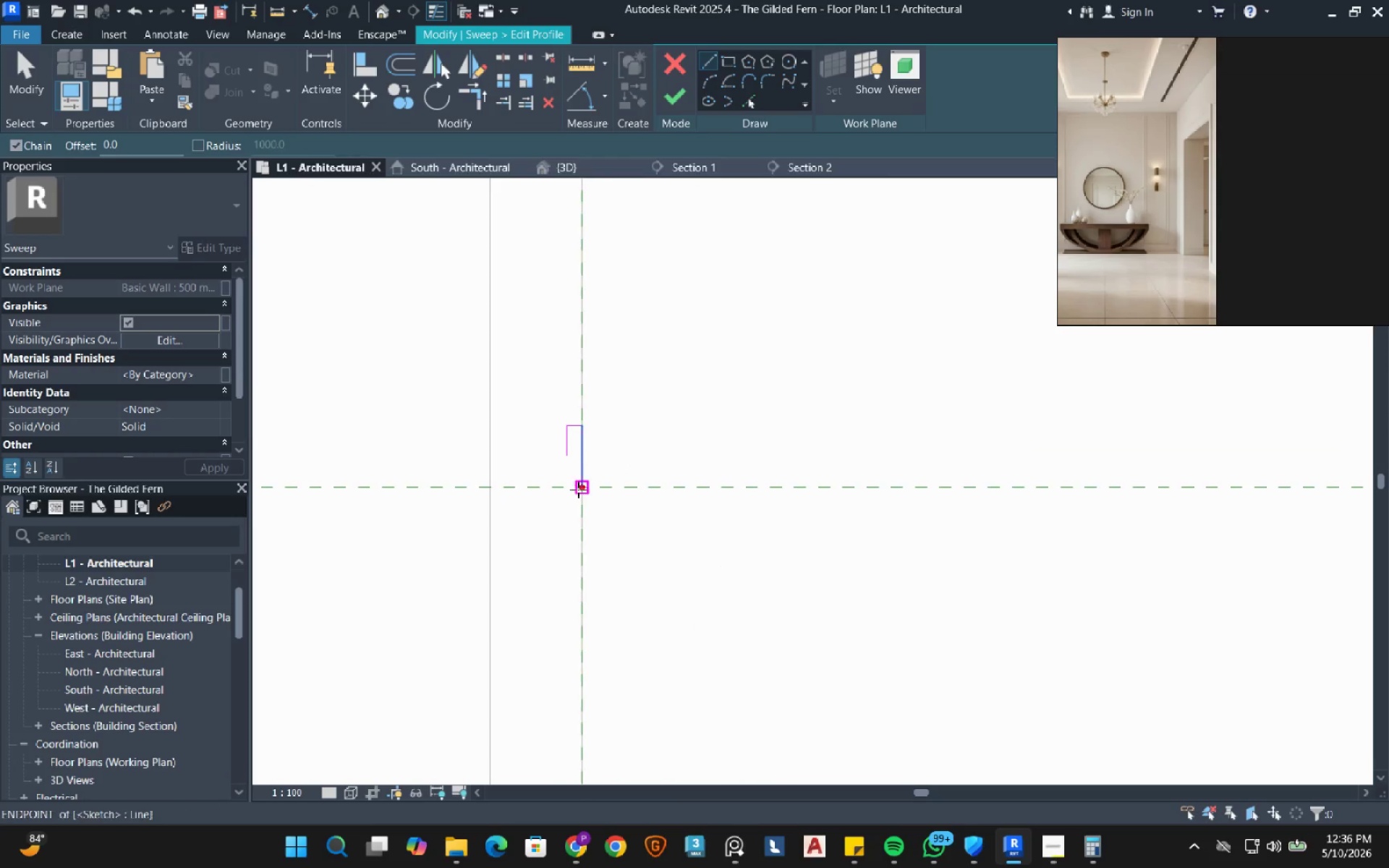 
left_click([577, 488])
 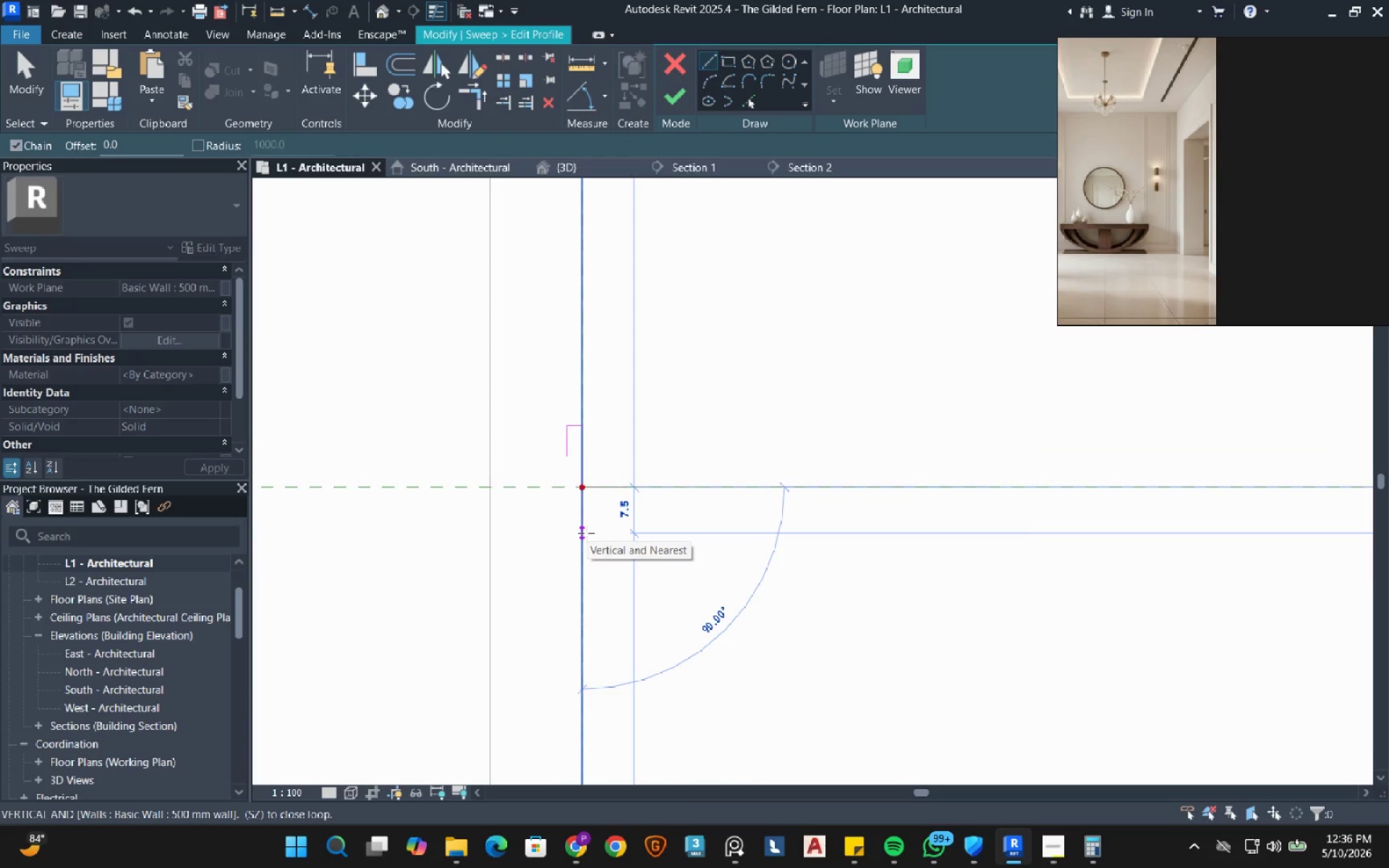 
key(Numpad1)
 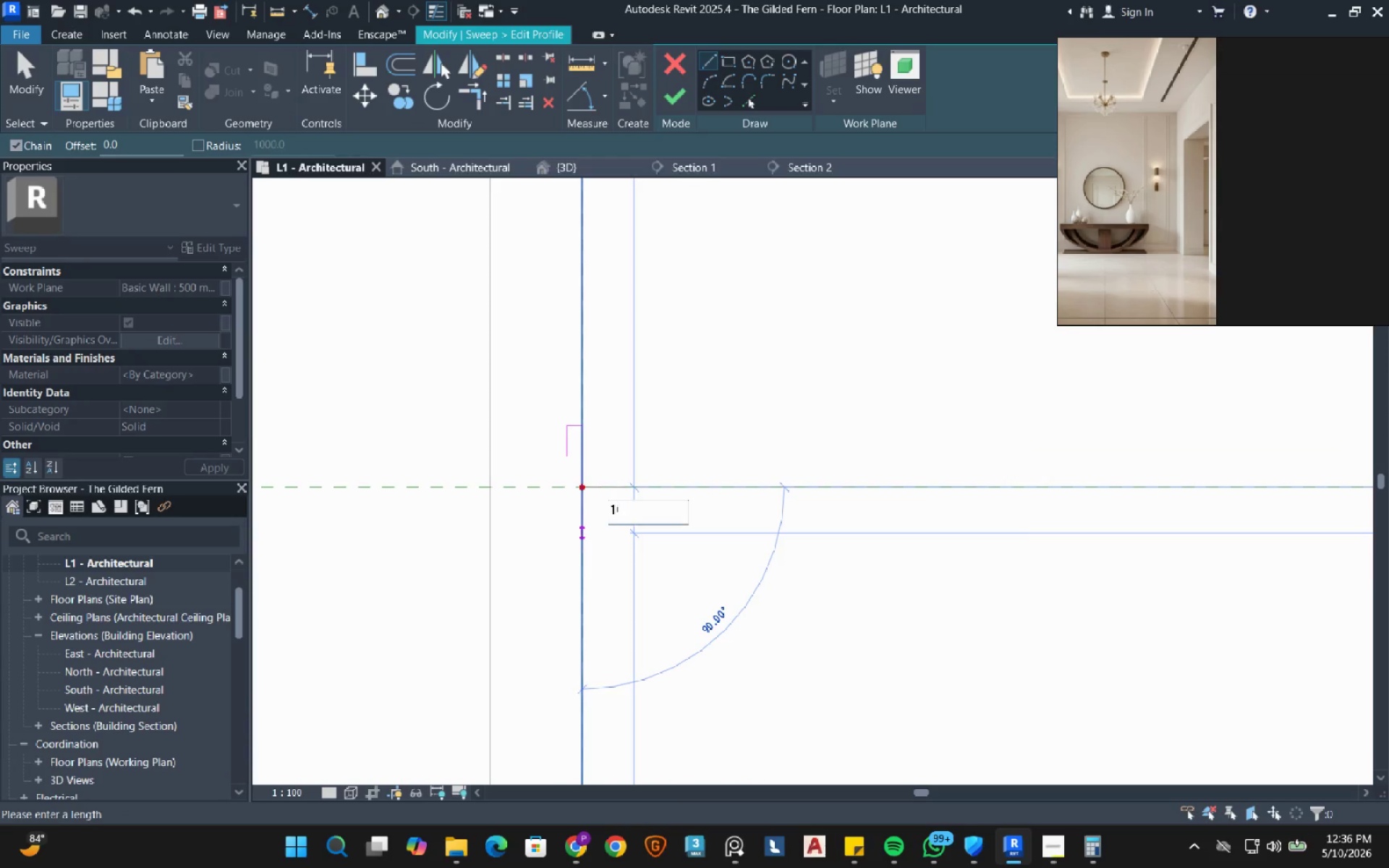 
key(Numpad0)
 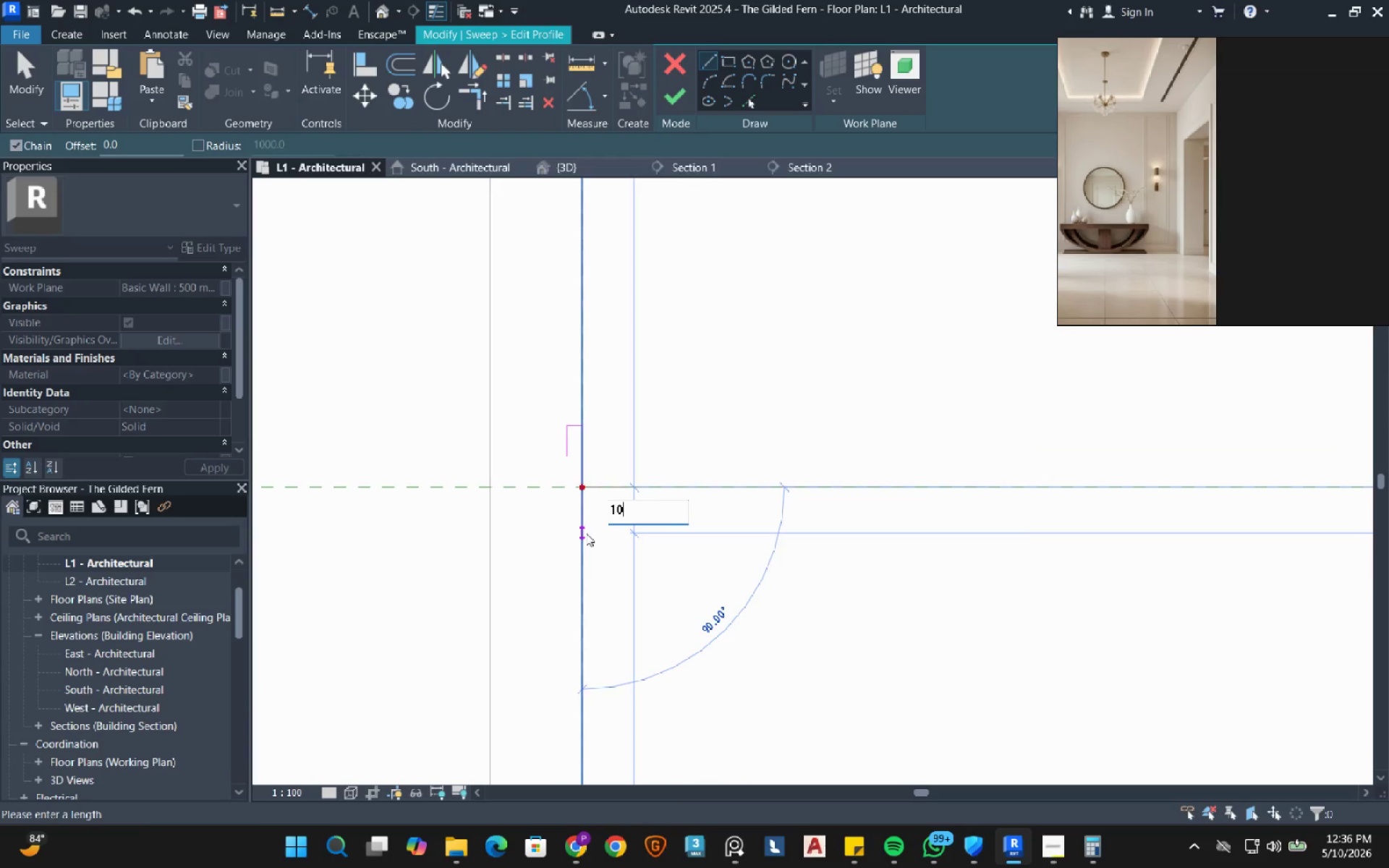 
key(NumpadEnter)
 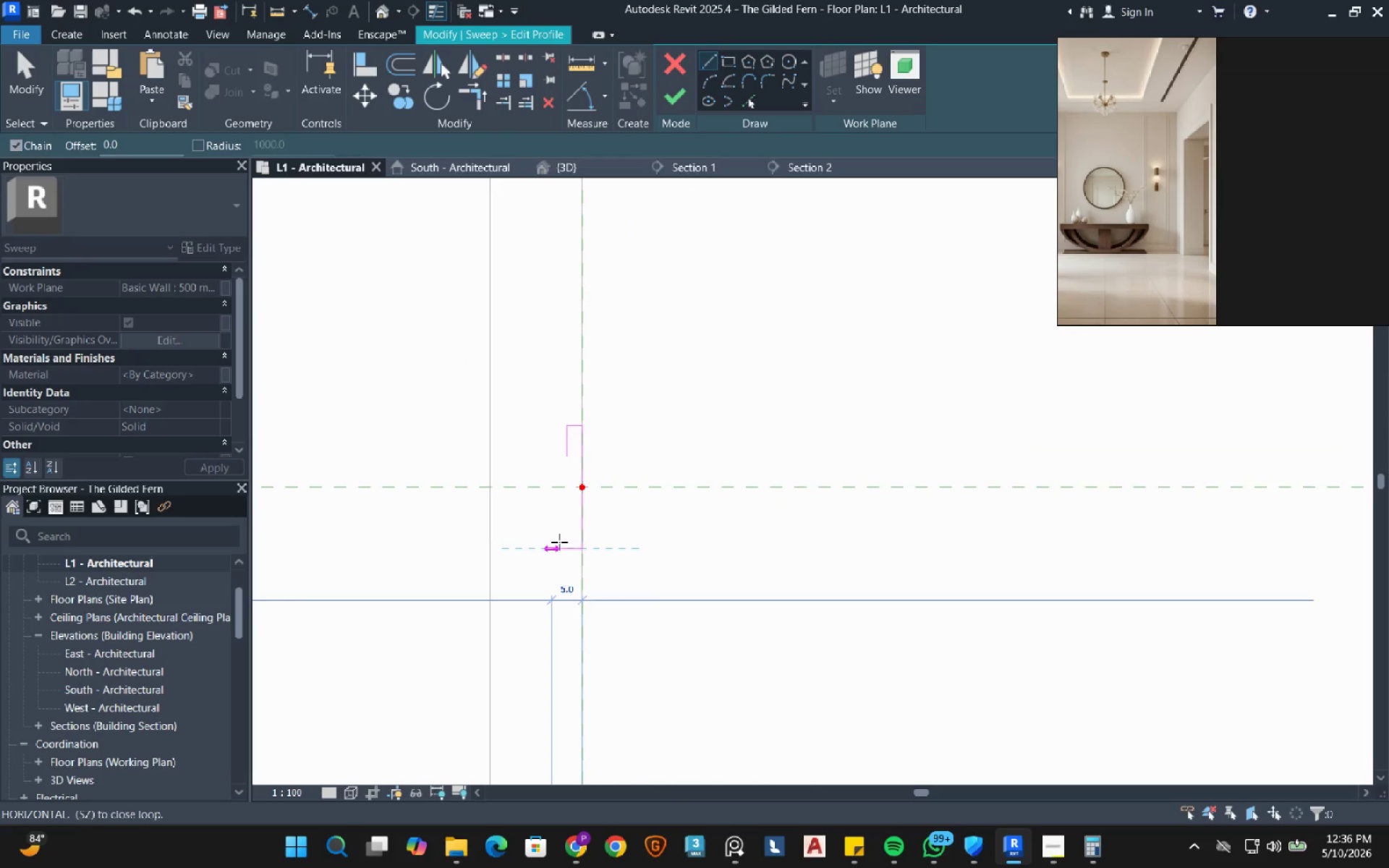 
left_click([564, 544])
 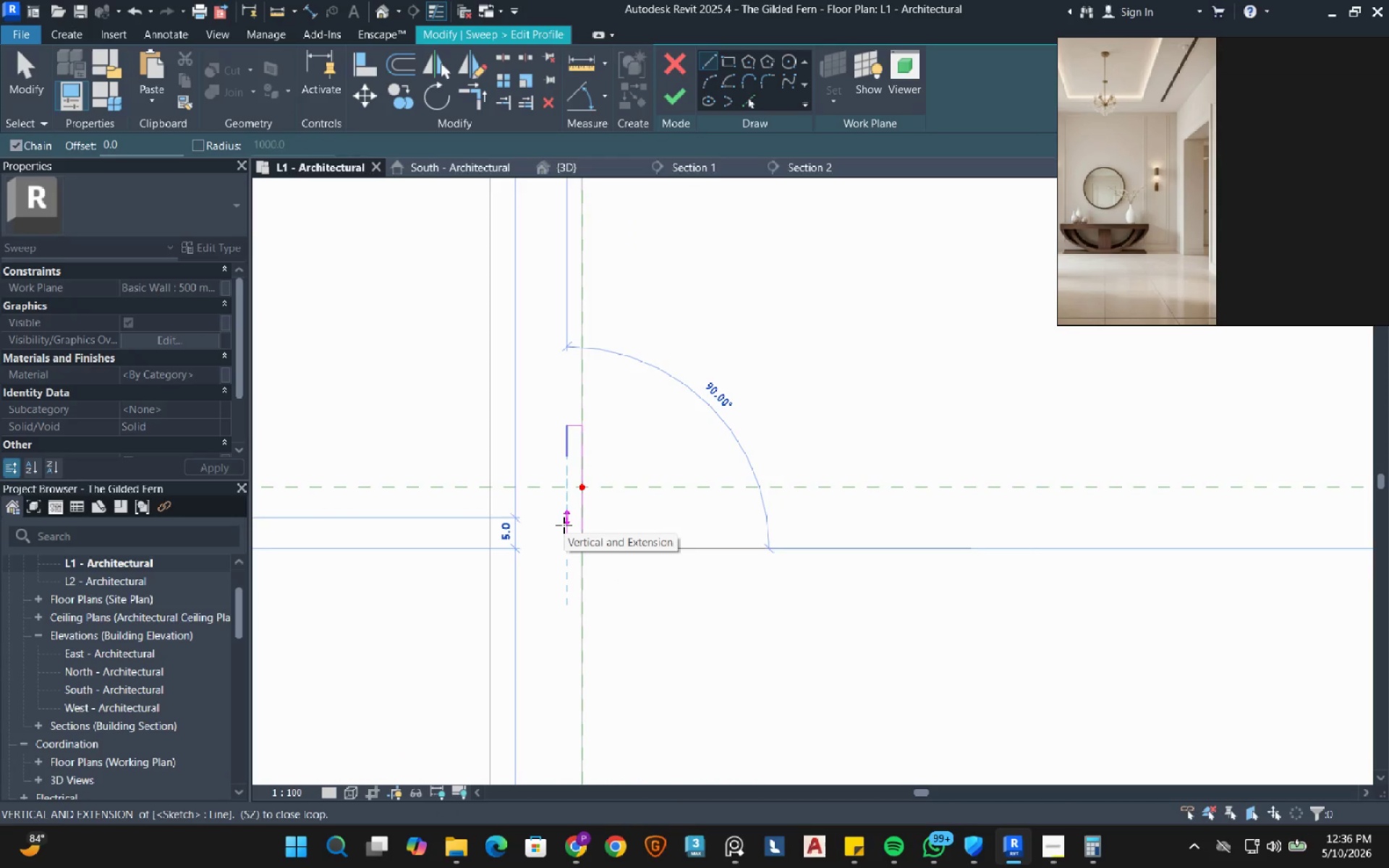 
left_click([564, 525])
 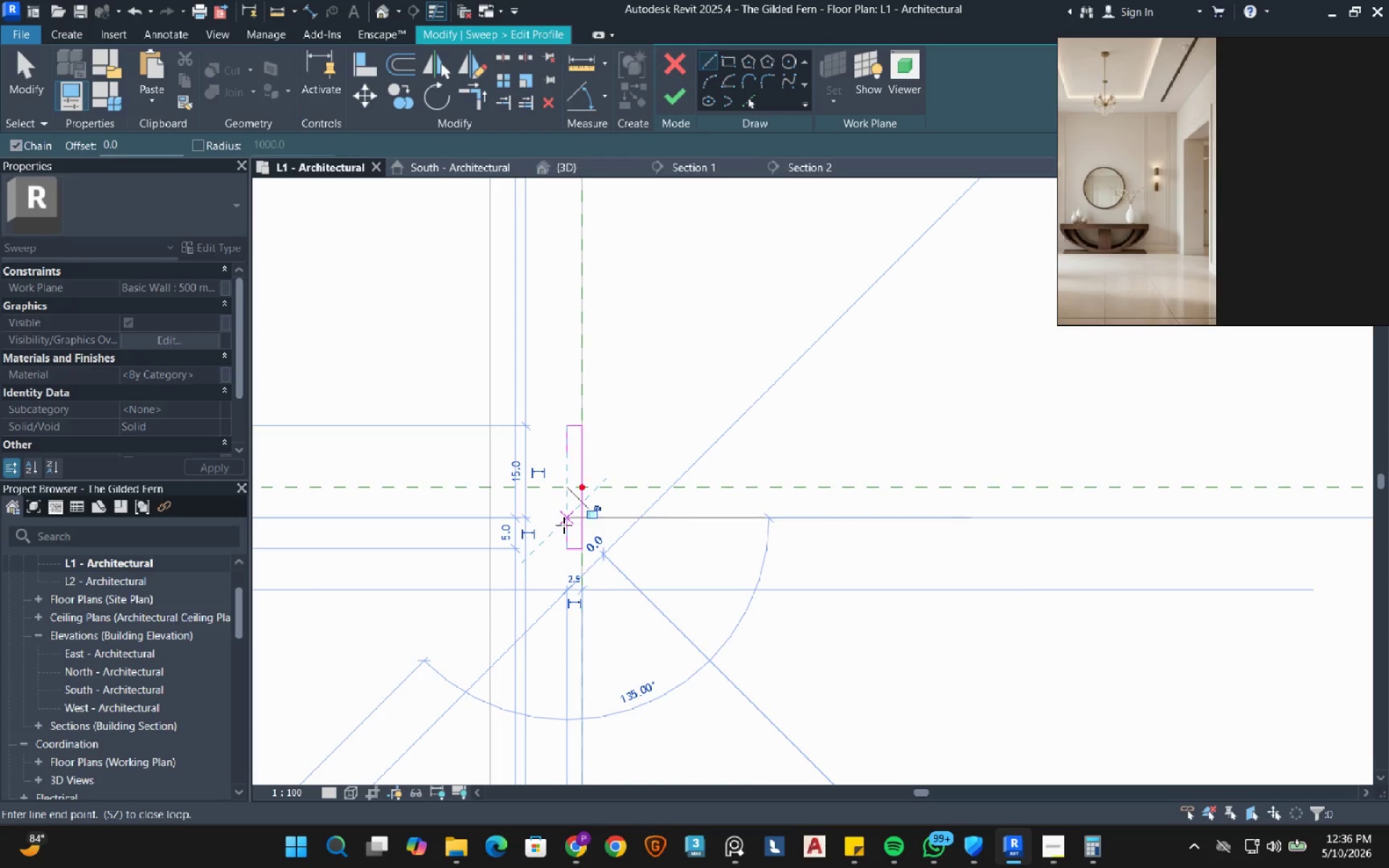 
right_click([564, 525])
 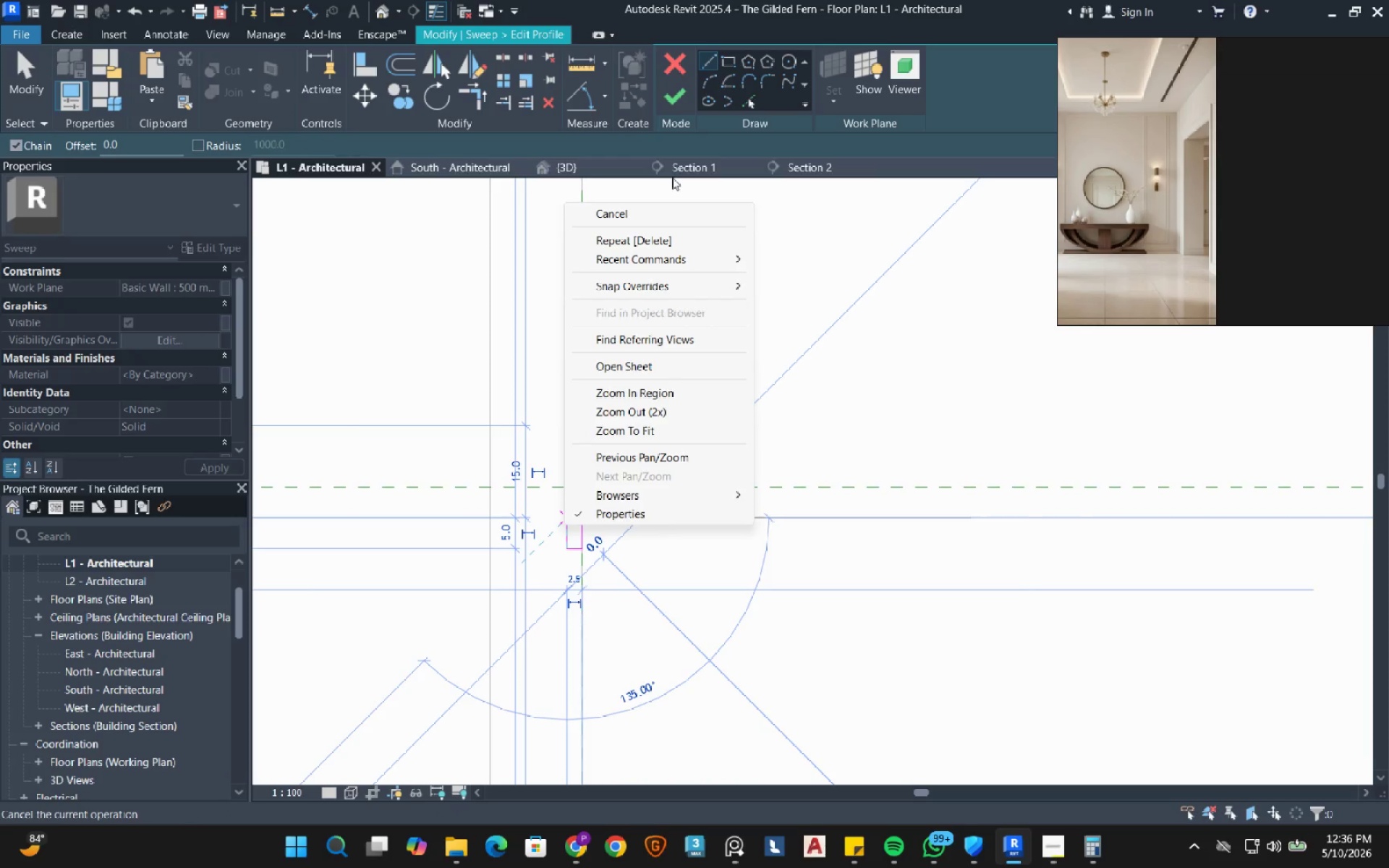 
left_click([657, 212])
 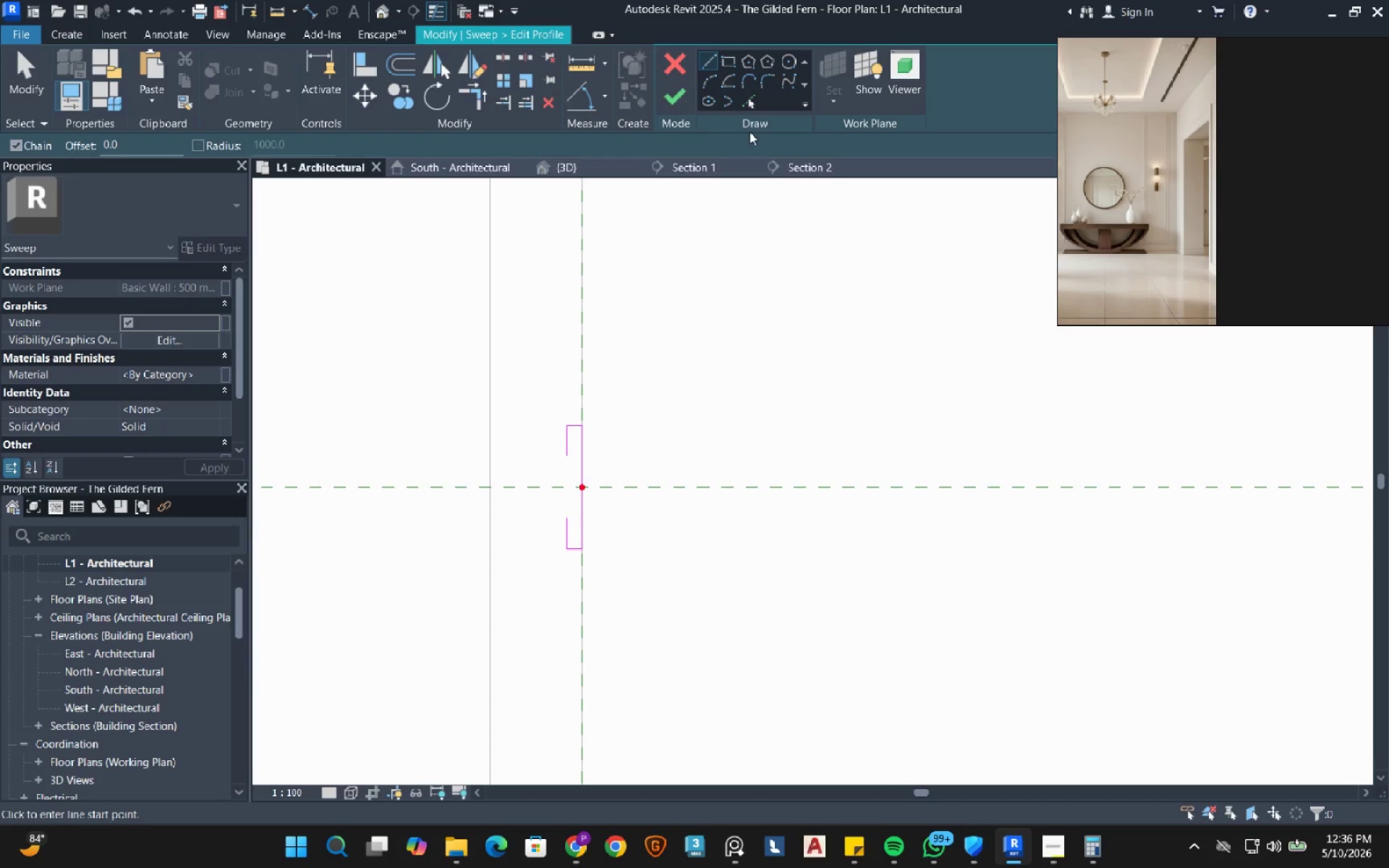 
left_click([712, 81])
 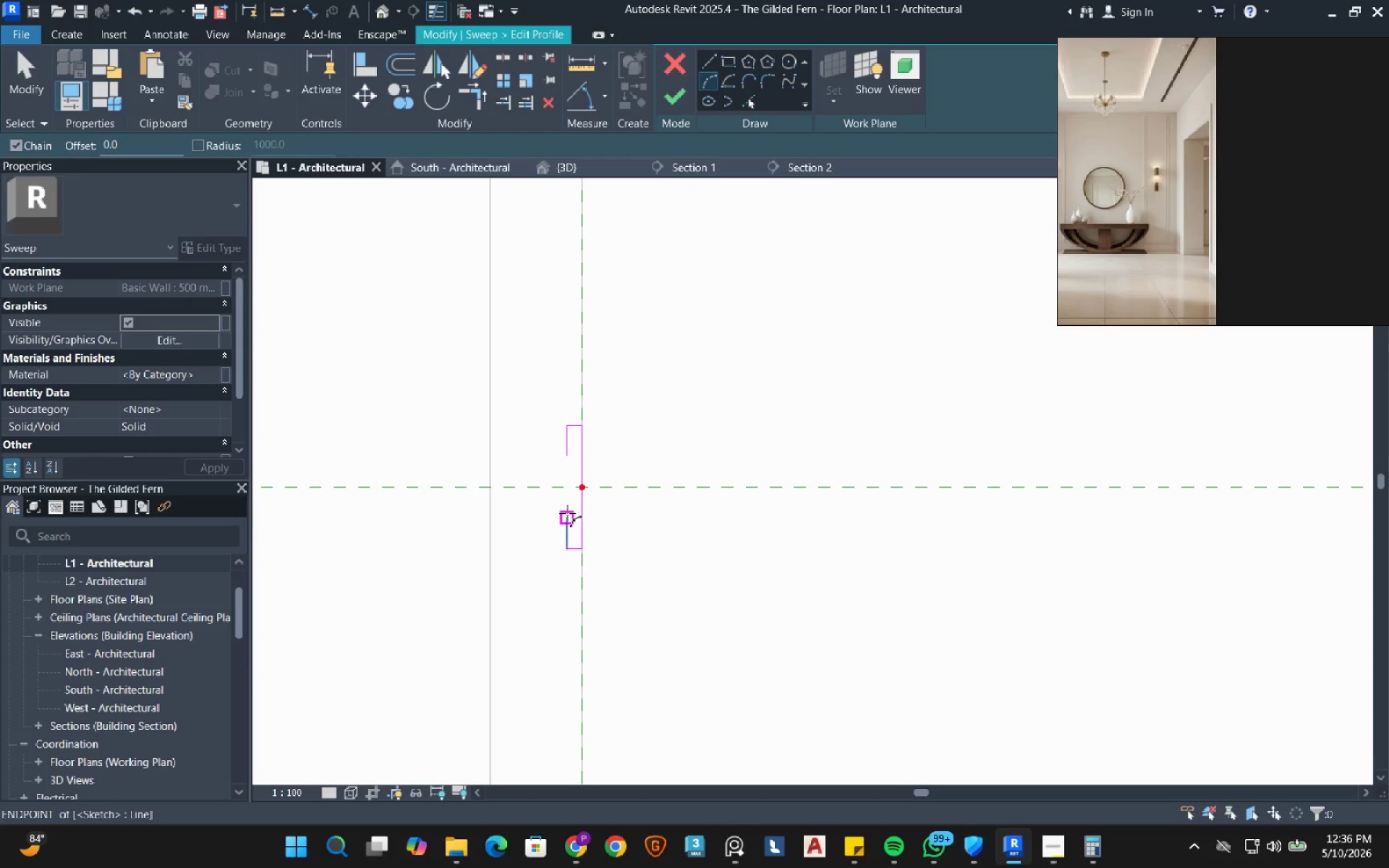 
left_click([567, 513])
 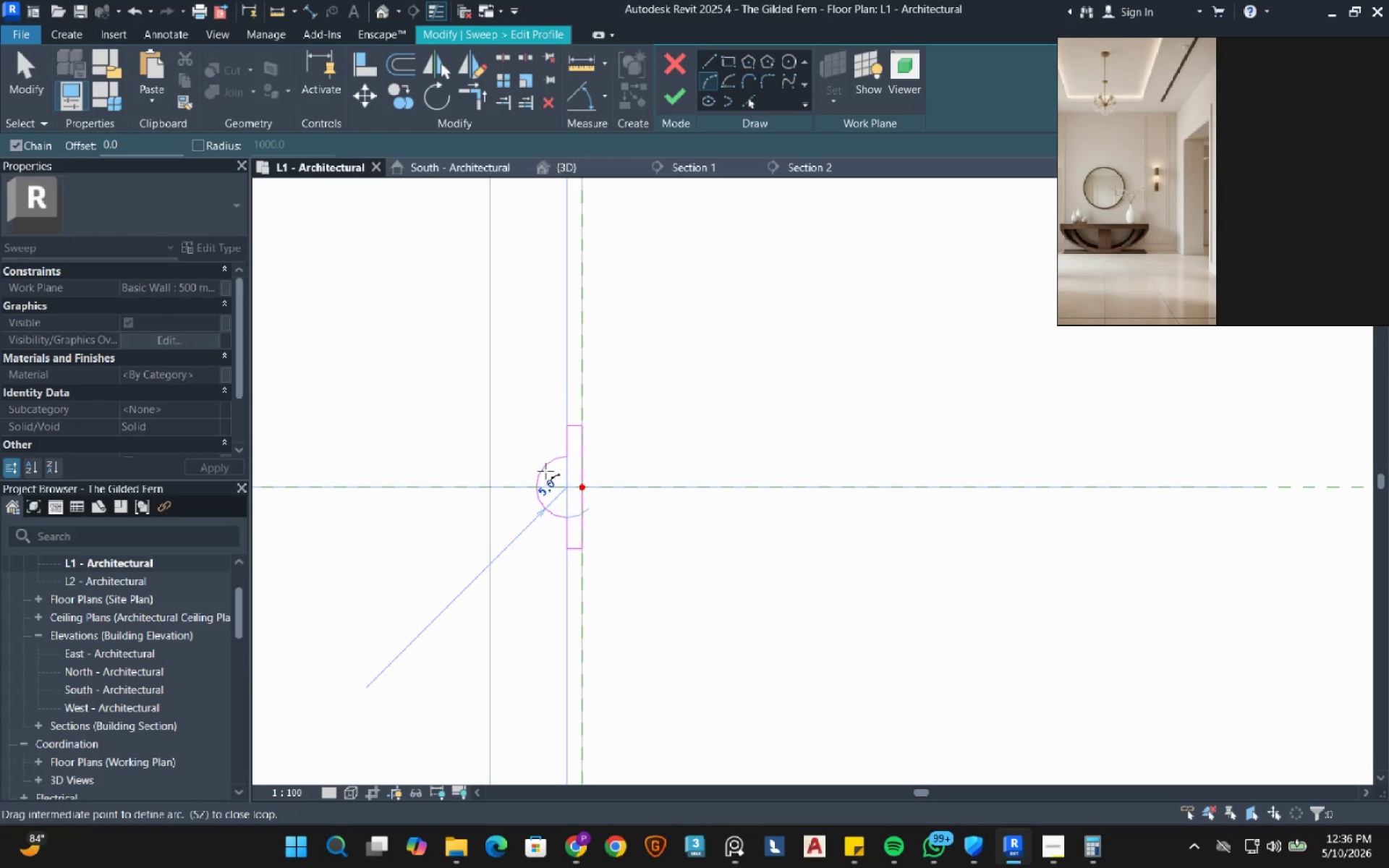 
left_click([545, 471])
 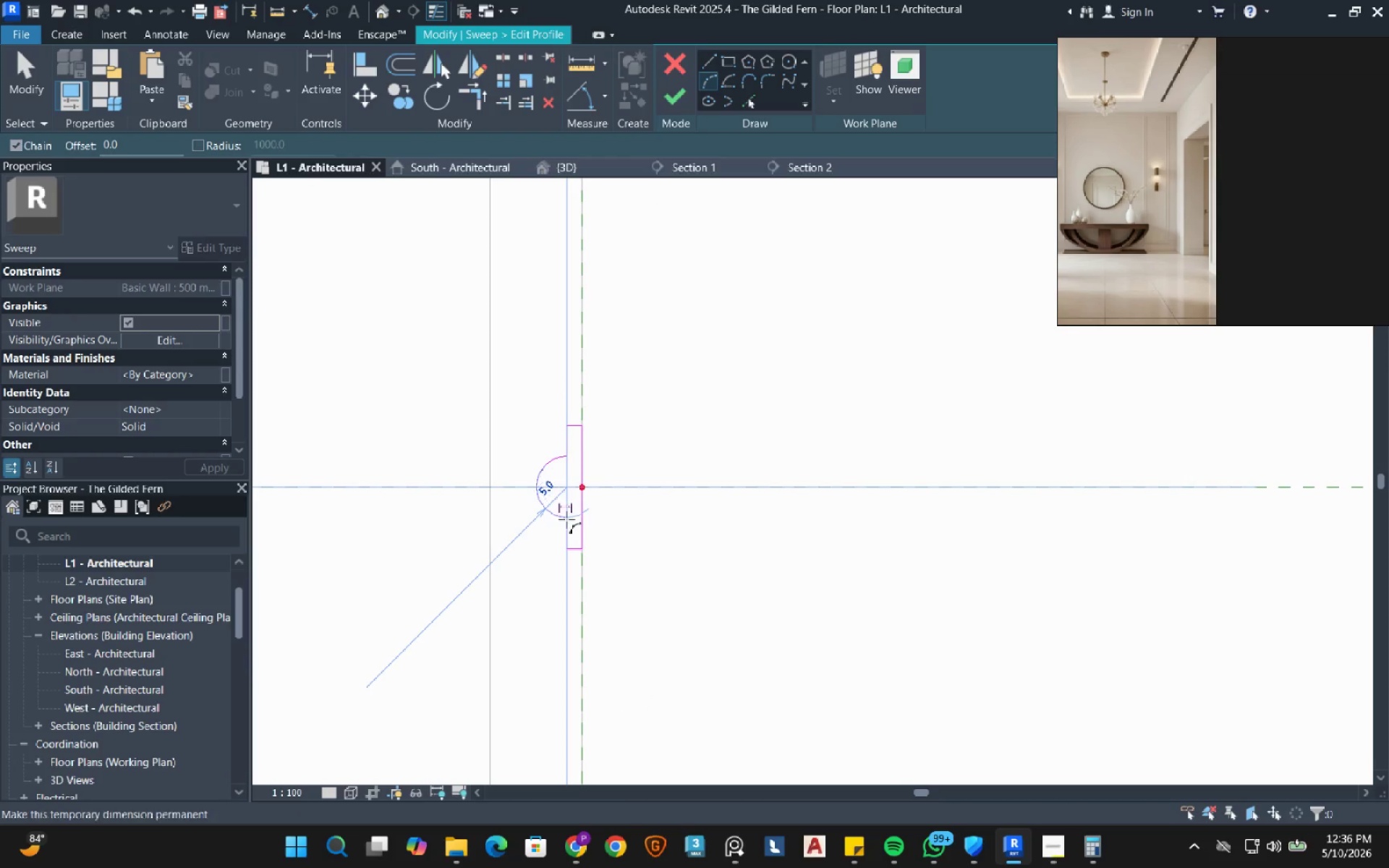 
scroll: coordinate [566, 524], scroll_direction: up, amount: 4.0
 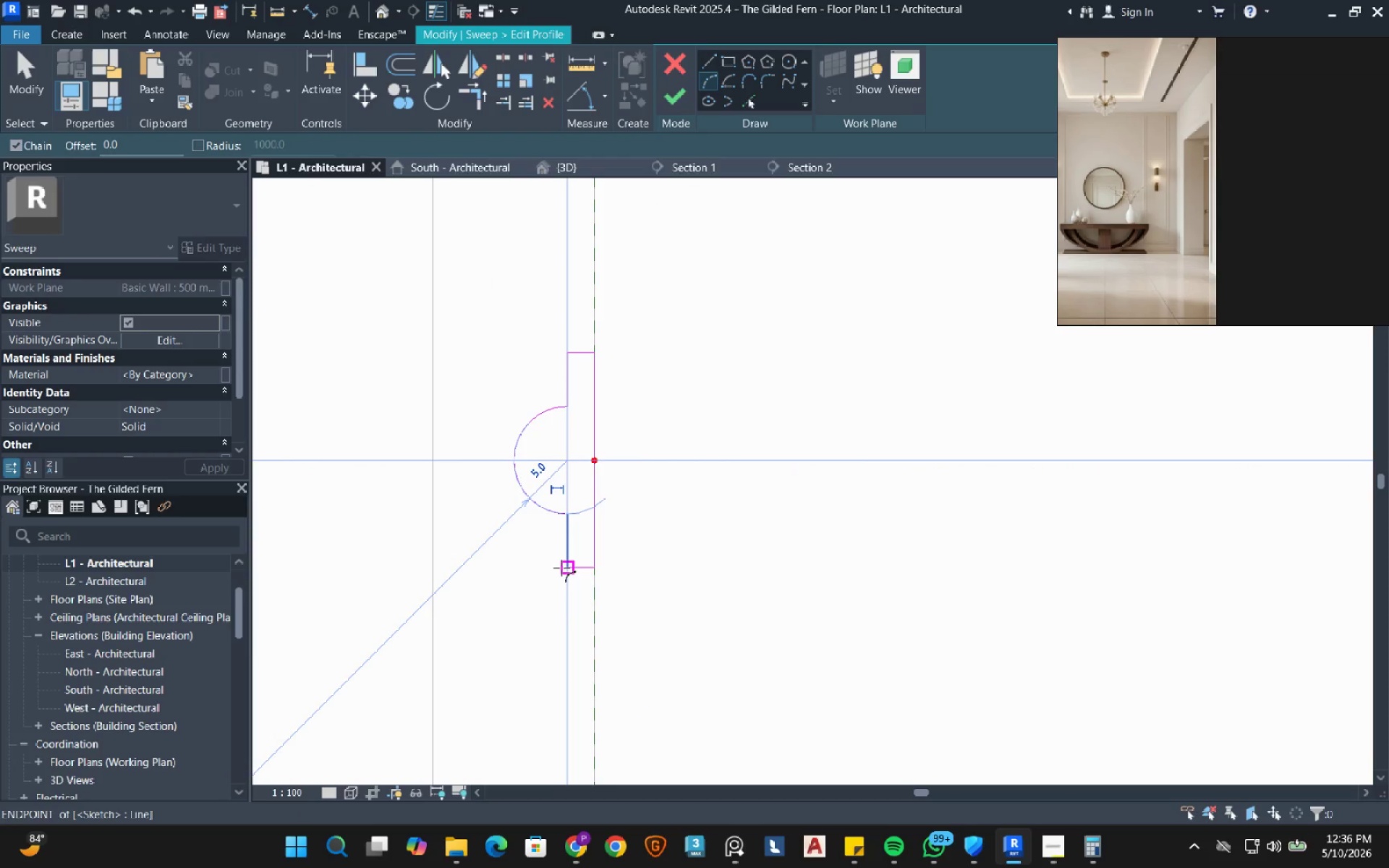 
left_click([561, 568])
 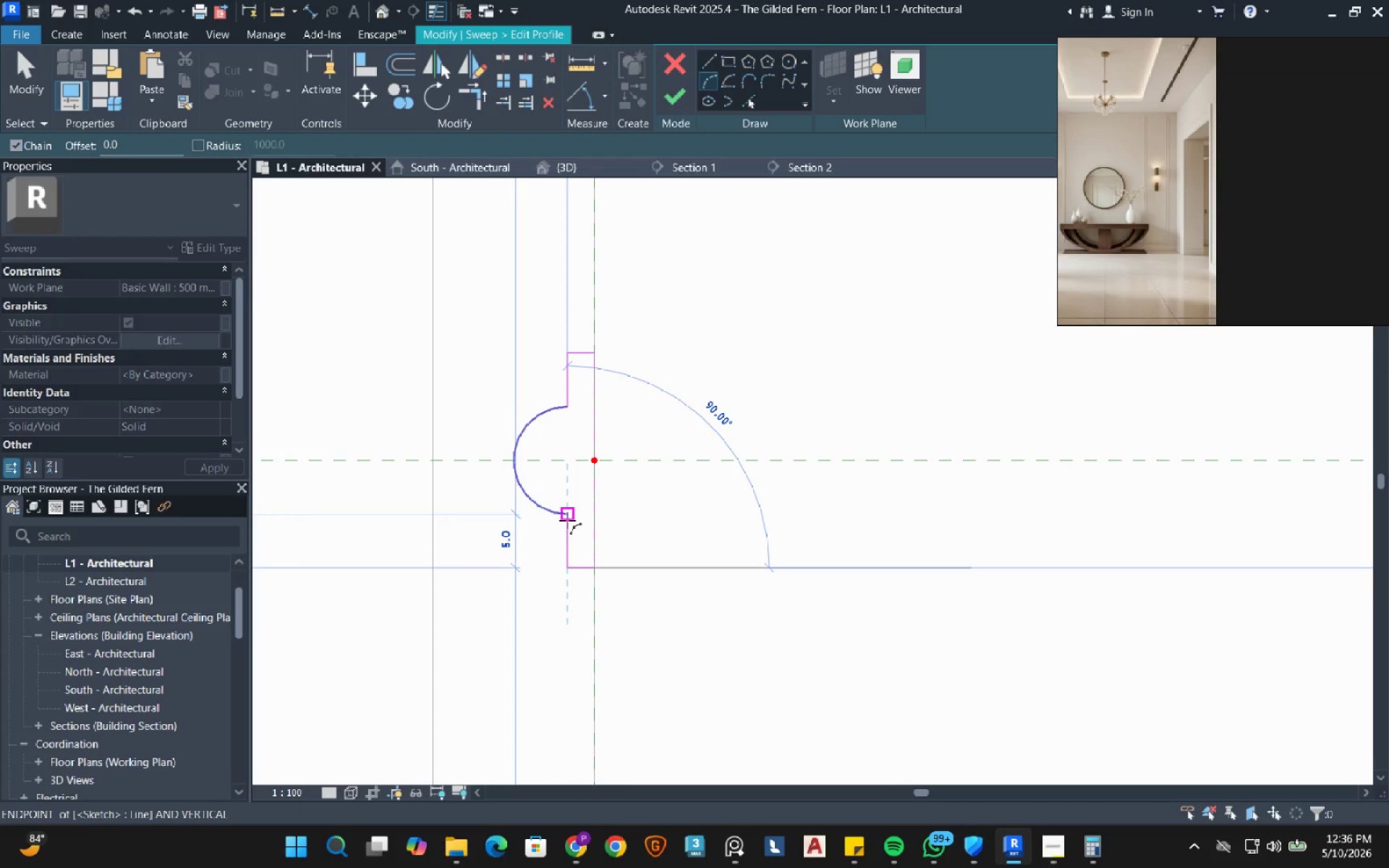 
left_click([567, 520])
 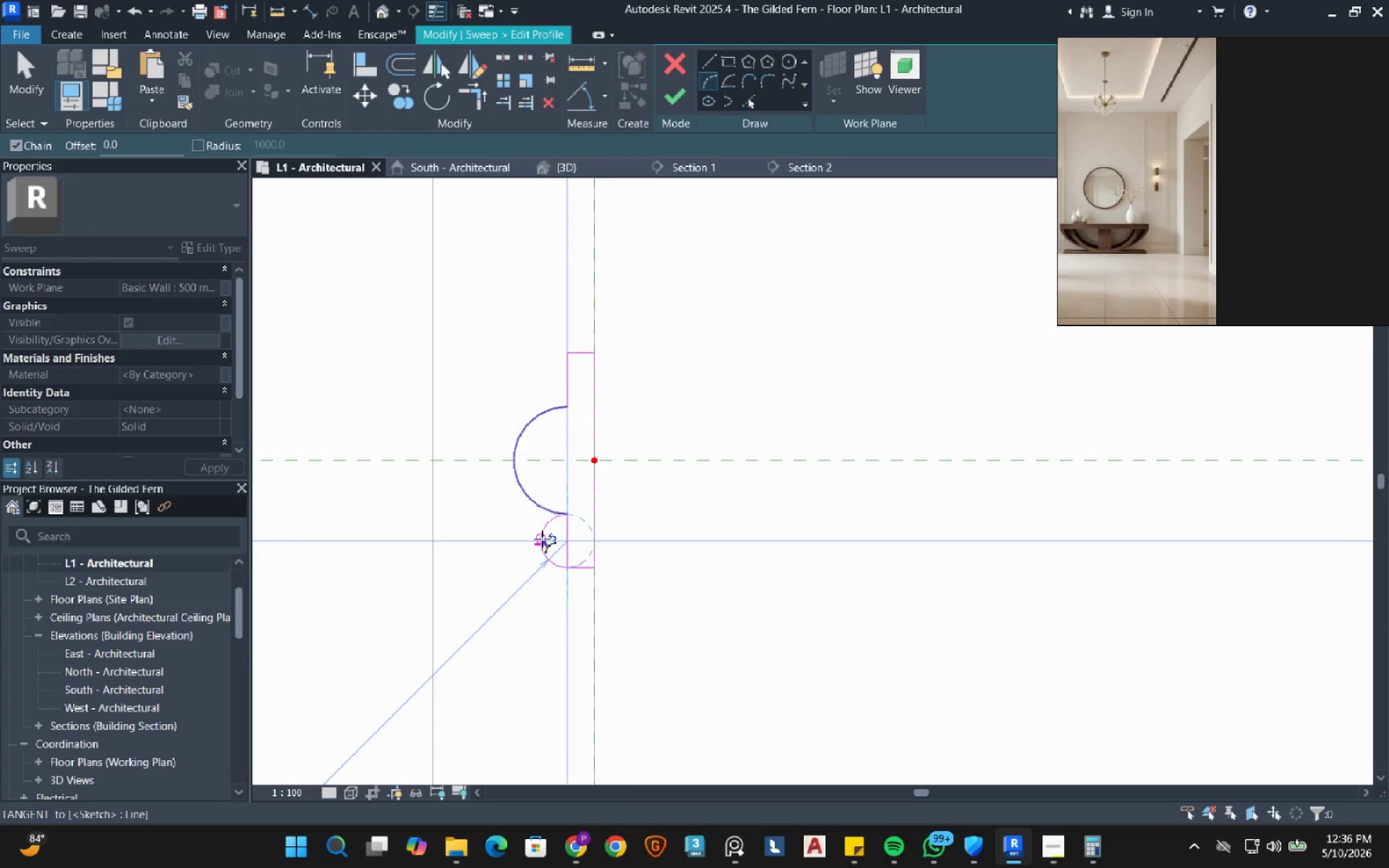 
left_click([542, 539])
 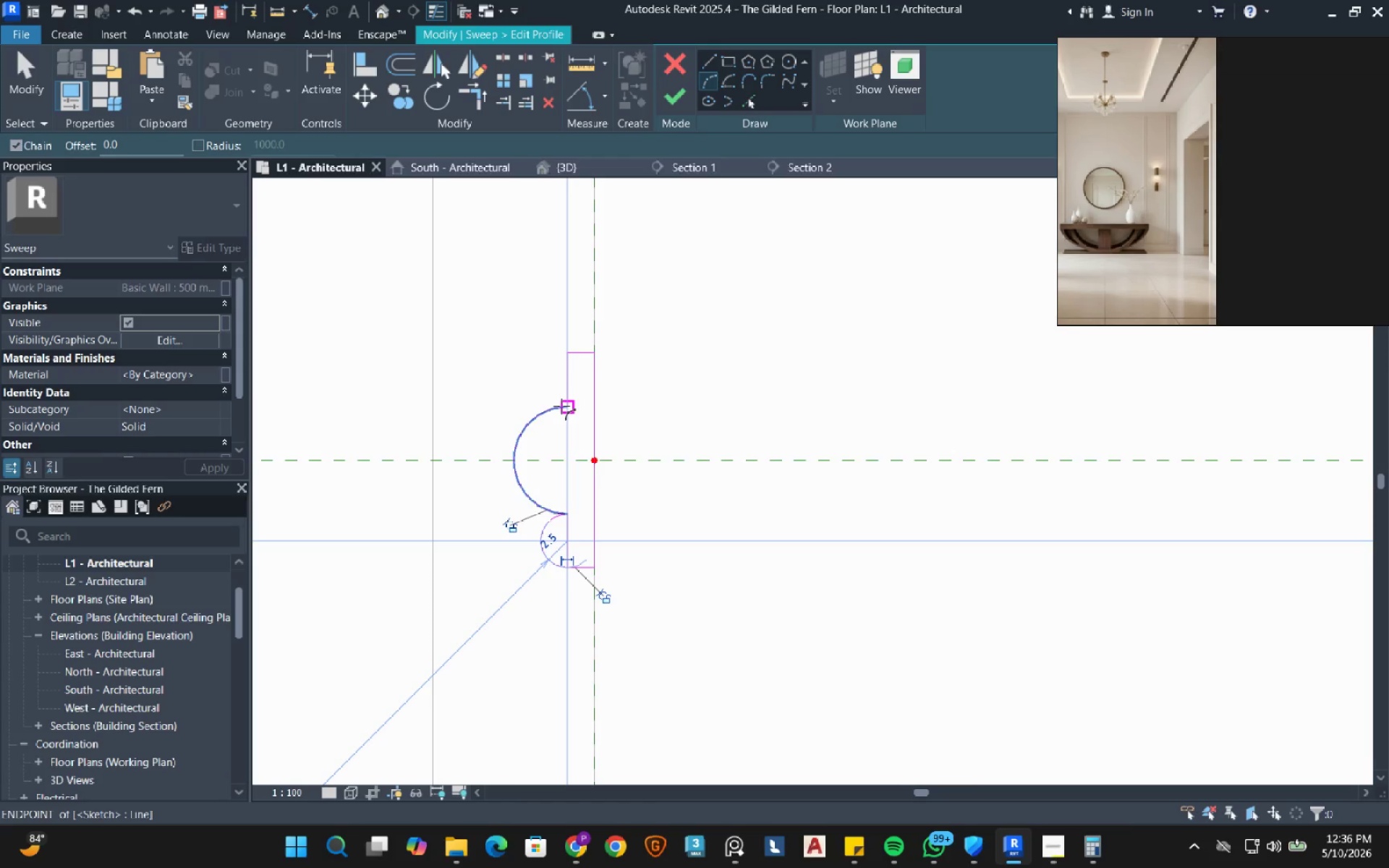 
left_click([561, 406])
 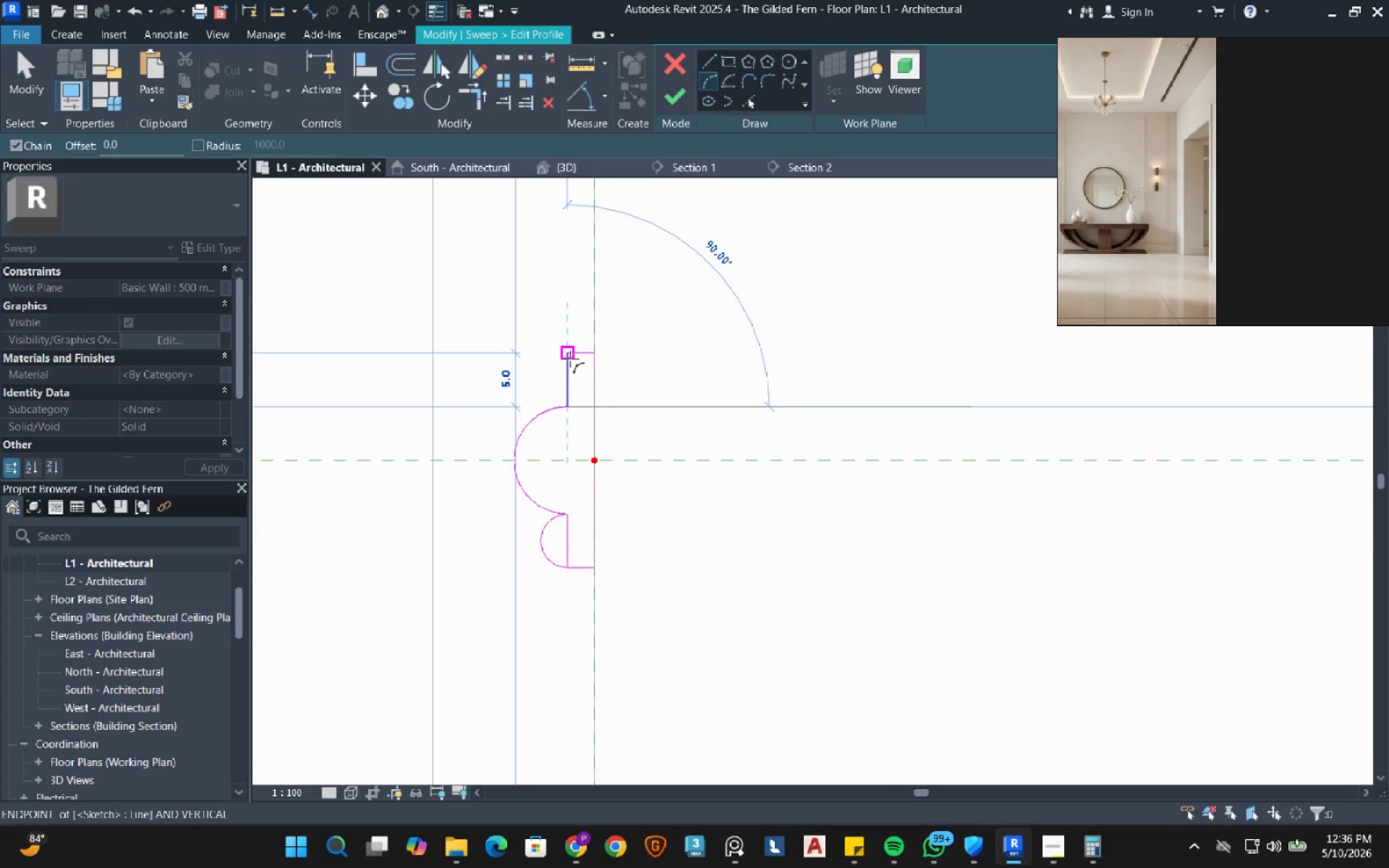 
left_click([570, 359])
 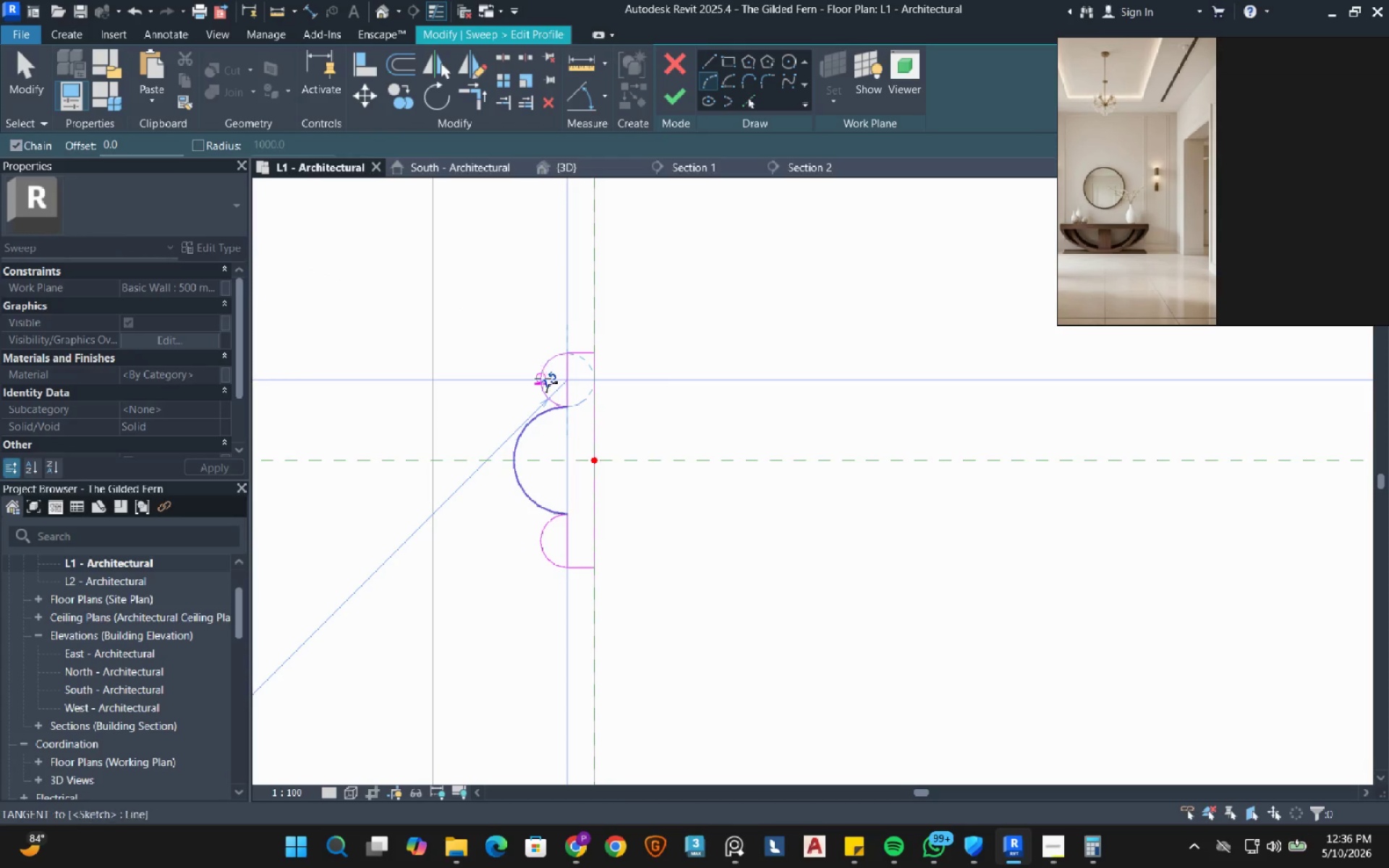 
left_click([543, 378])
 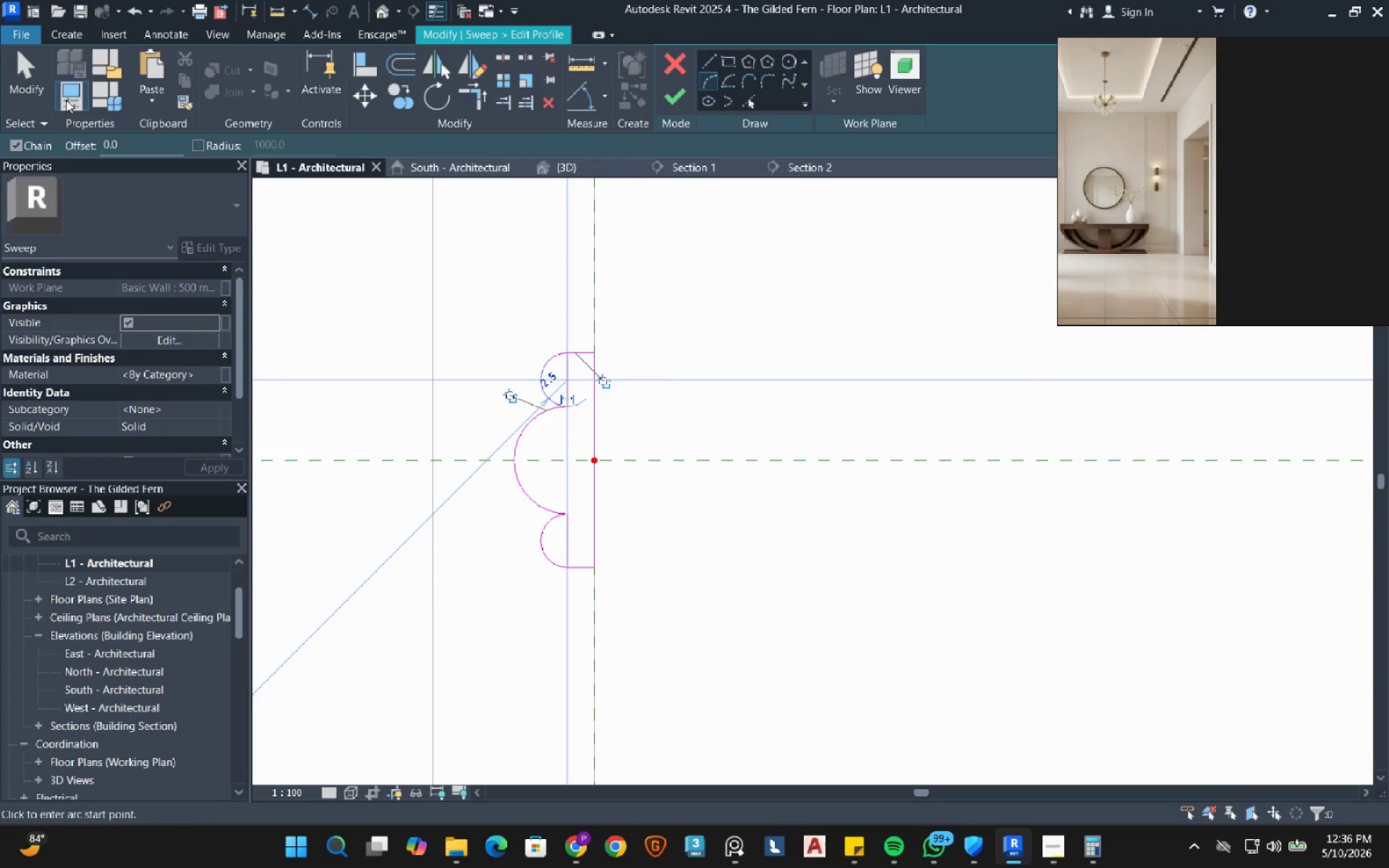 
left_click([36, 80])
 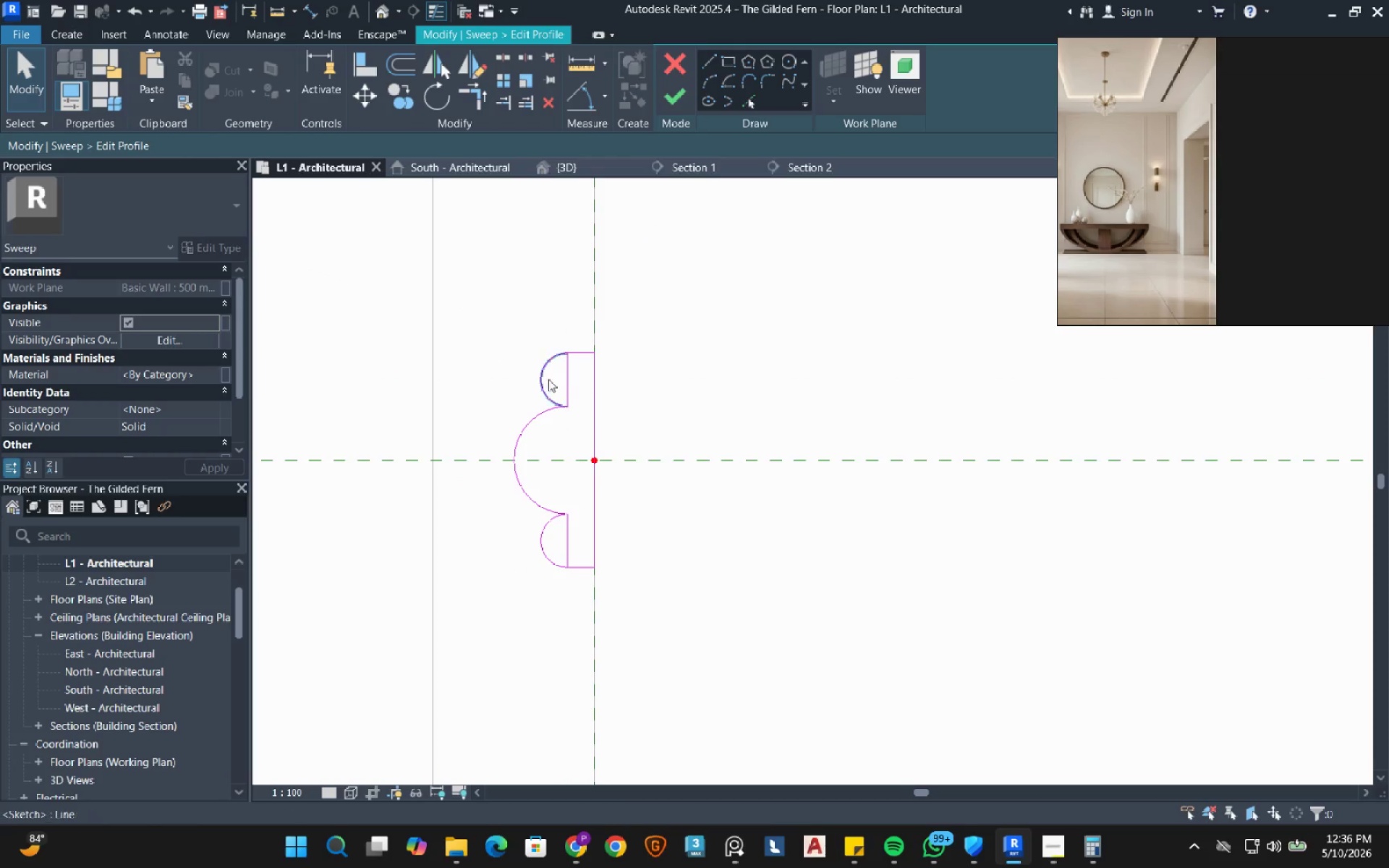 
left_click([565, 376])
 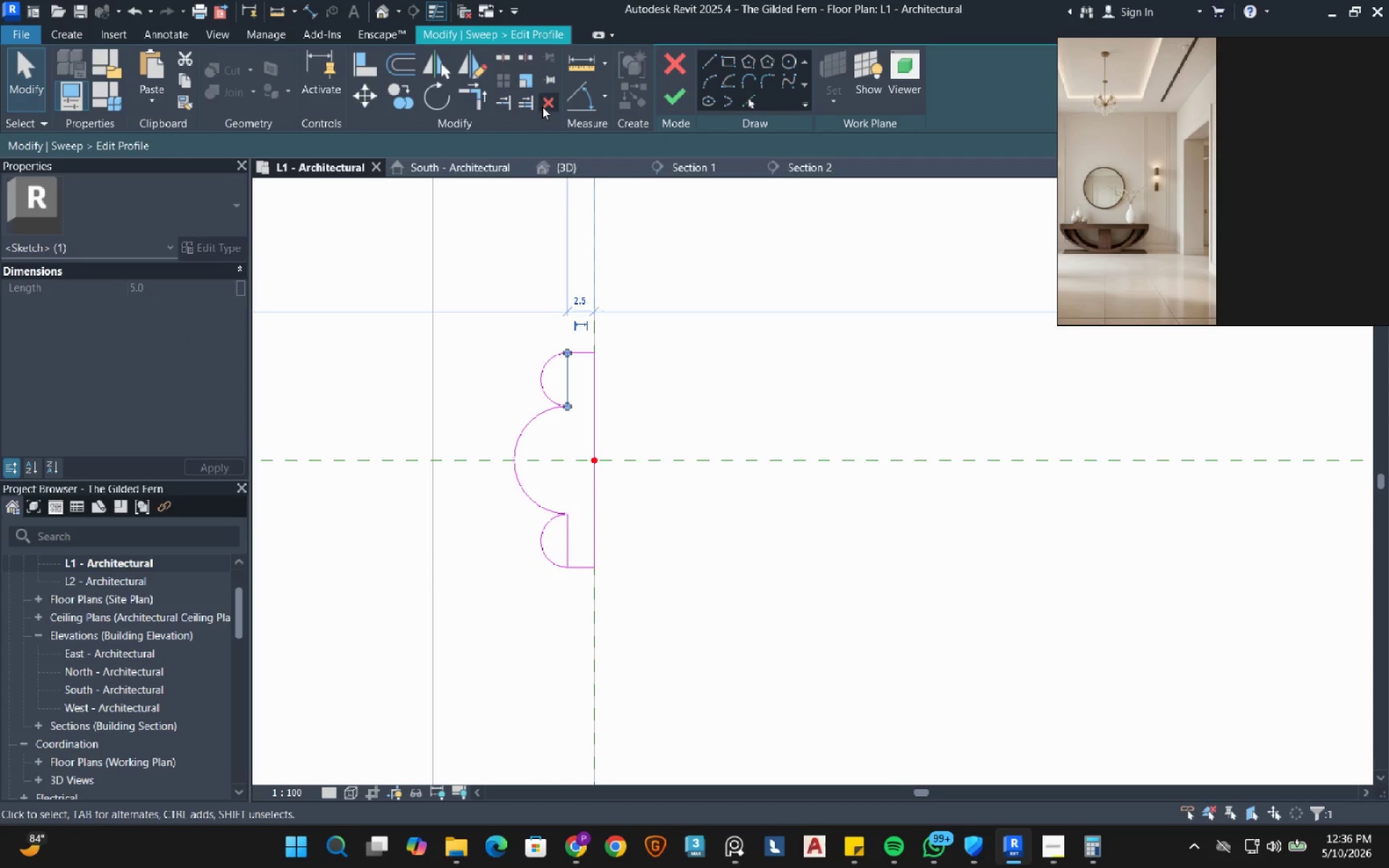 
left_click([543, 103])
 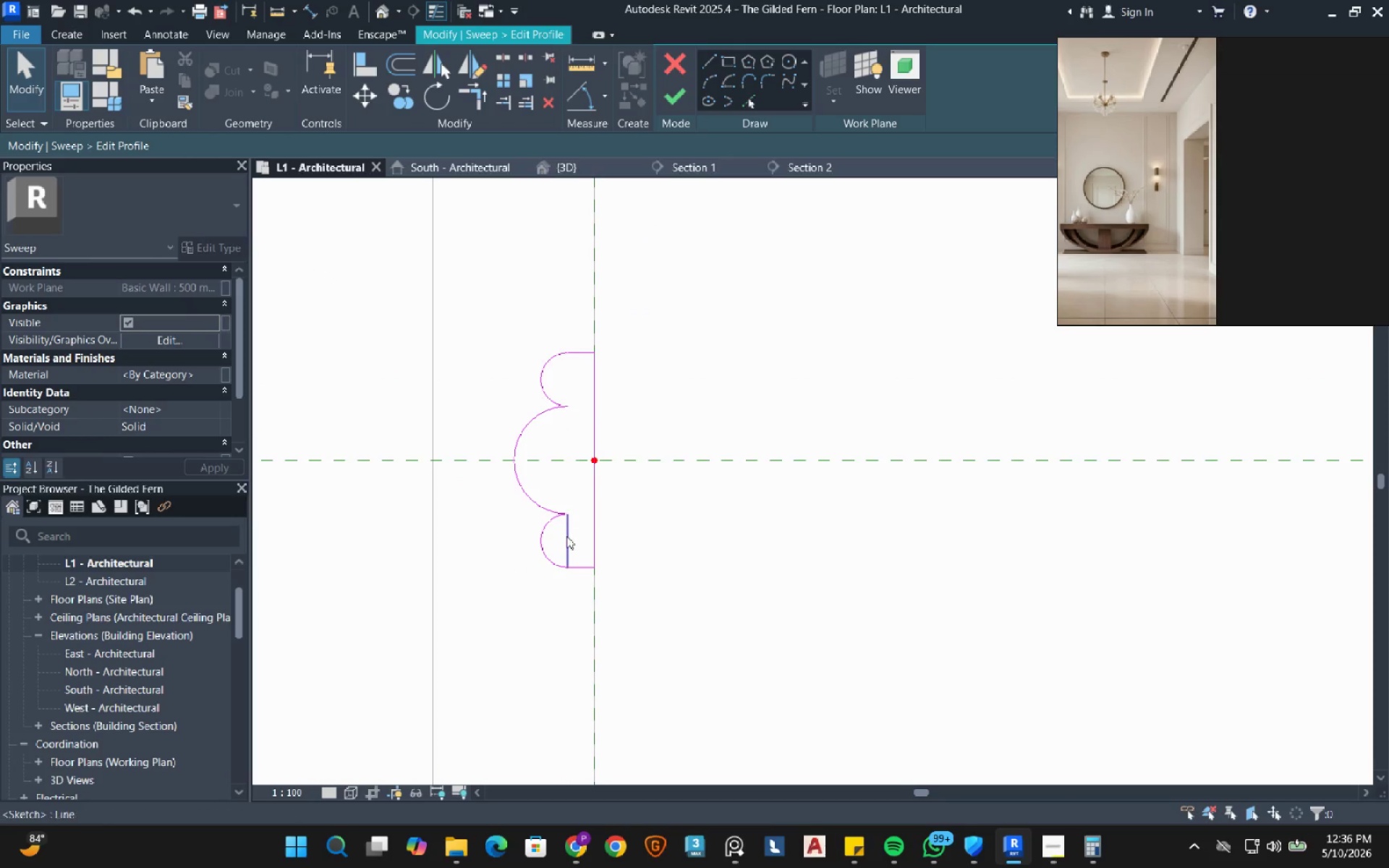 
left_click([566, 536])
 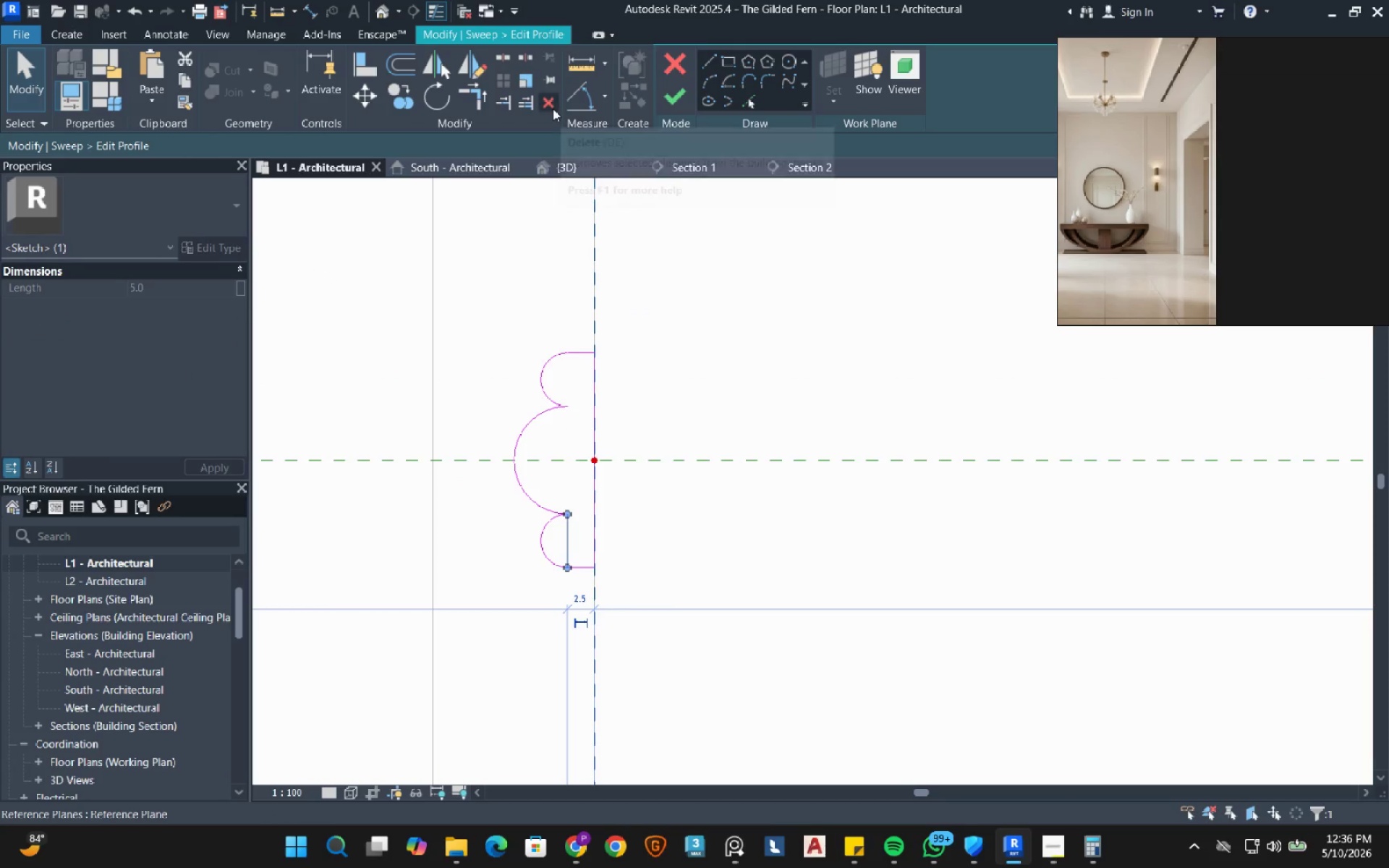 
left_click([553, 109])
 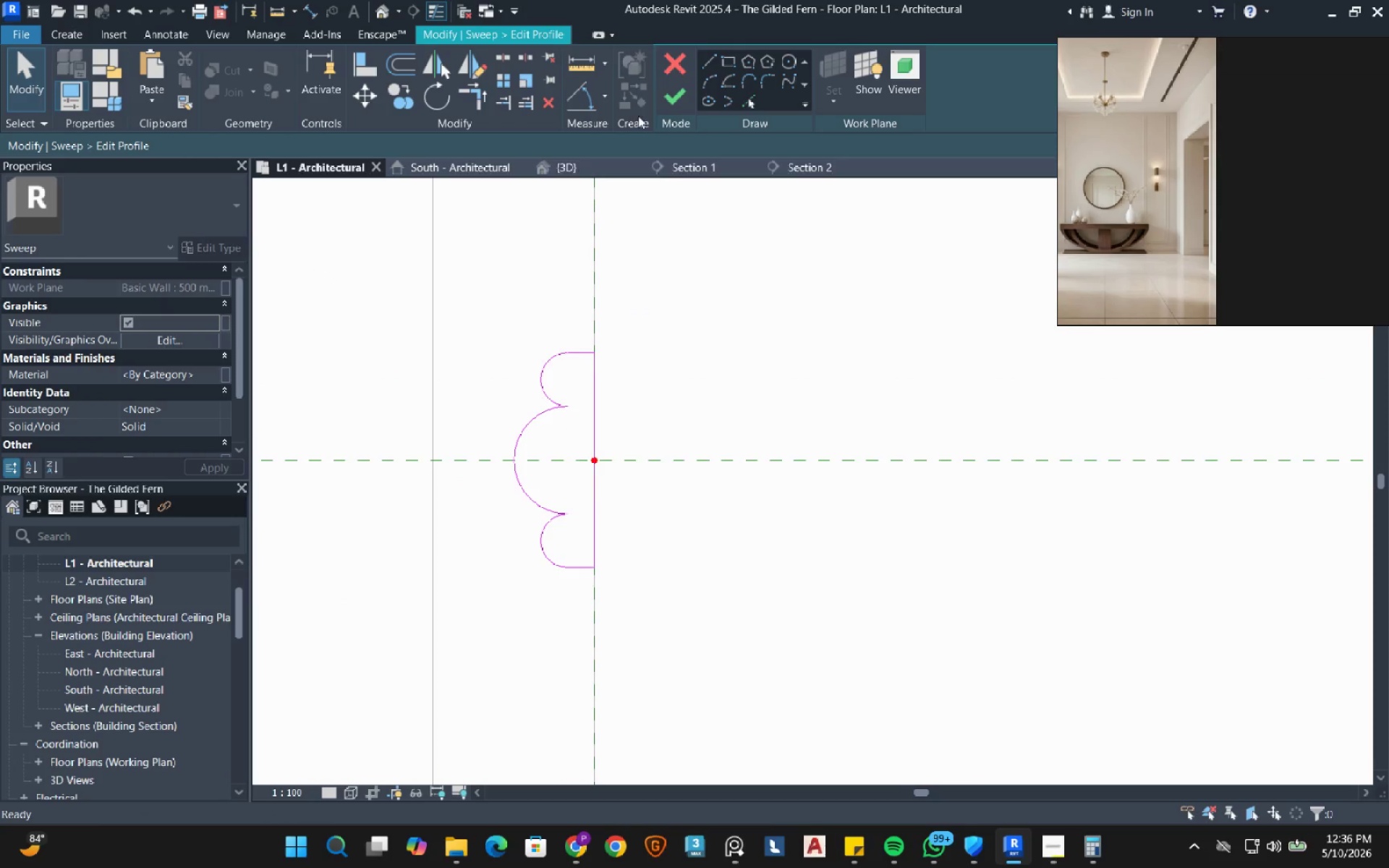 
left_click([673, 103])
 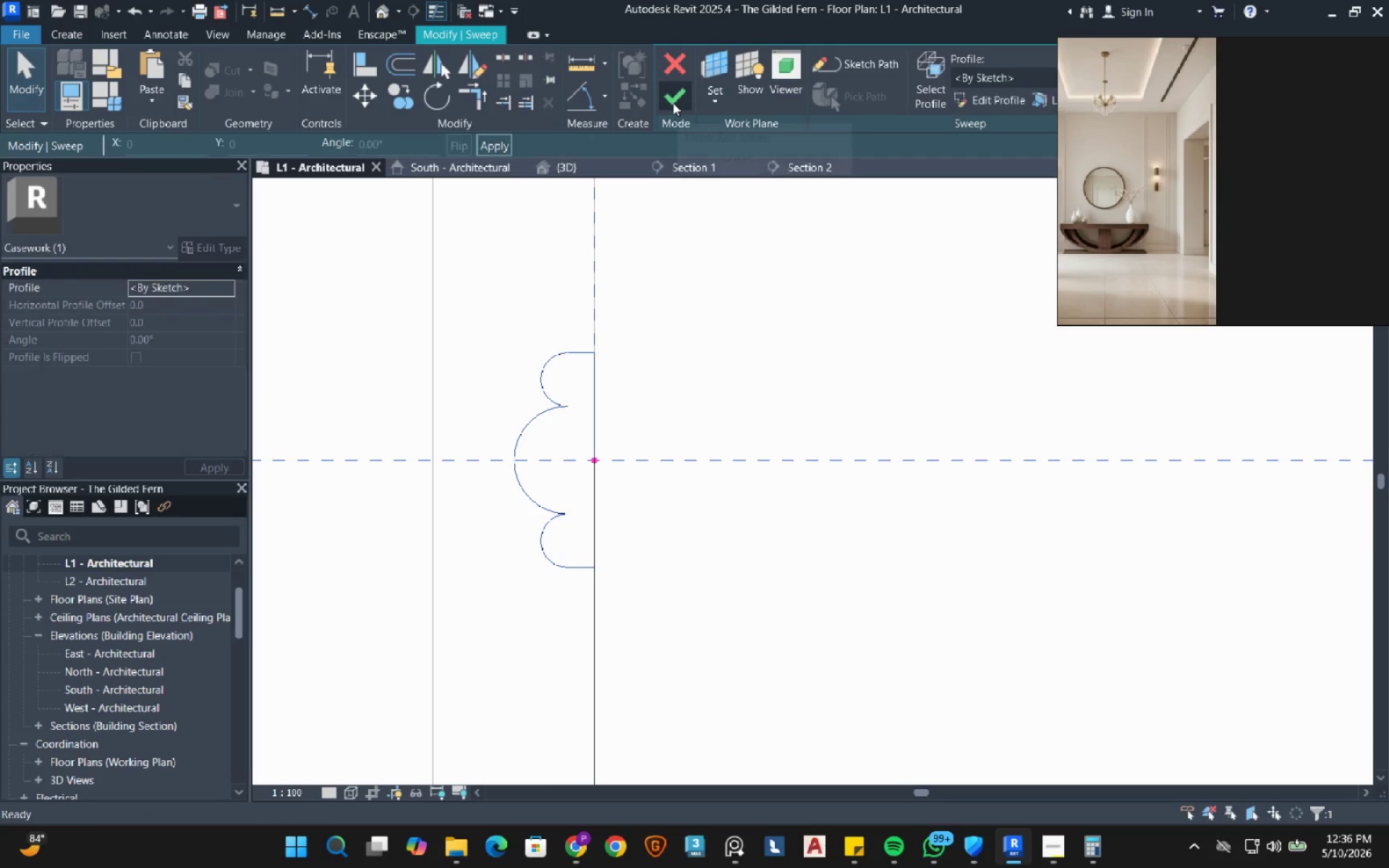 
left_click([673, 103])
 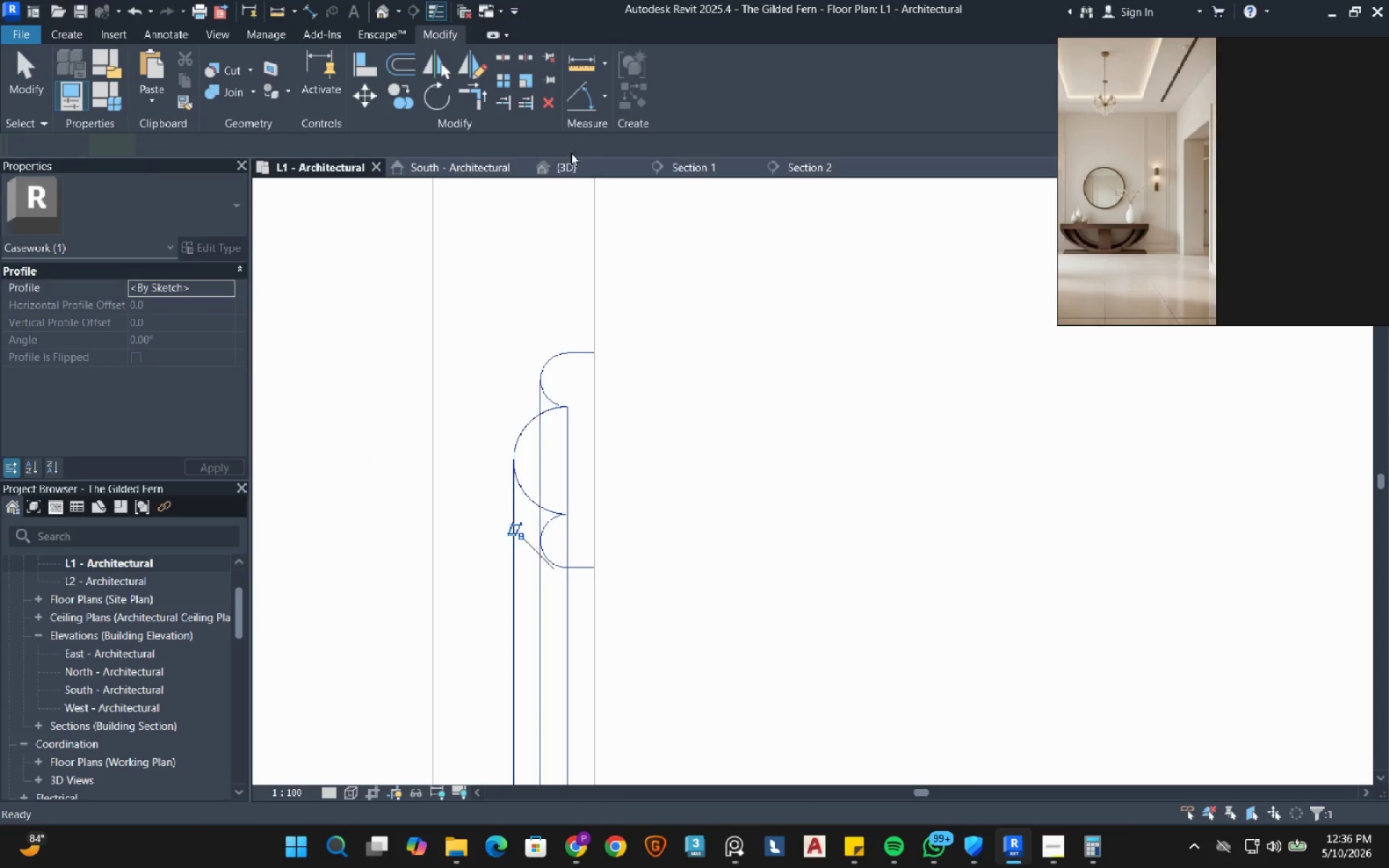 
left_click([563, 171])
 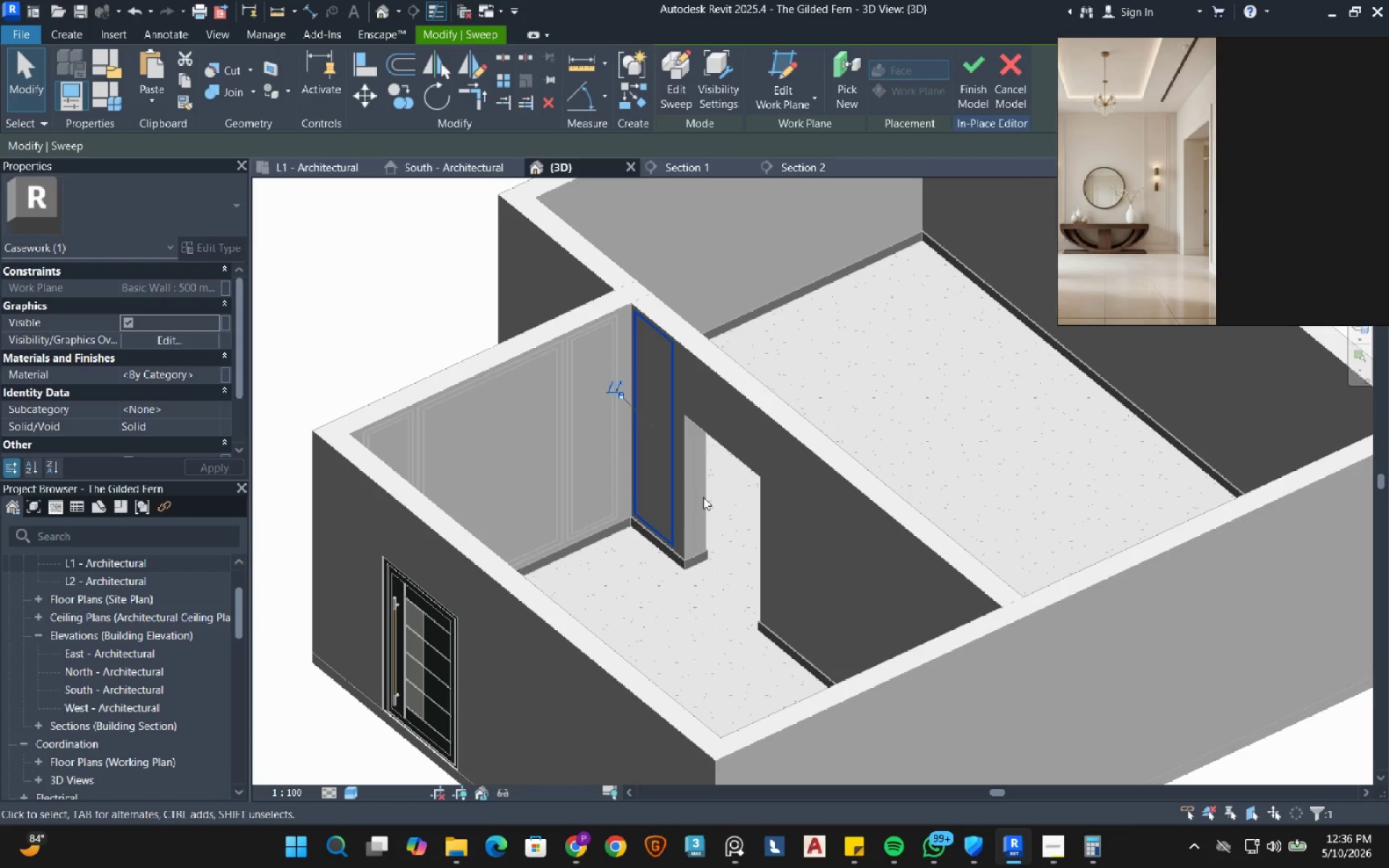 
scroll: coordinate [529, 263], scroll_direction: up, amount: 9.0
 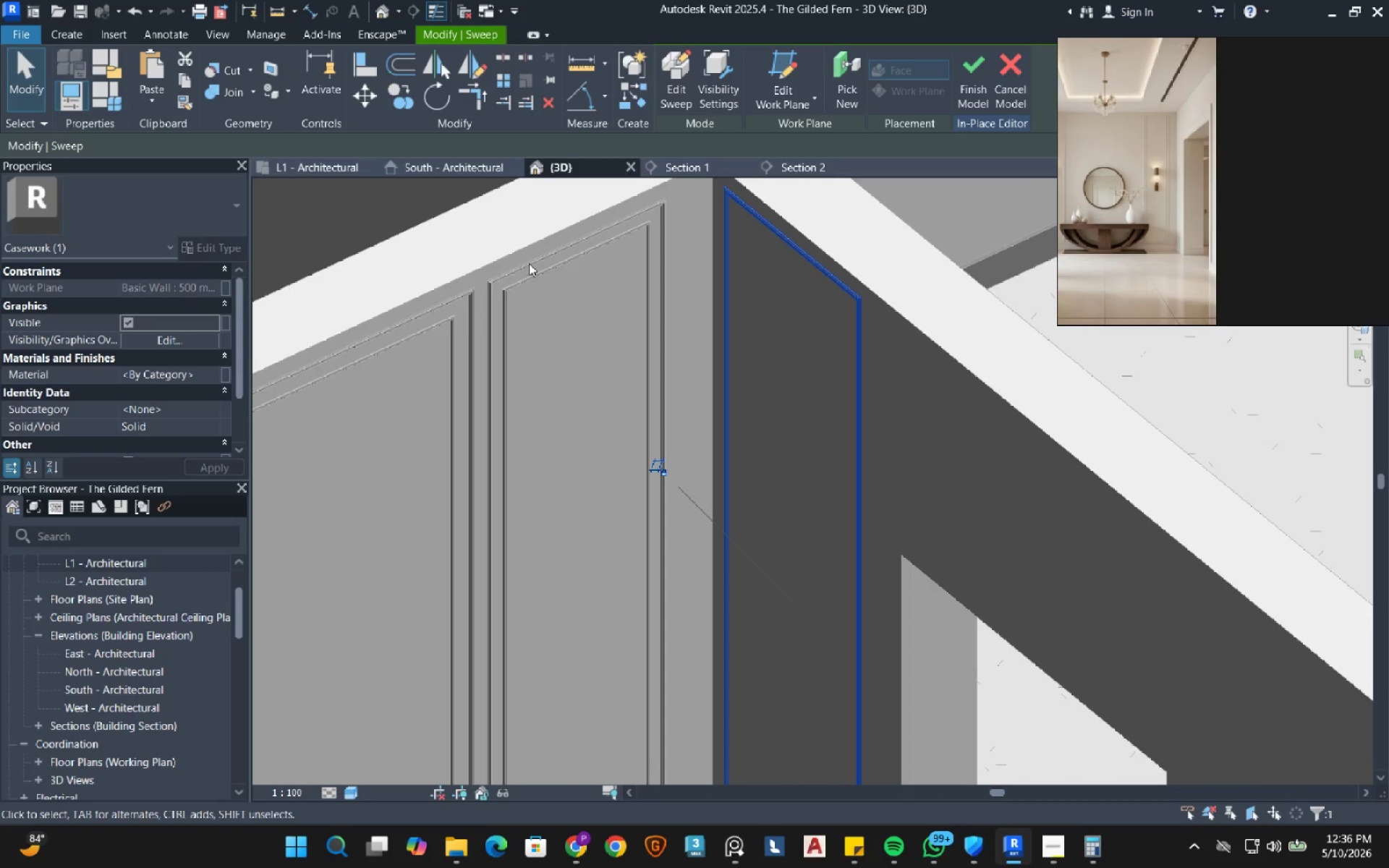 
scroll: coordinate [529, 266], scroll_direction: down, amount: 3.0
 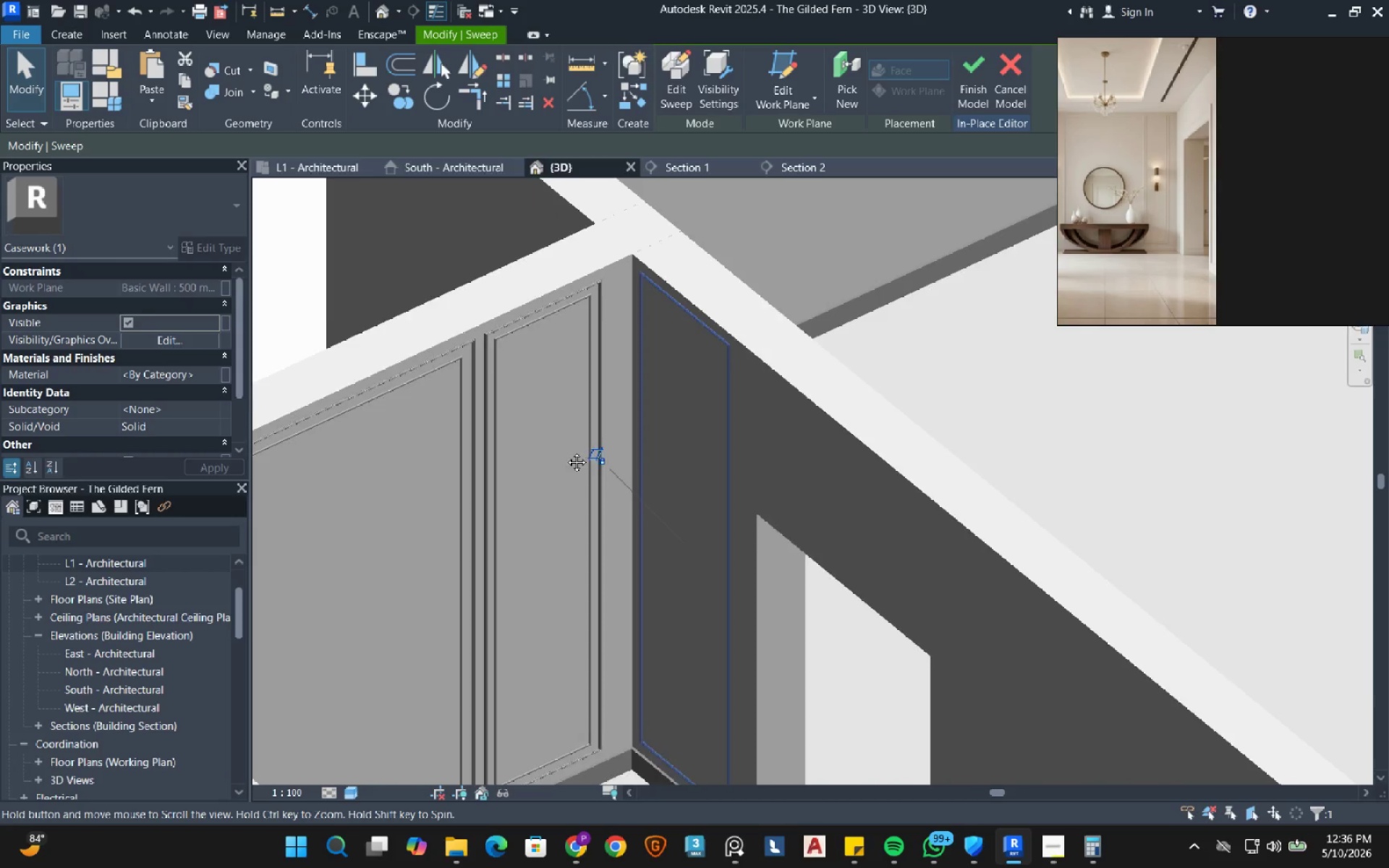 
hold_key(key=ShiftRight, duration=0.78)
 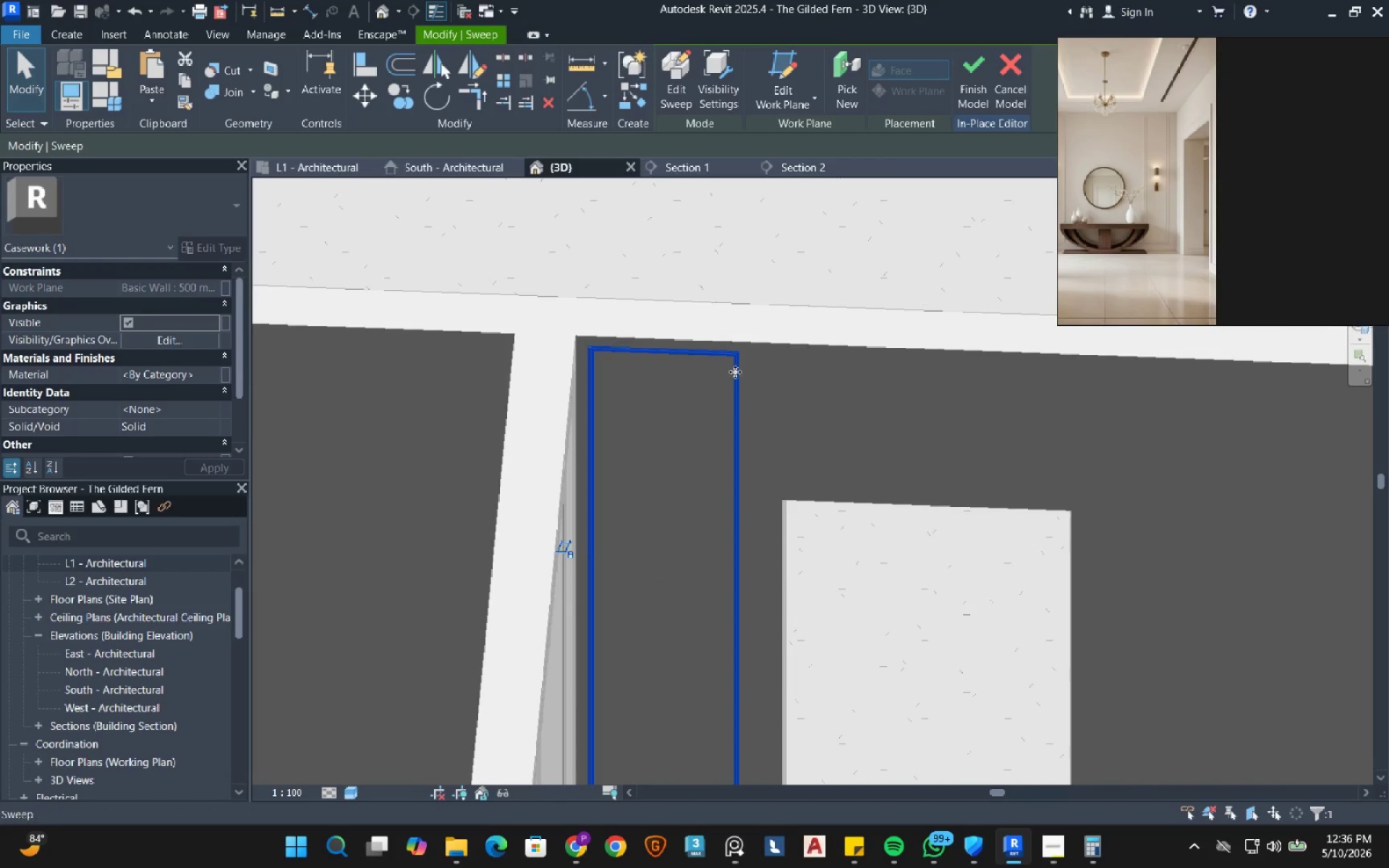 
scroll: coordinate [755, 332], scroll_direction: up, amount: 10.0
 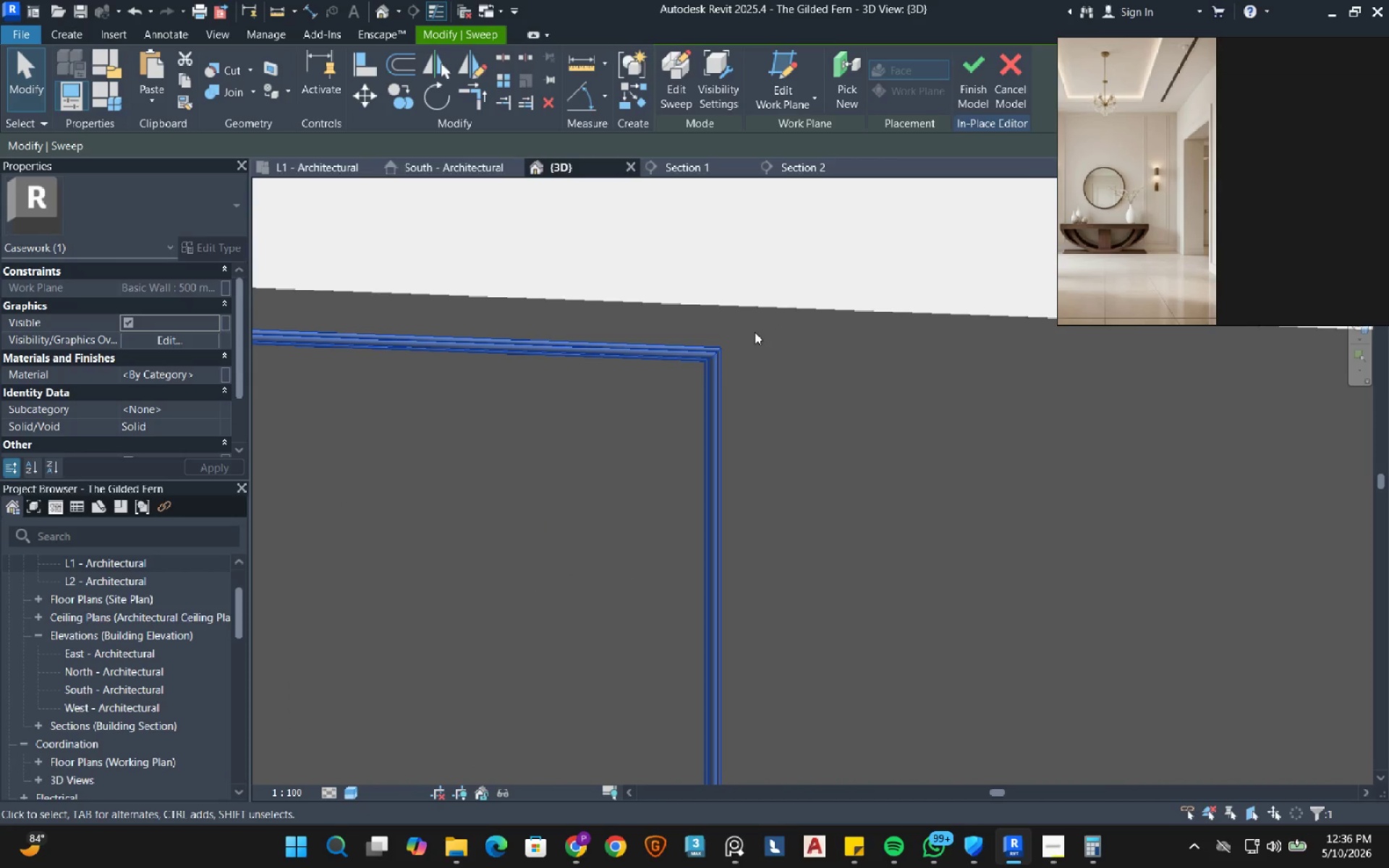 
scroll: coordinate [750, 344], scroll_direction: down, amount: 10.0
 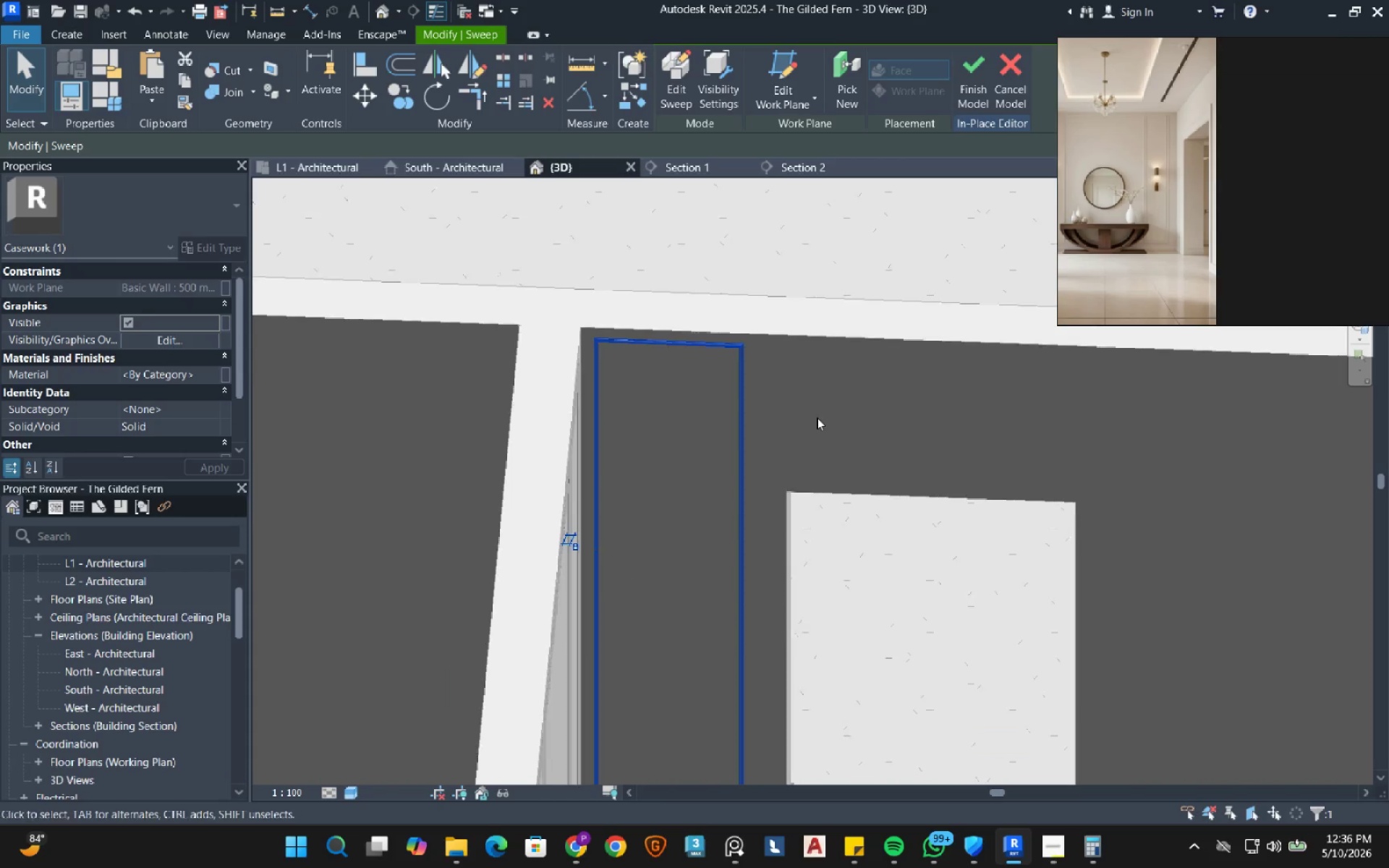 
hold_key(key=ShiftRight, duration=2.81)
 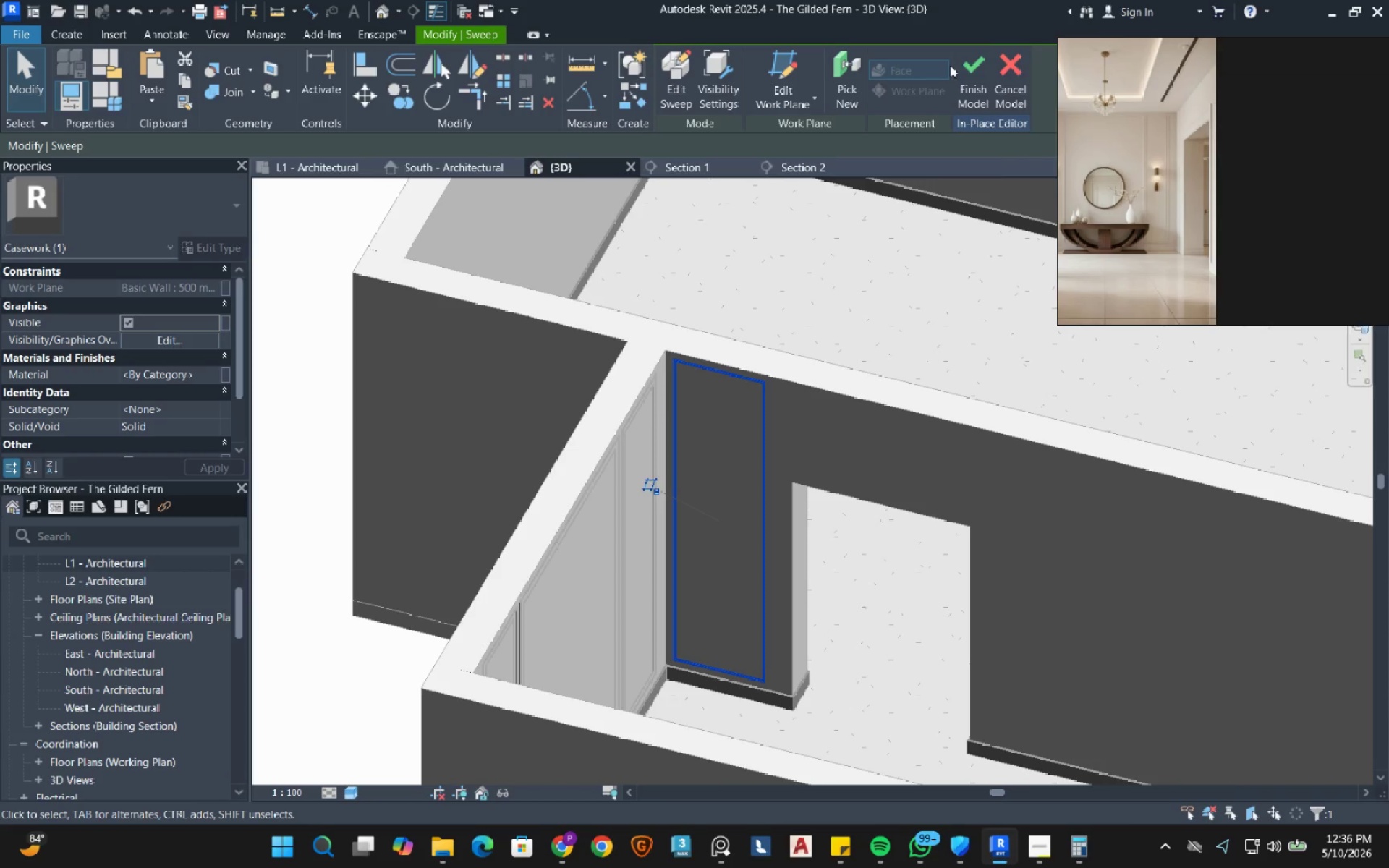 
scroll: coordinate [817, 417], scroll_direction: down, amount: 3.0
 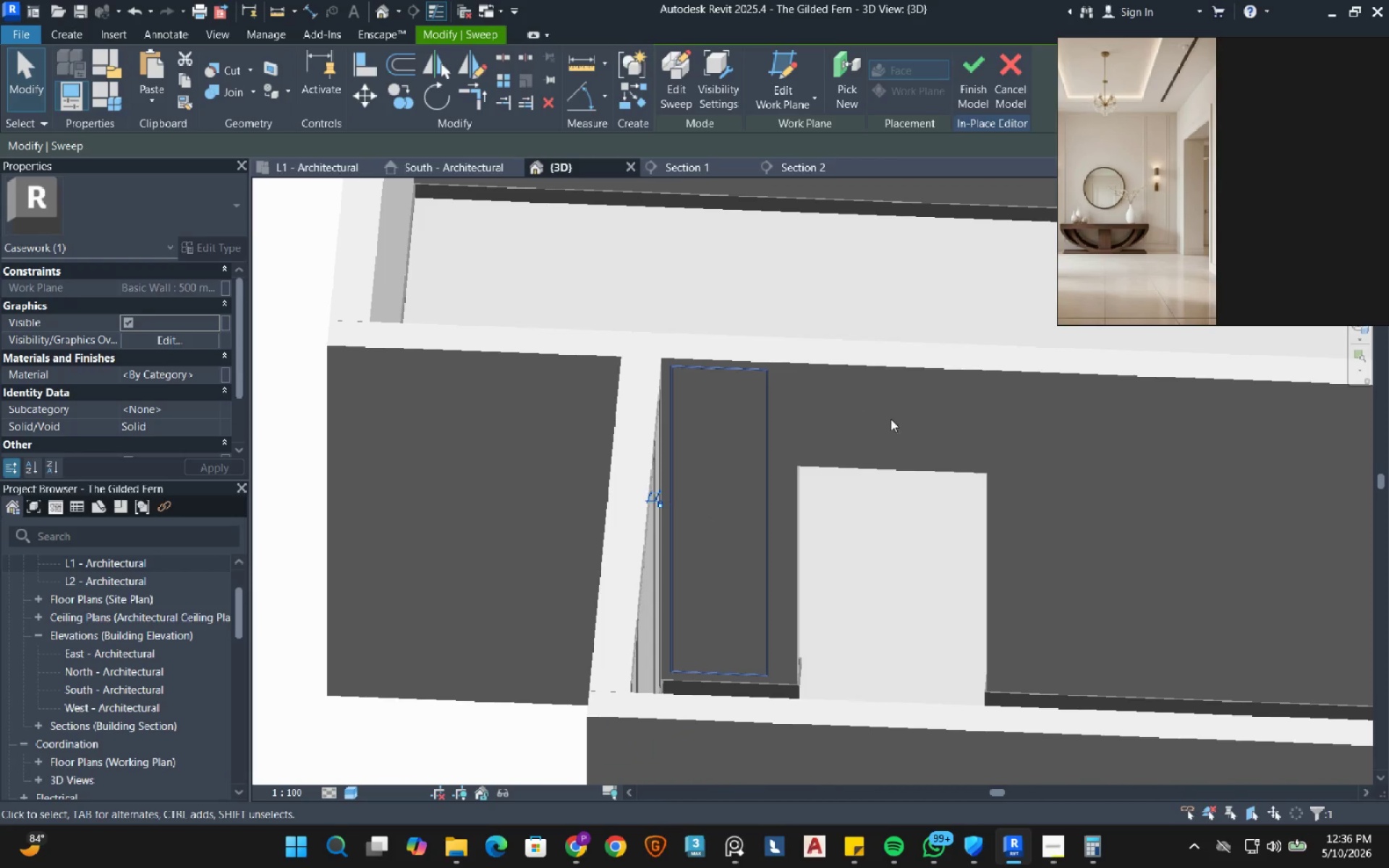 
left_click([966, 69])
 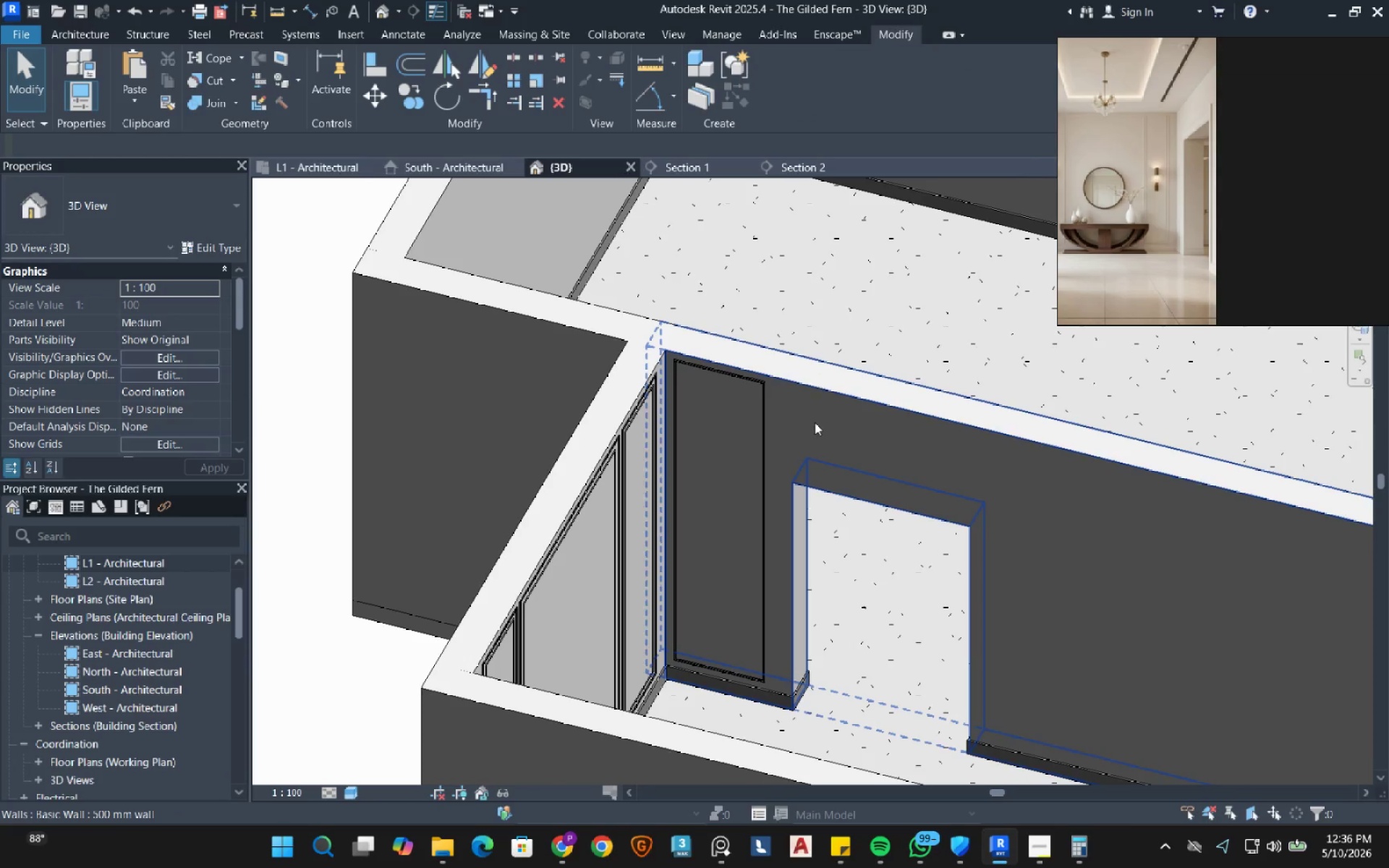 
mouse_move([820, 582])
 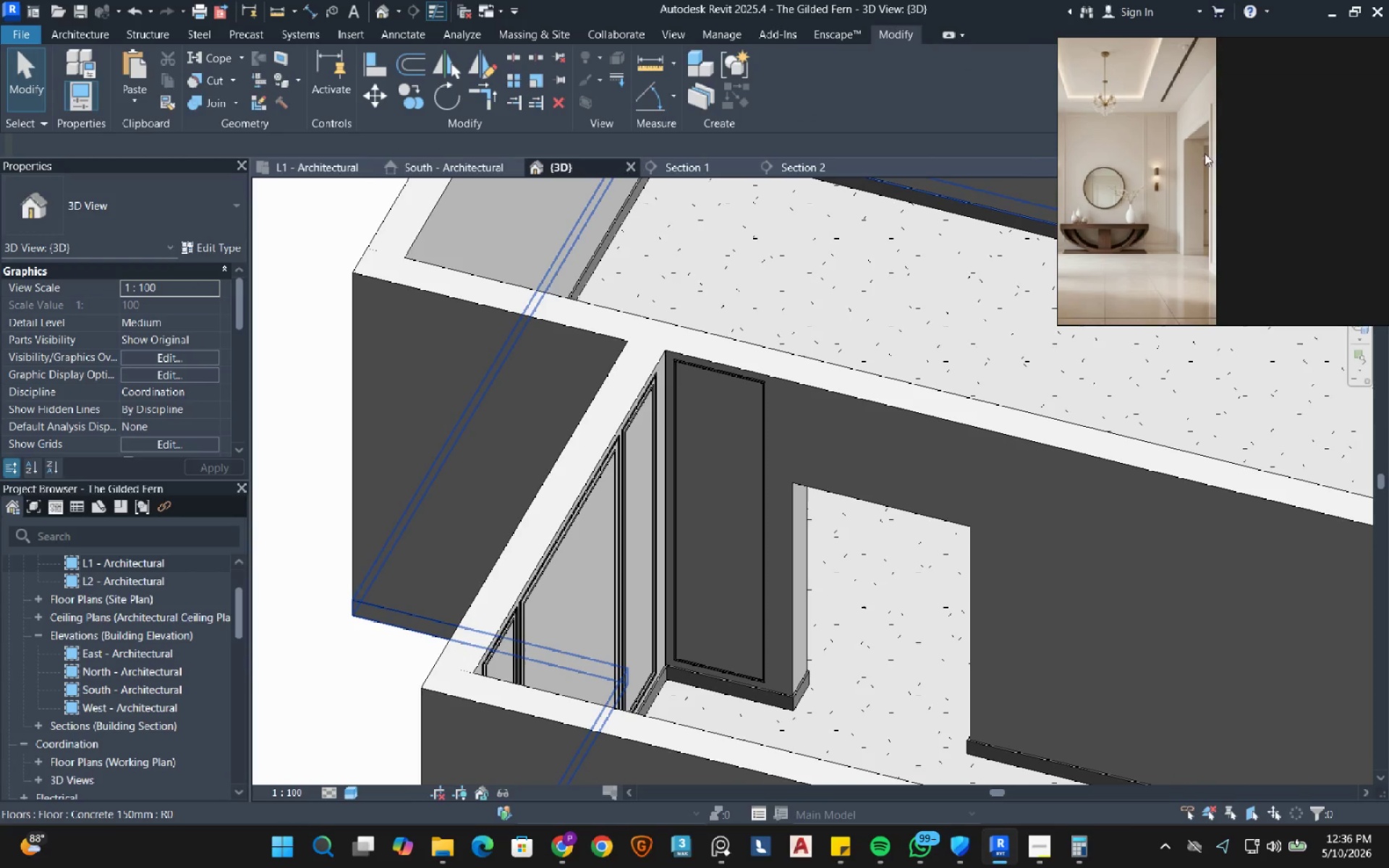 
scroll: coordinate [1188, 137], scroll_direction: up, amount: 3.0
 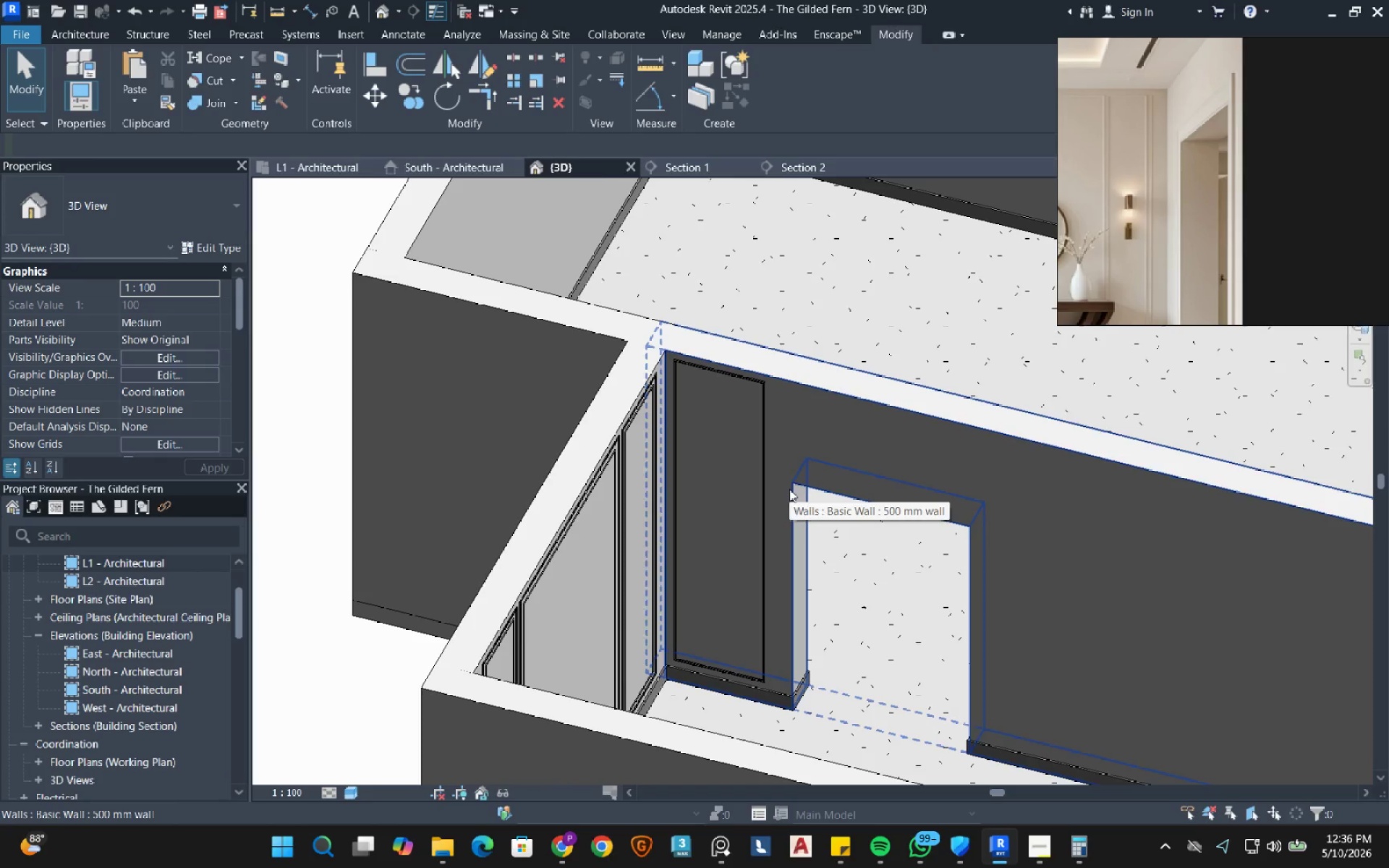 
left_click([673, 168])
 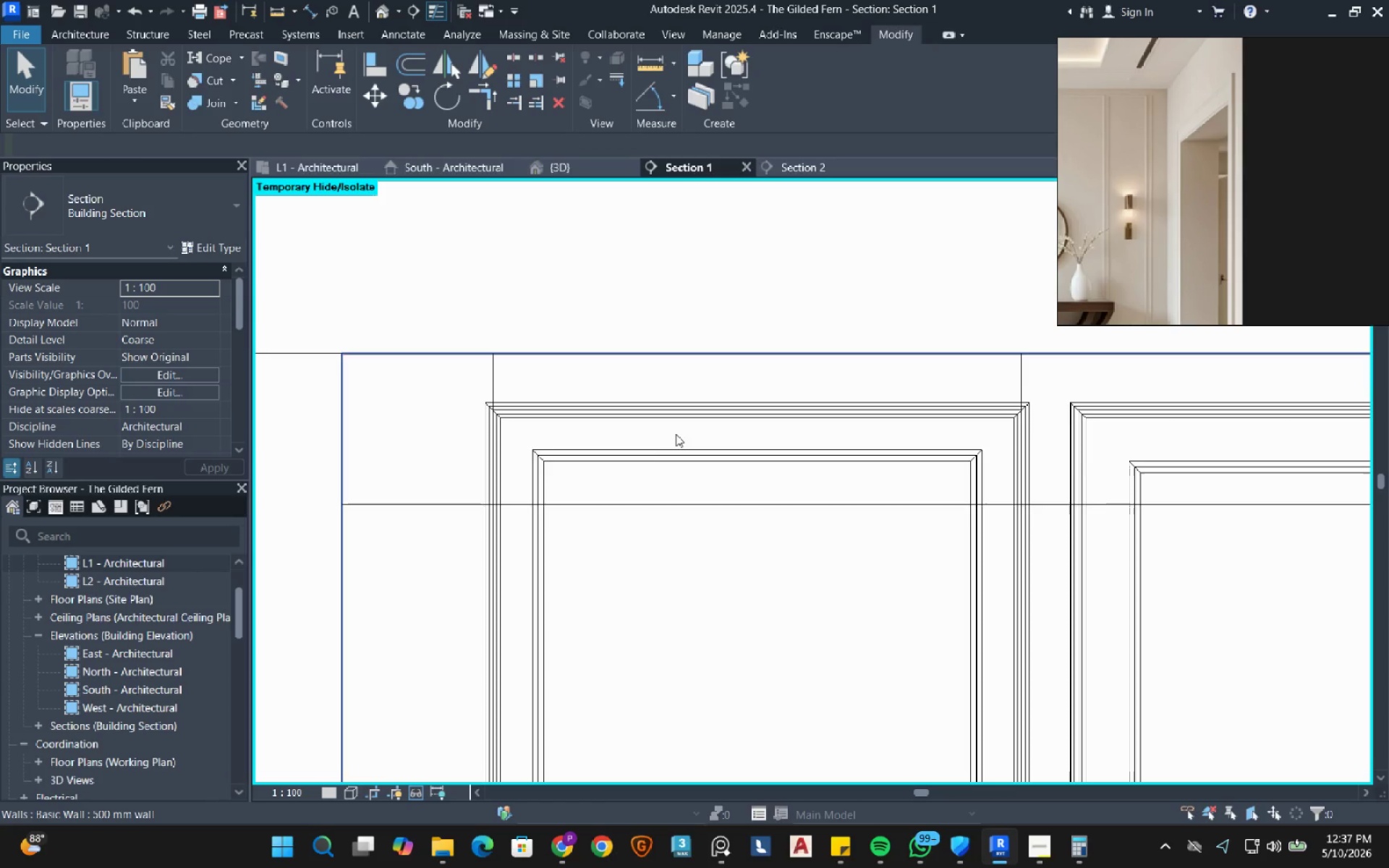 
scroll: coordinate [645, 420], scroll_direction: down, amount: 20.0
 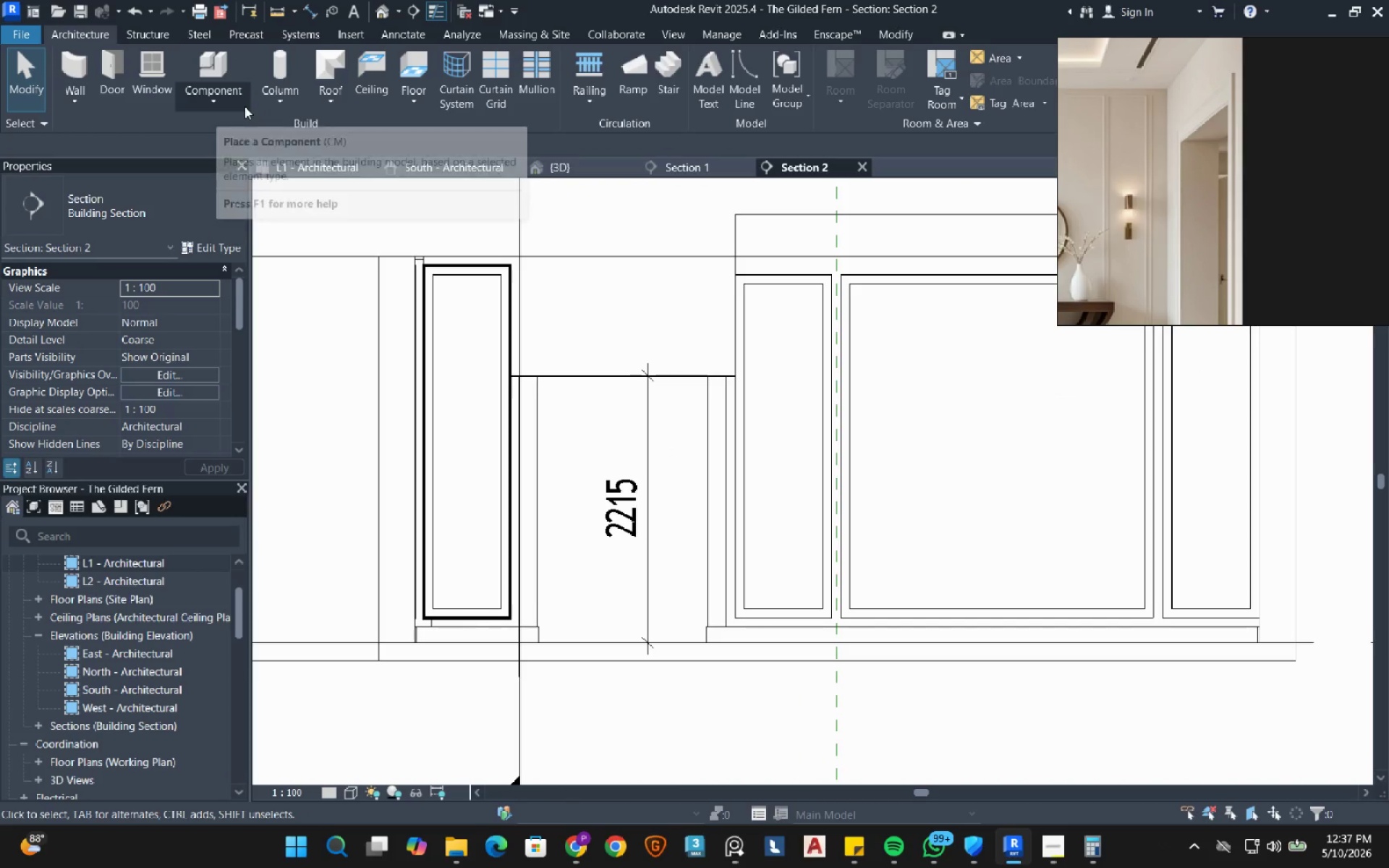 
double_click([259, 166])
 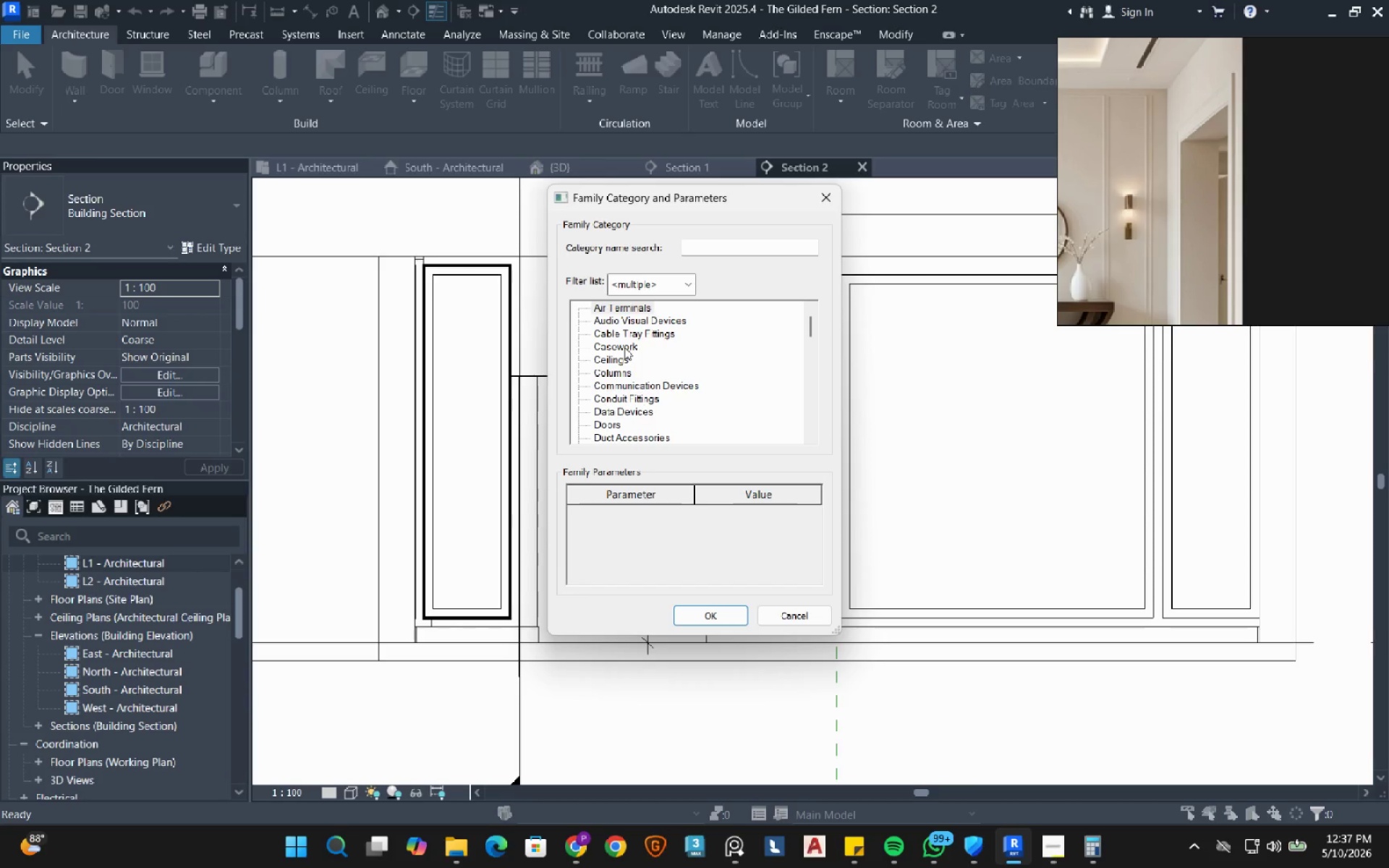 
wait(7.56)
 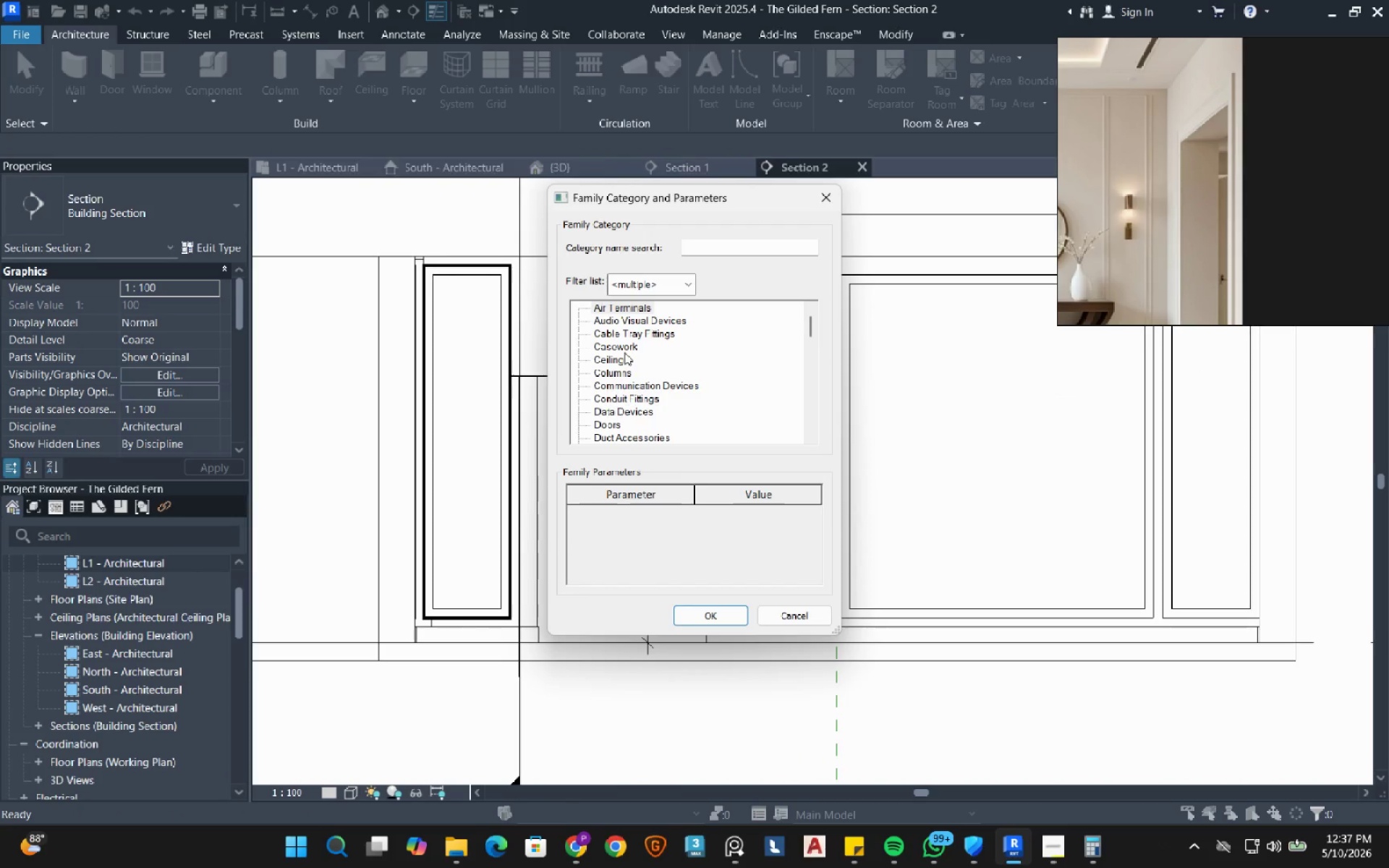 
double_click([624, 347])
 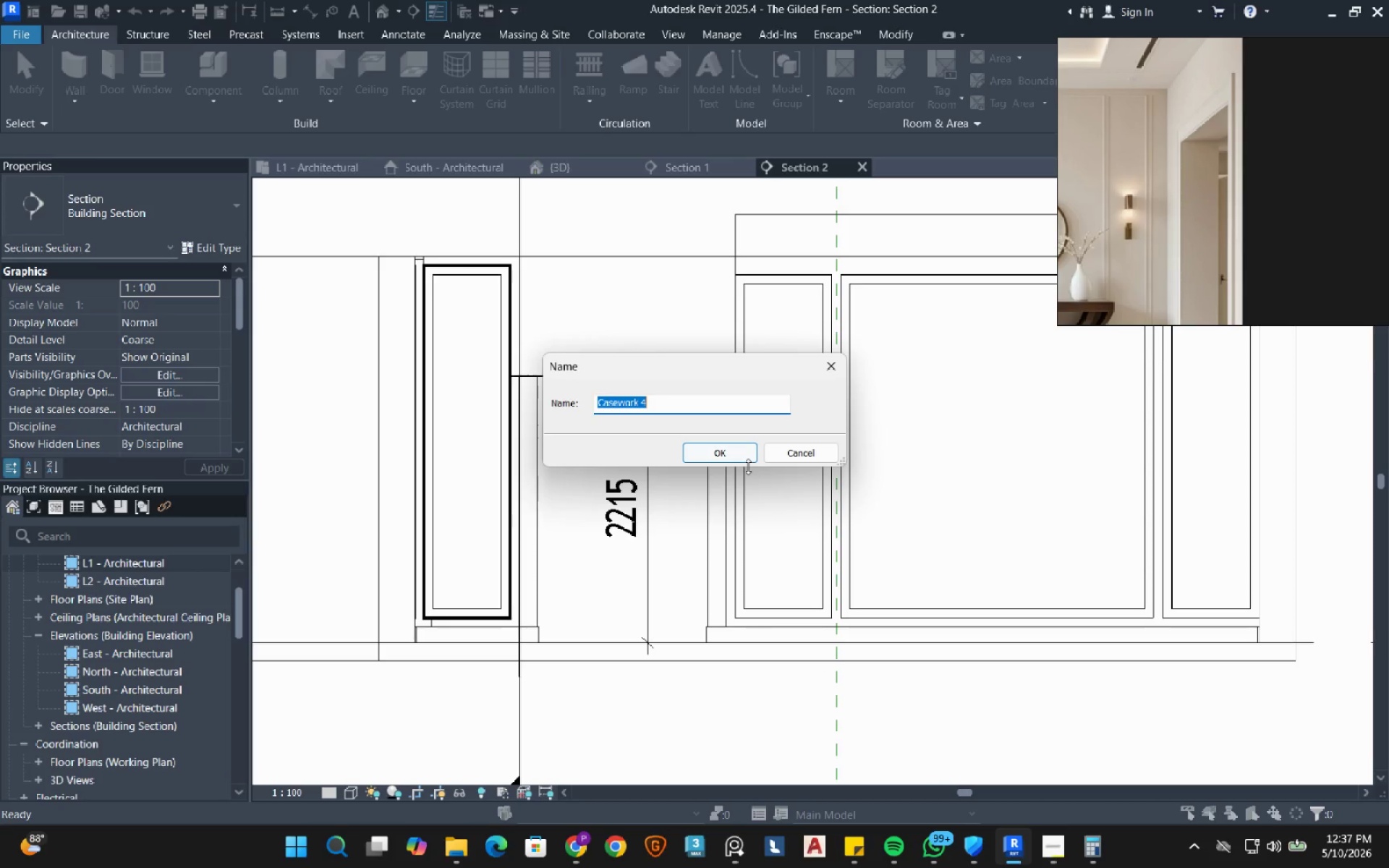 
left_click([748, 459])
 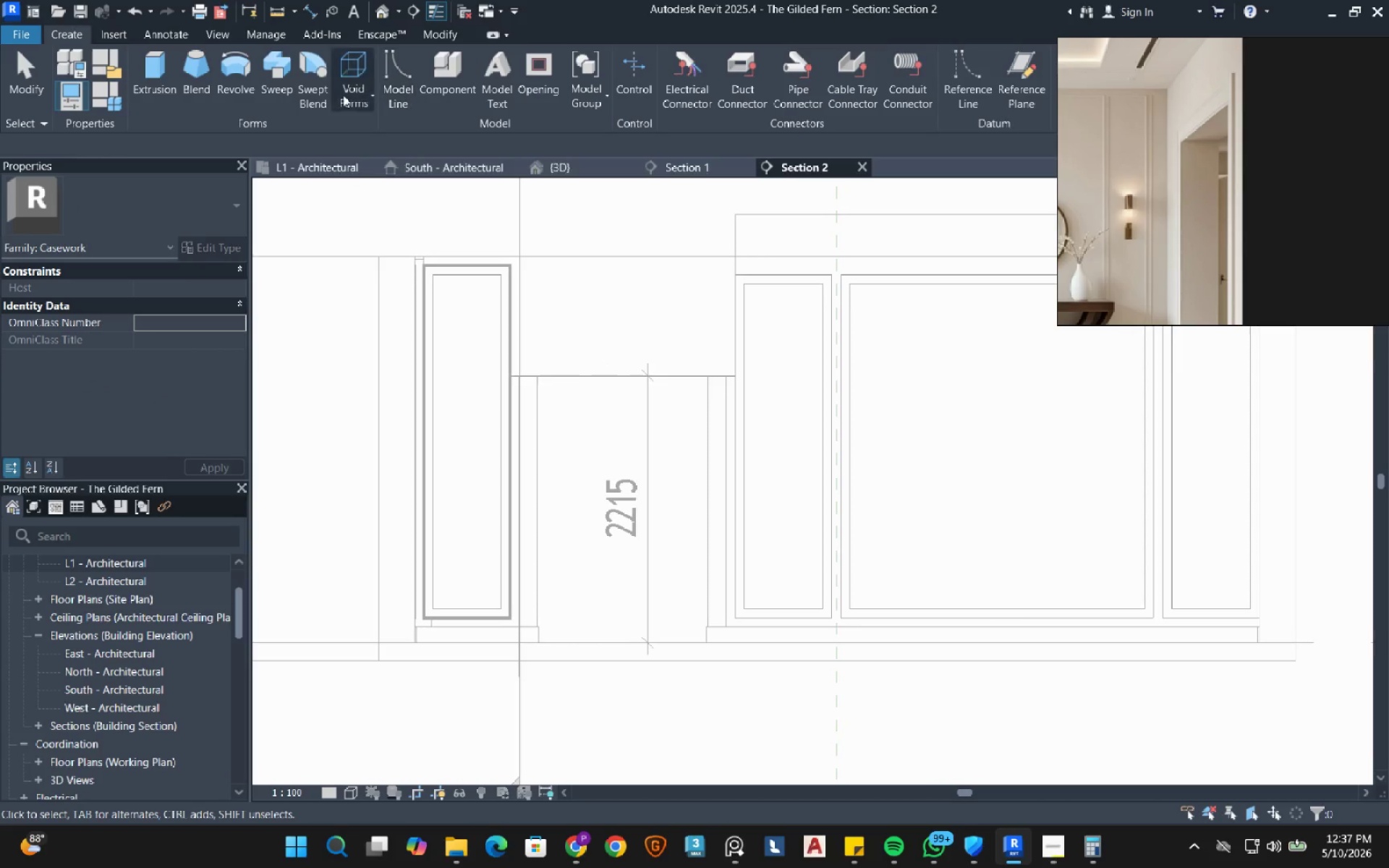 
left_click([266, 80])
 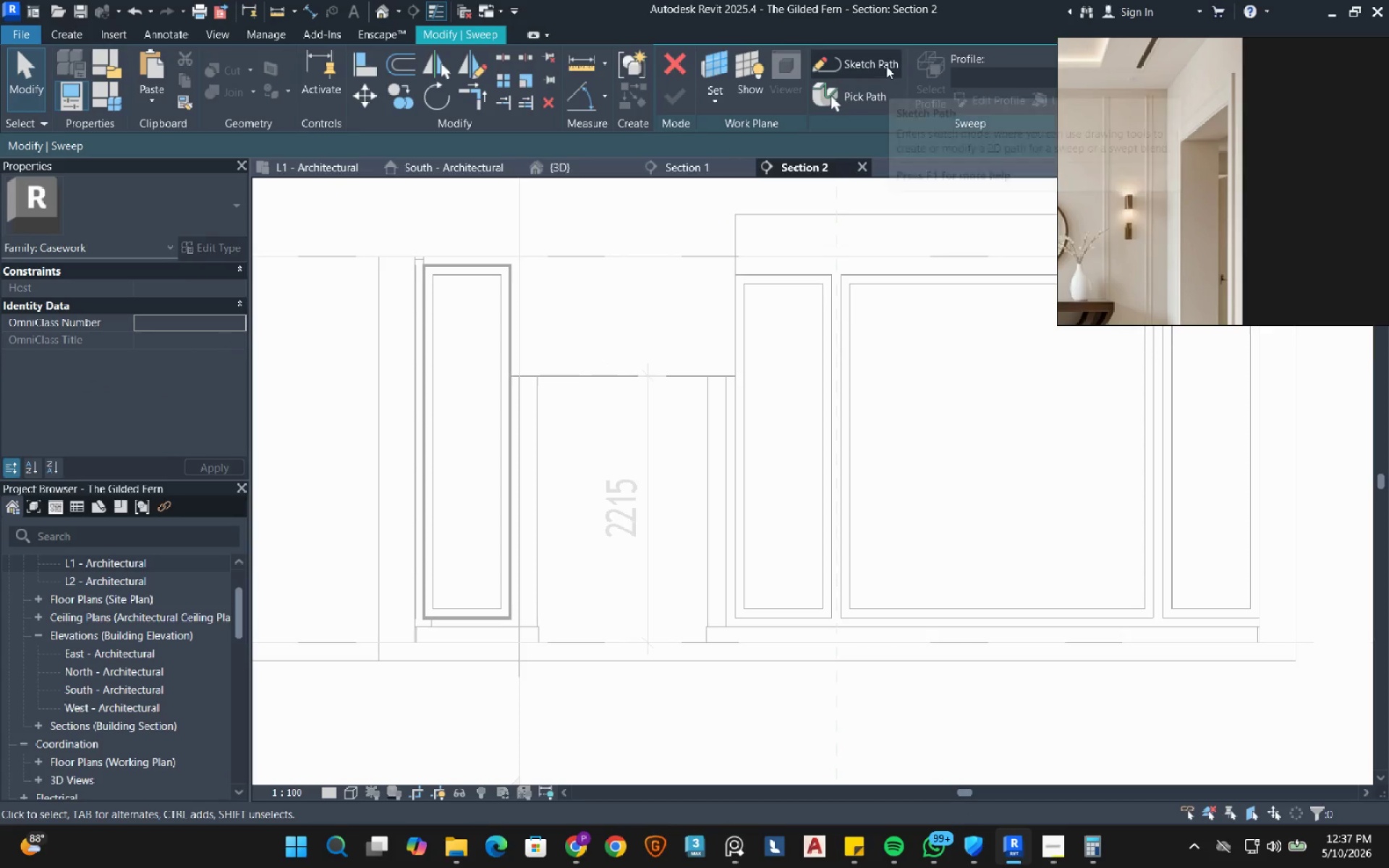 
left_click([886, 64])
 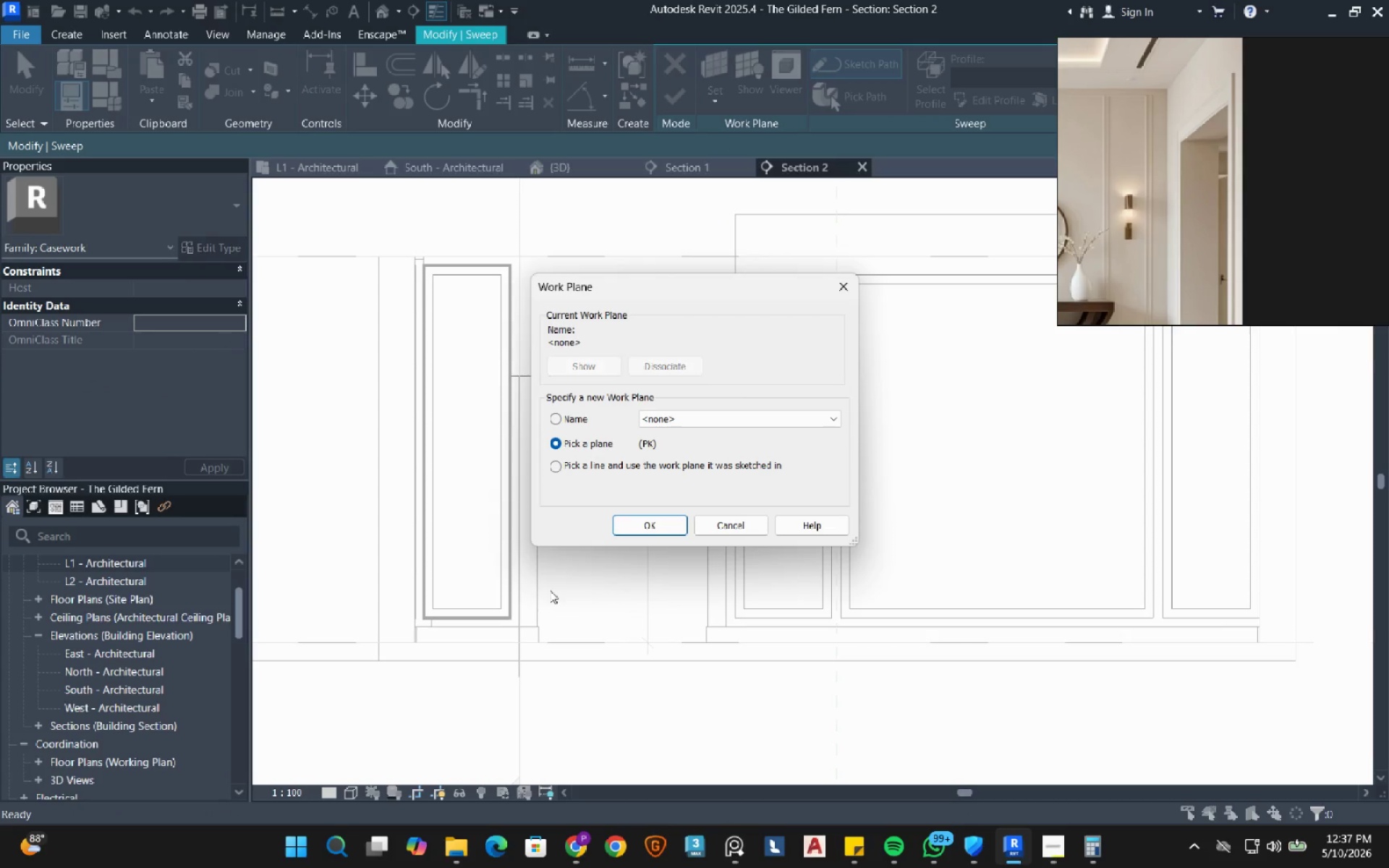 
scroll: coordinate [545, 598], scroll_direction: up, amount: 1.0
 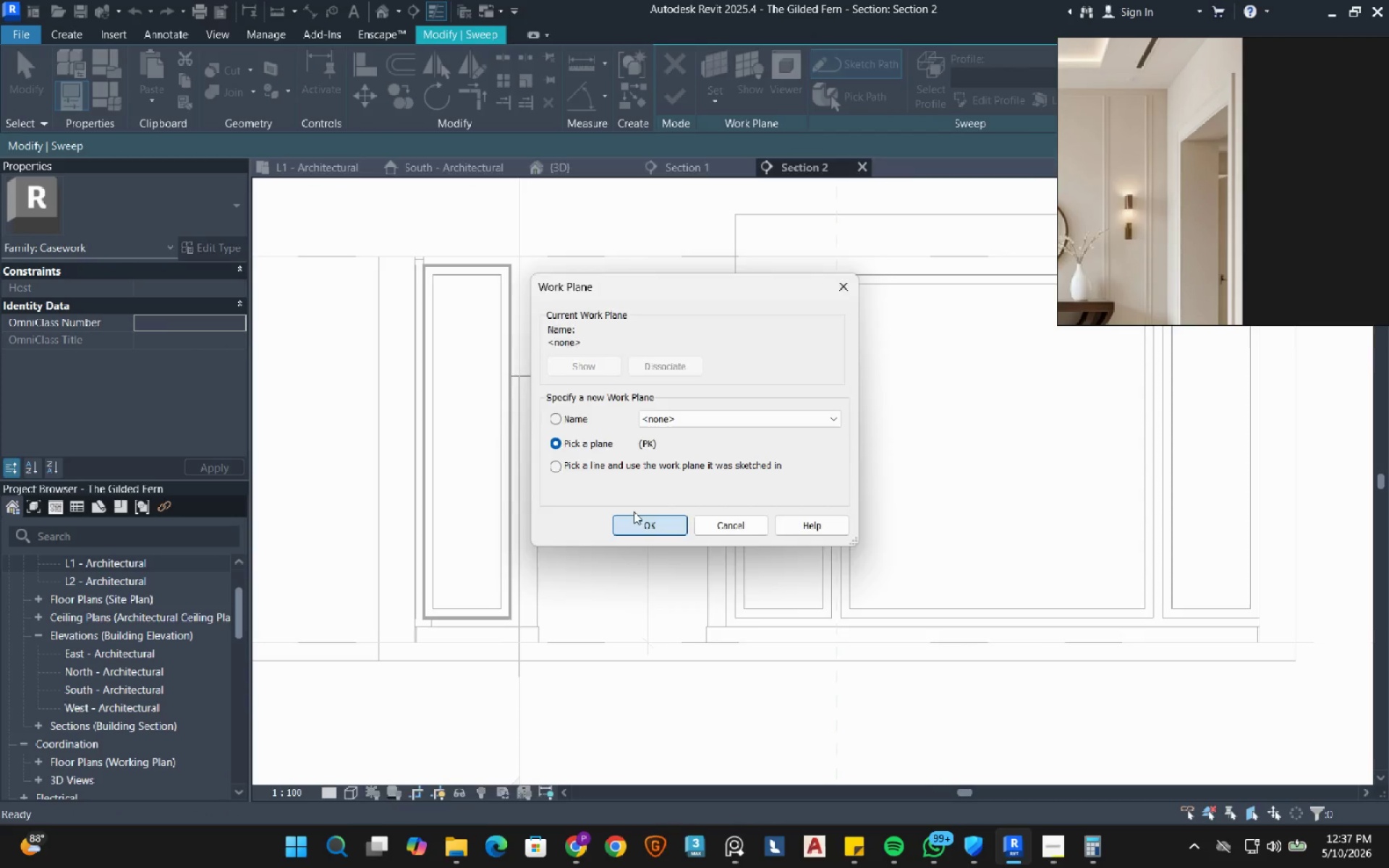 
left_click([611, 299])
 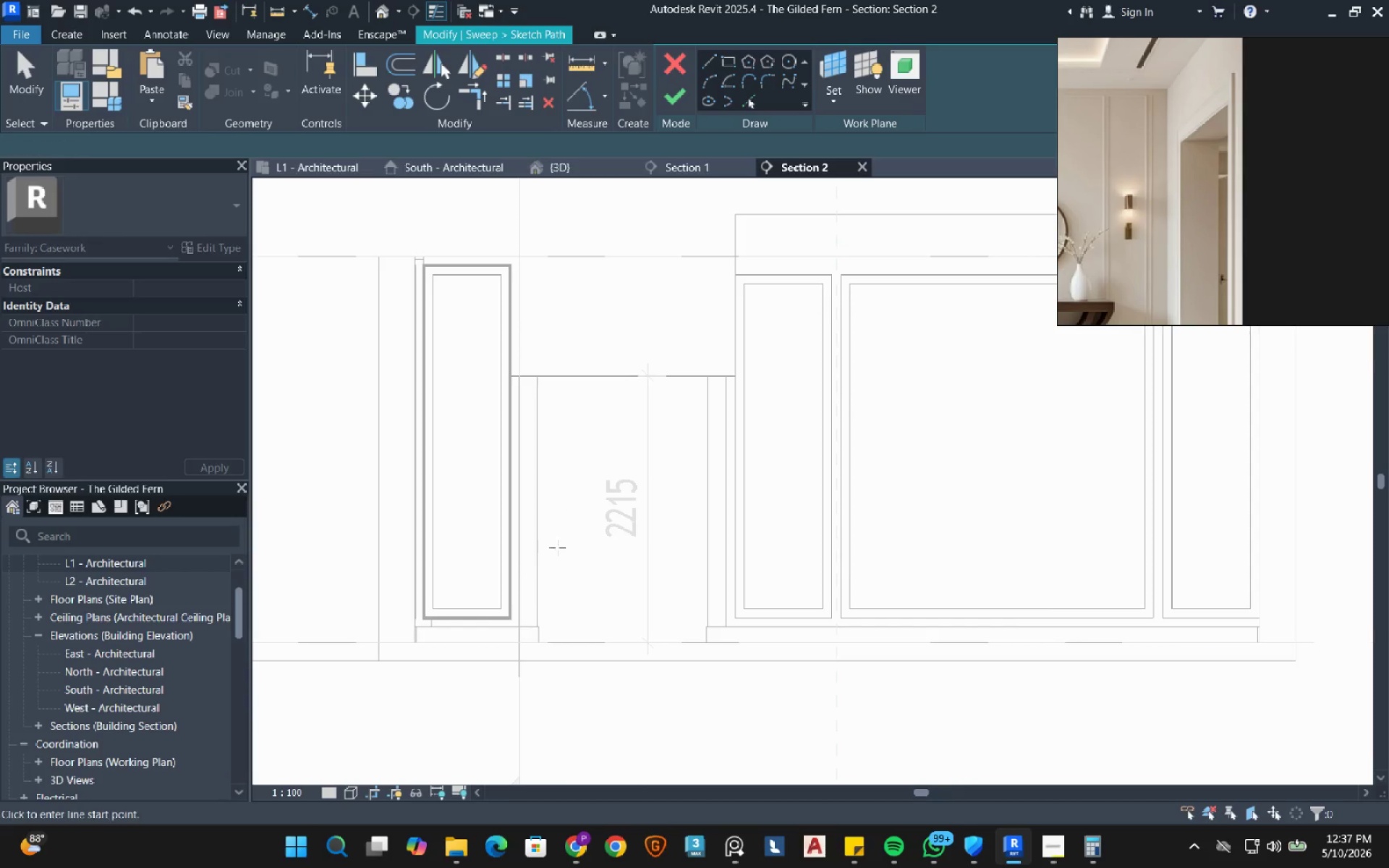 
scroll: coordinate [531, 641], scroll_direction: up, amount: 9.0
 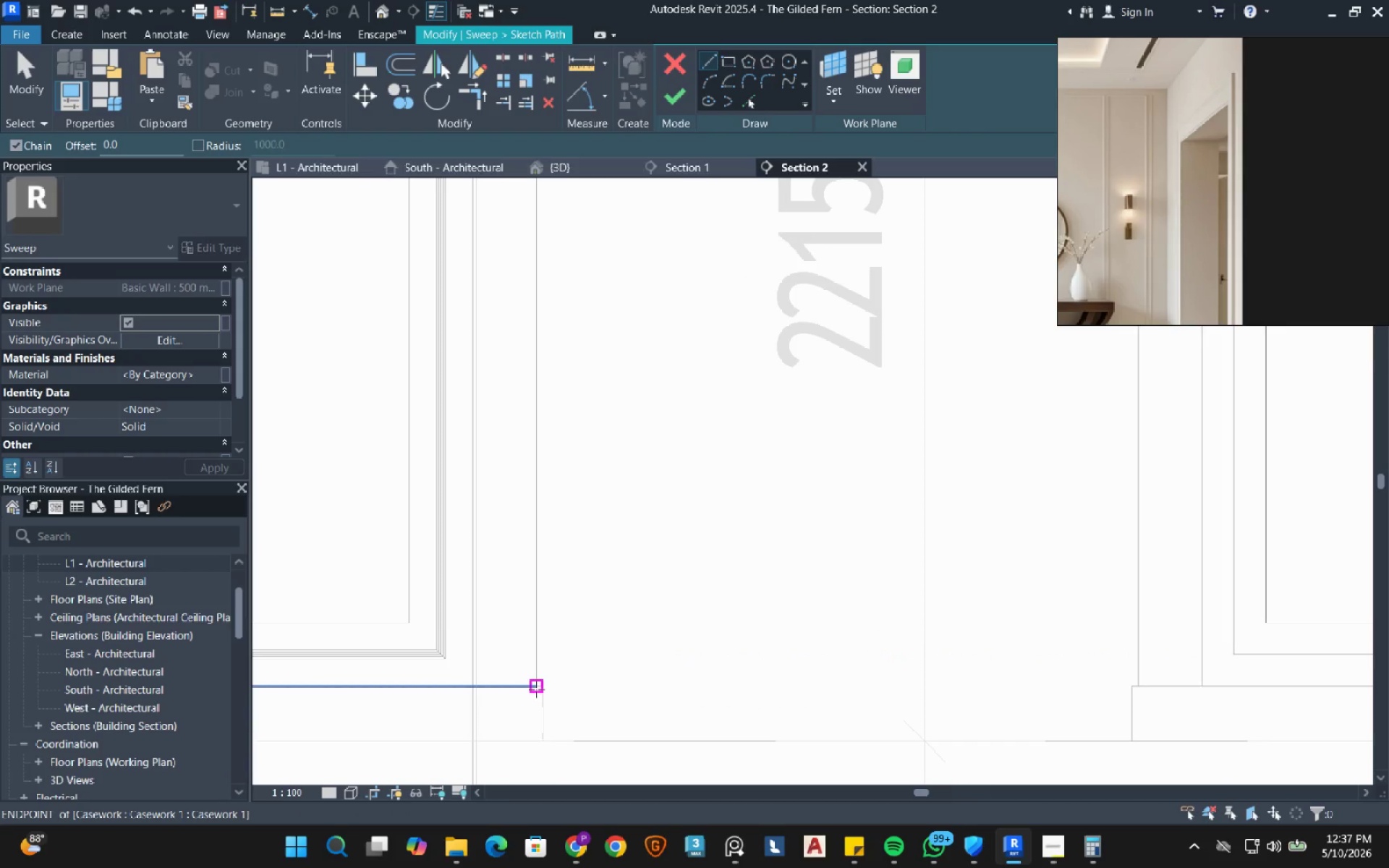 
left_click([535, 689])
 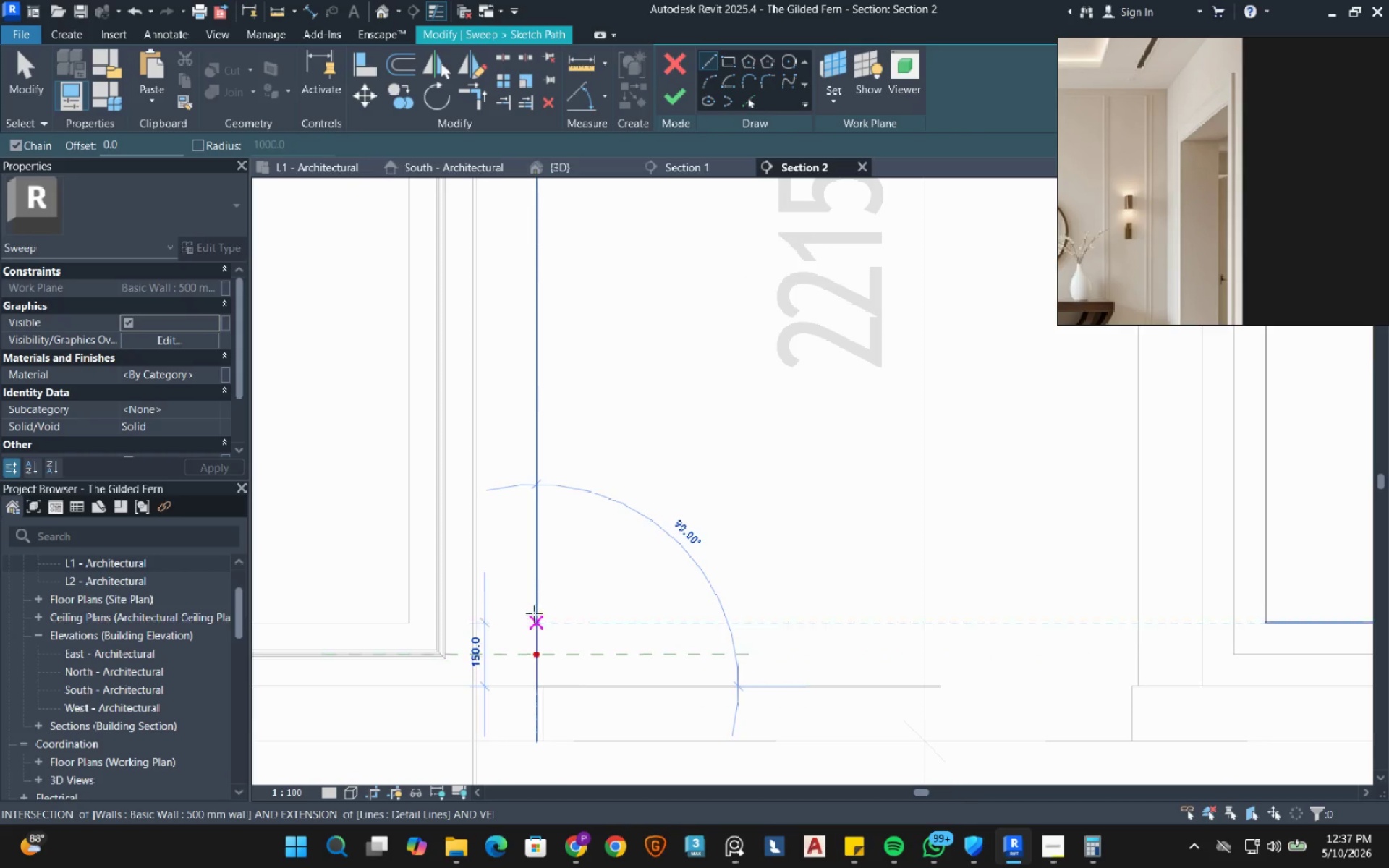 
scroll: coordinate [563, 419], scroll_direction: down, amount: 5.0
 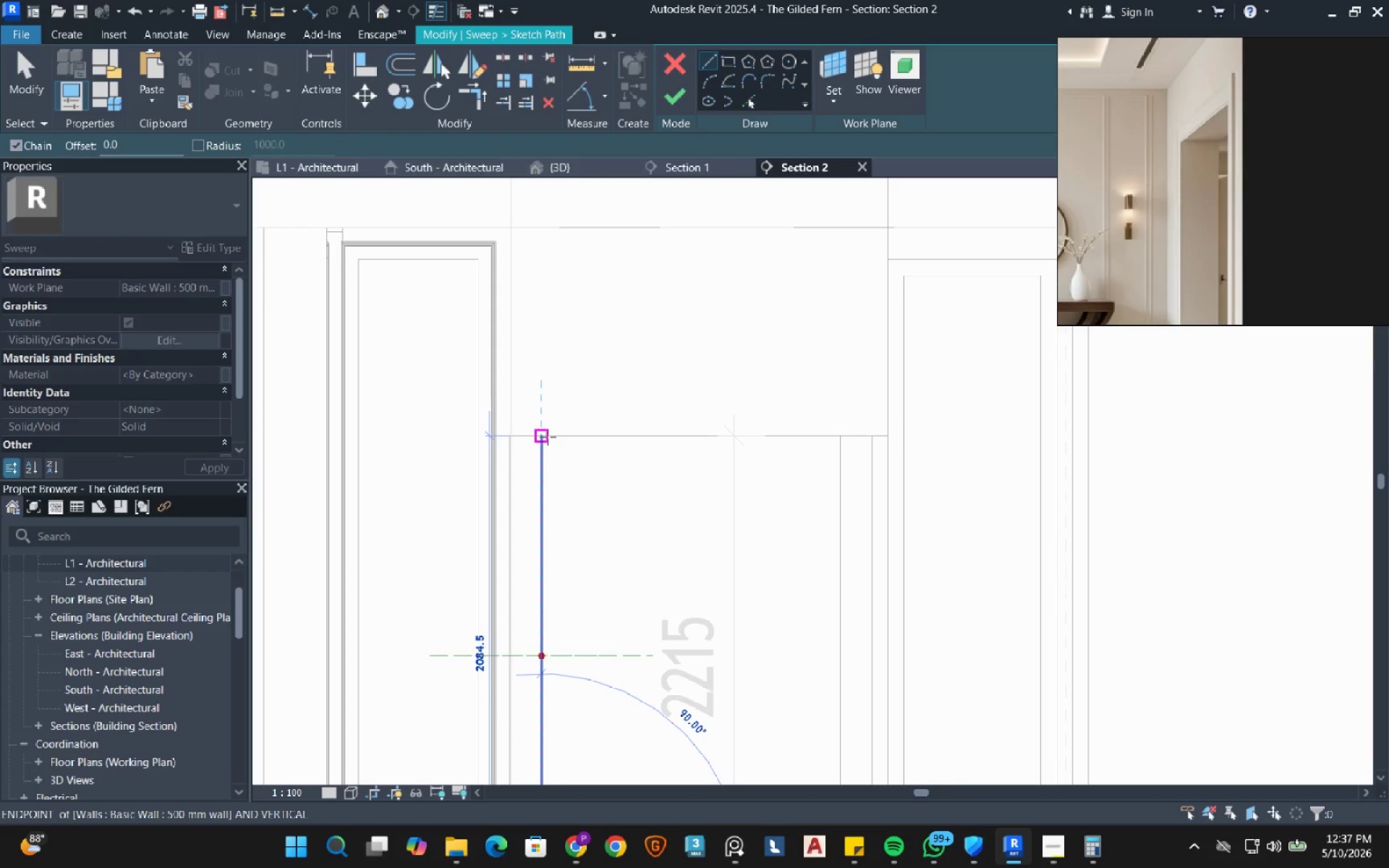 
left_click([548, 437])
 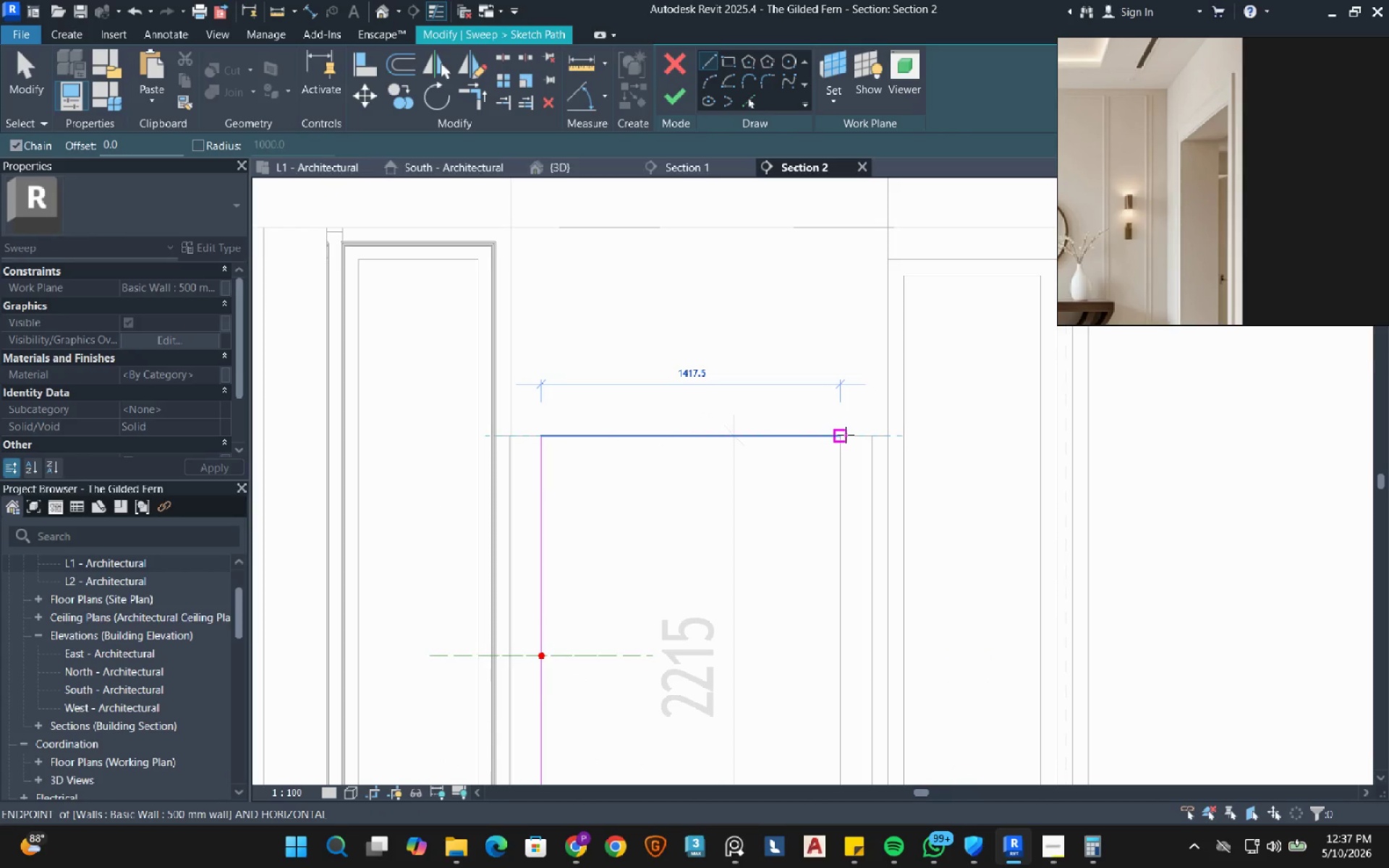 
left_click([843, 435])
 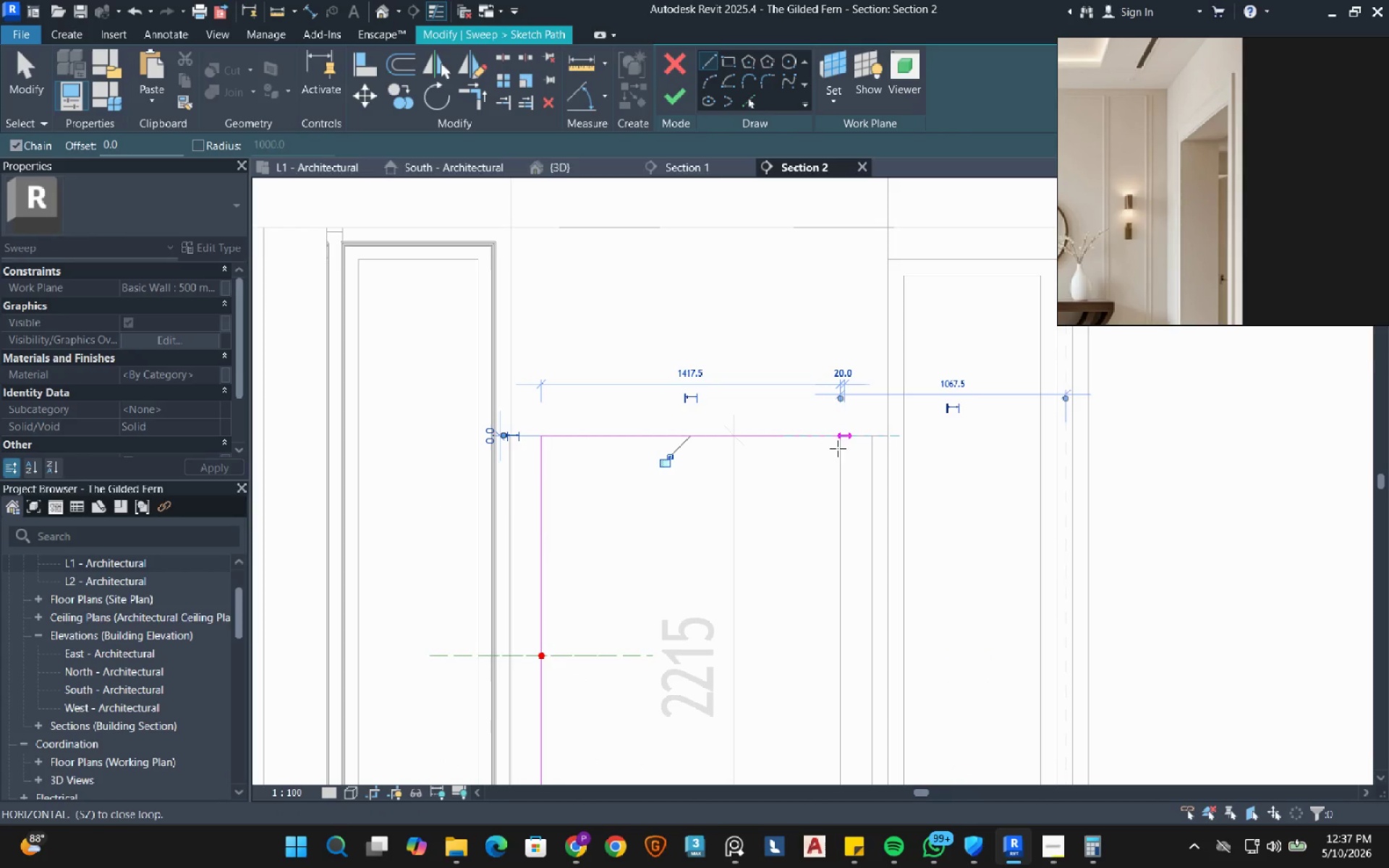 
scroll: coordinate [833, 456], scroll_direction: down, amount: 4.0
 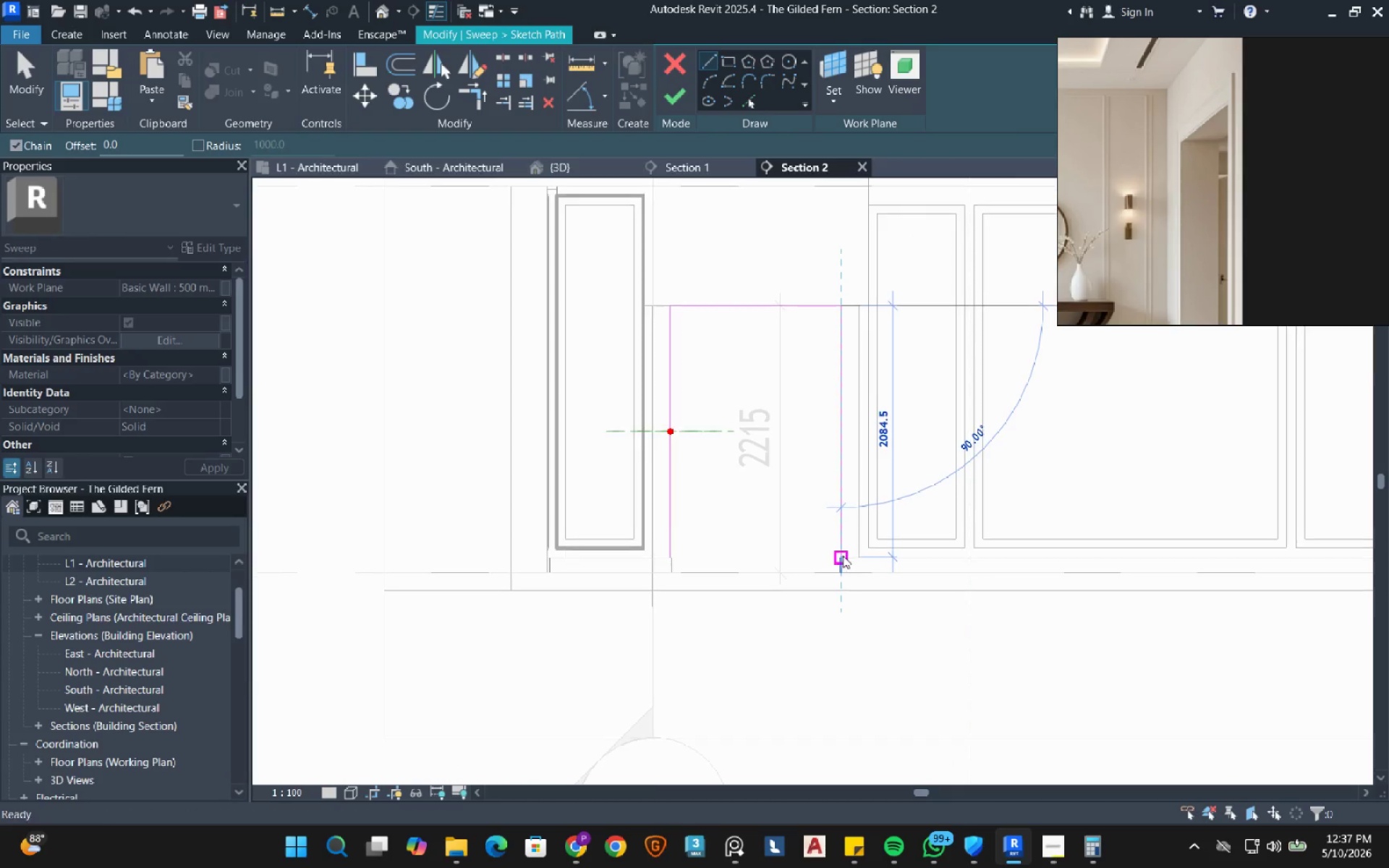 
scroll: coordinate [843, 556], scroll_direction: up, amount: 4.0
 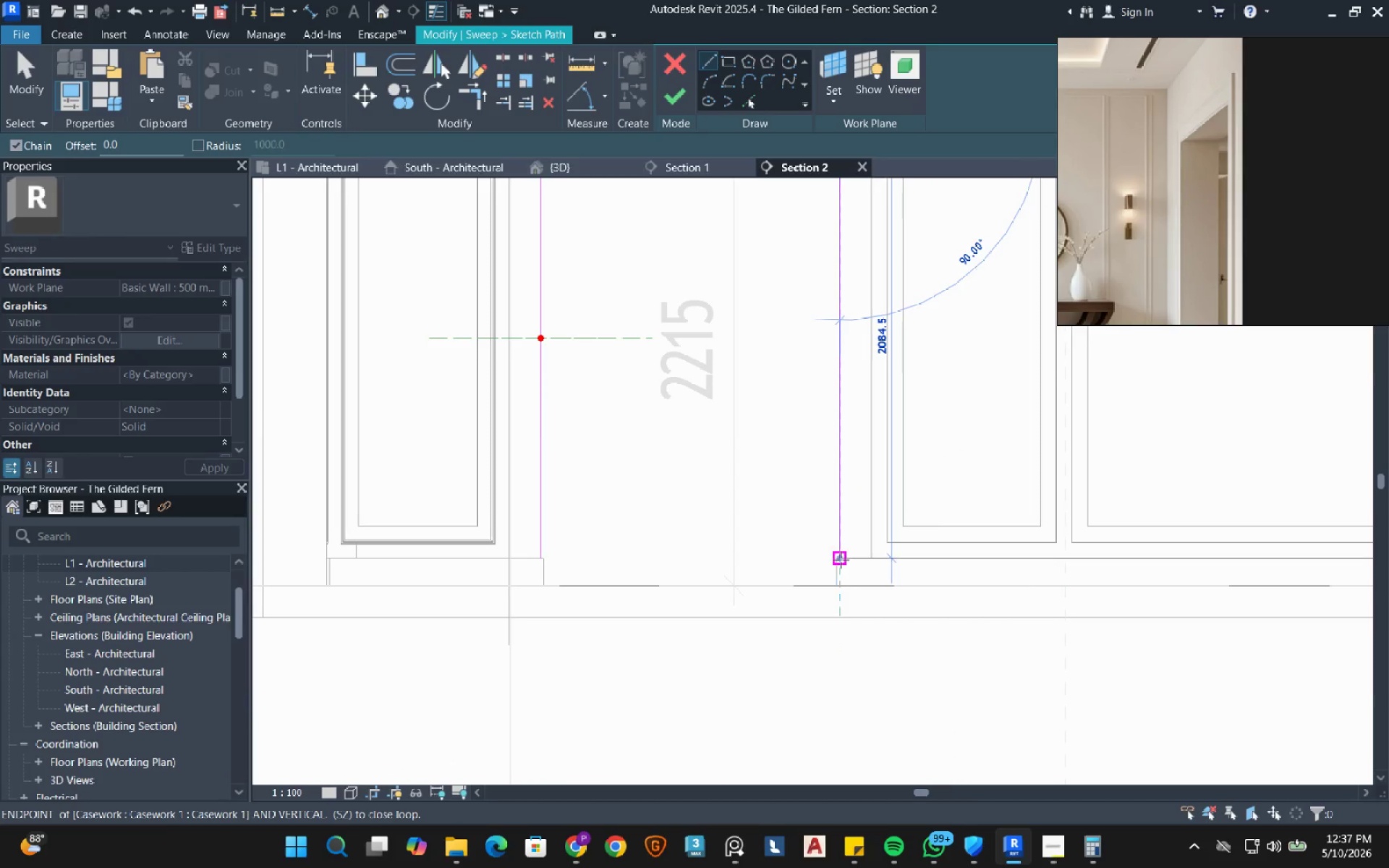 
left_click([841, 560])
 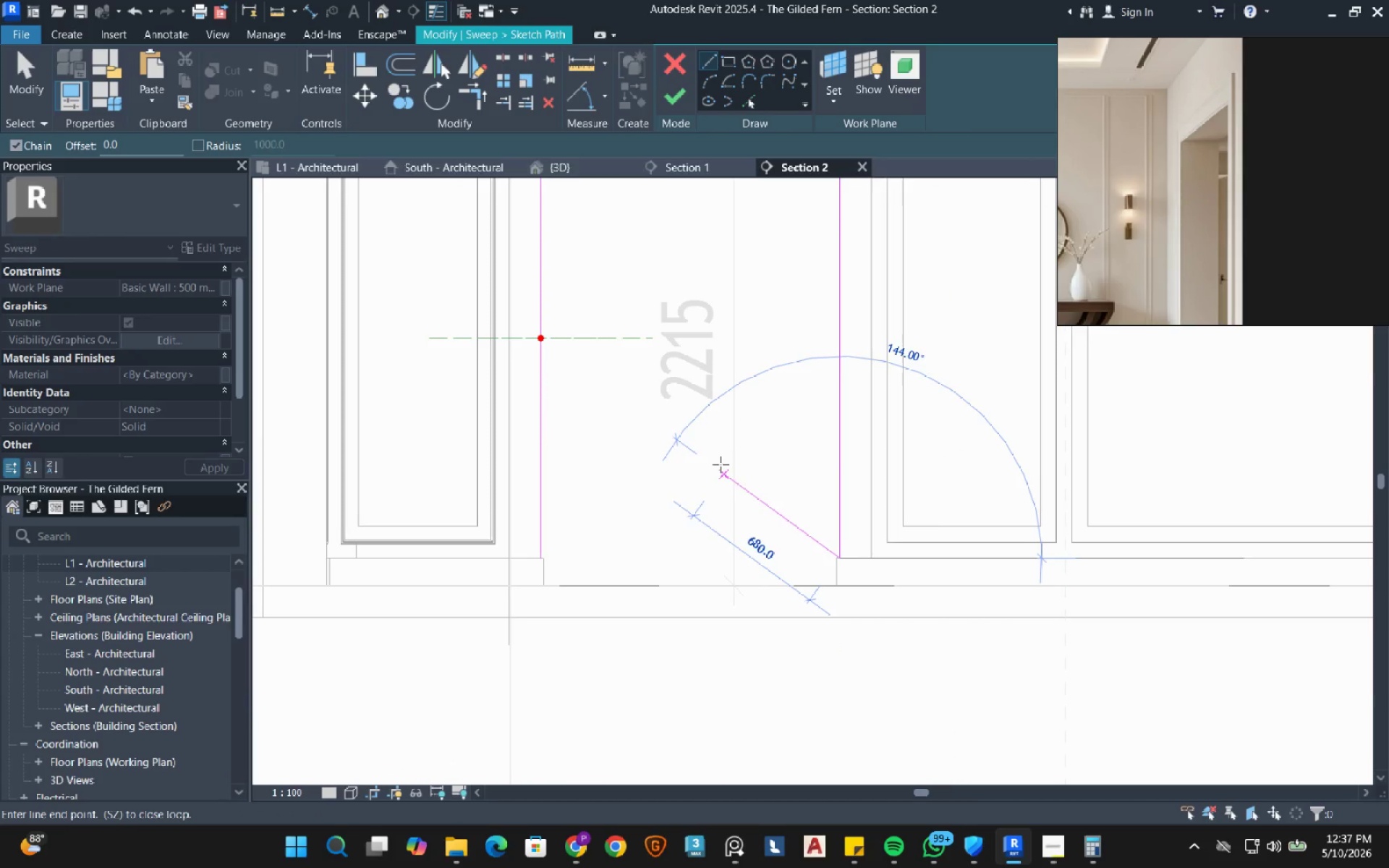 
right_click([718, 458])
 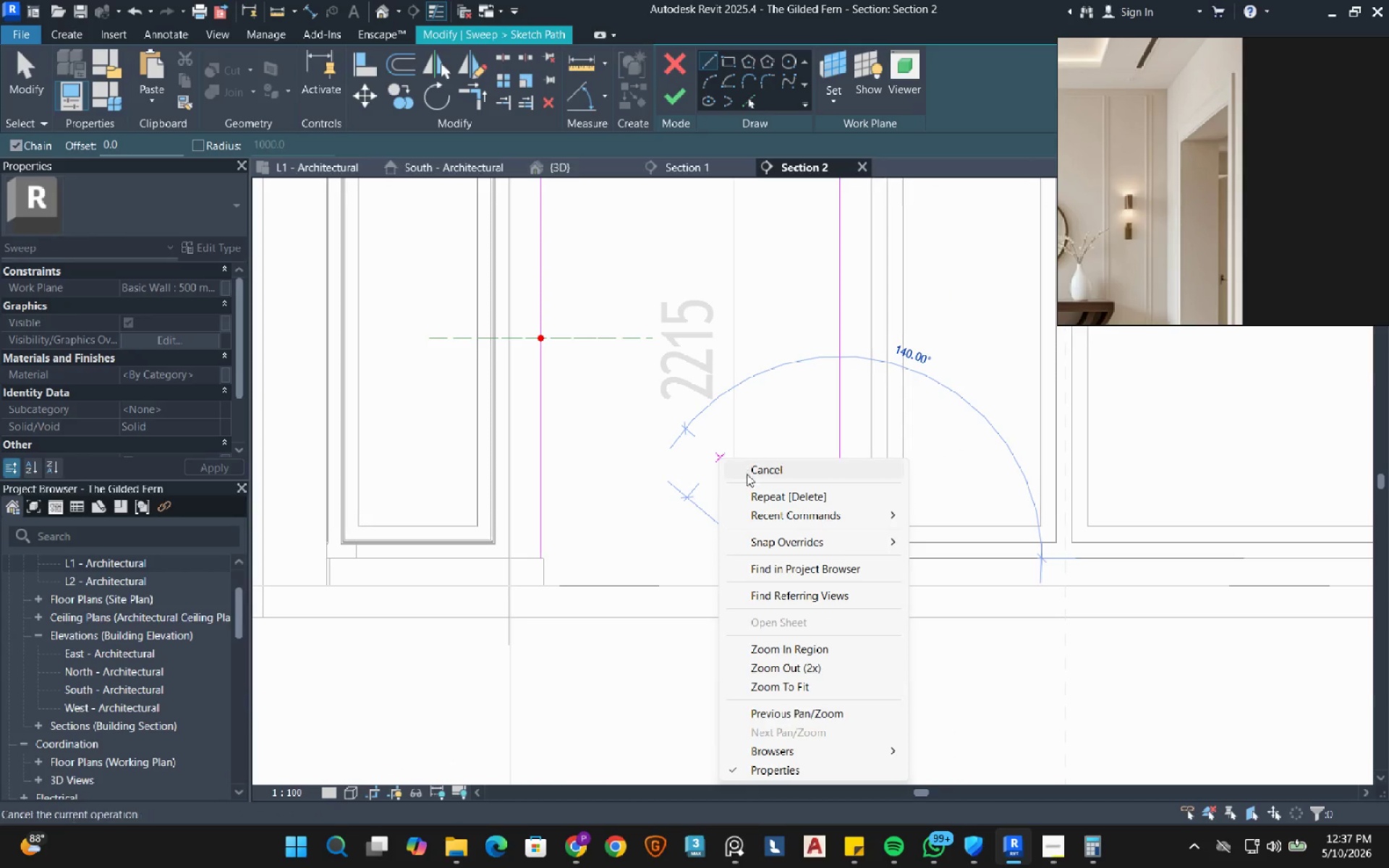 
left_click([747, 475])
 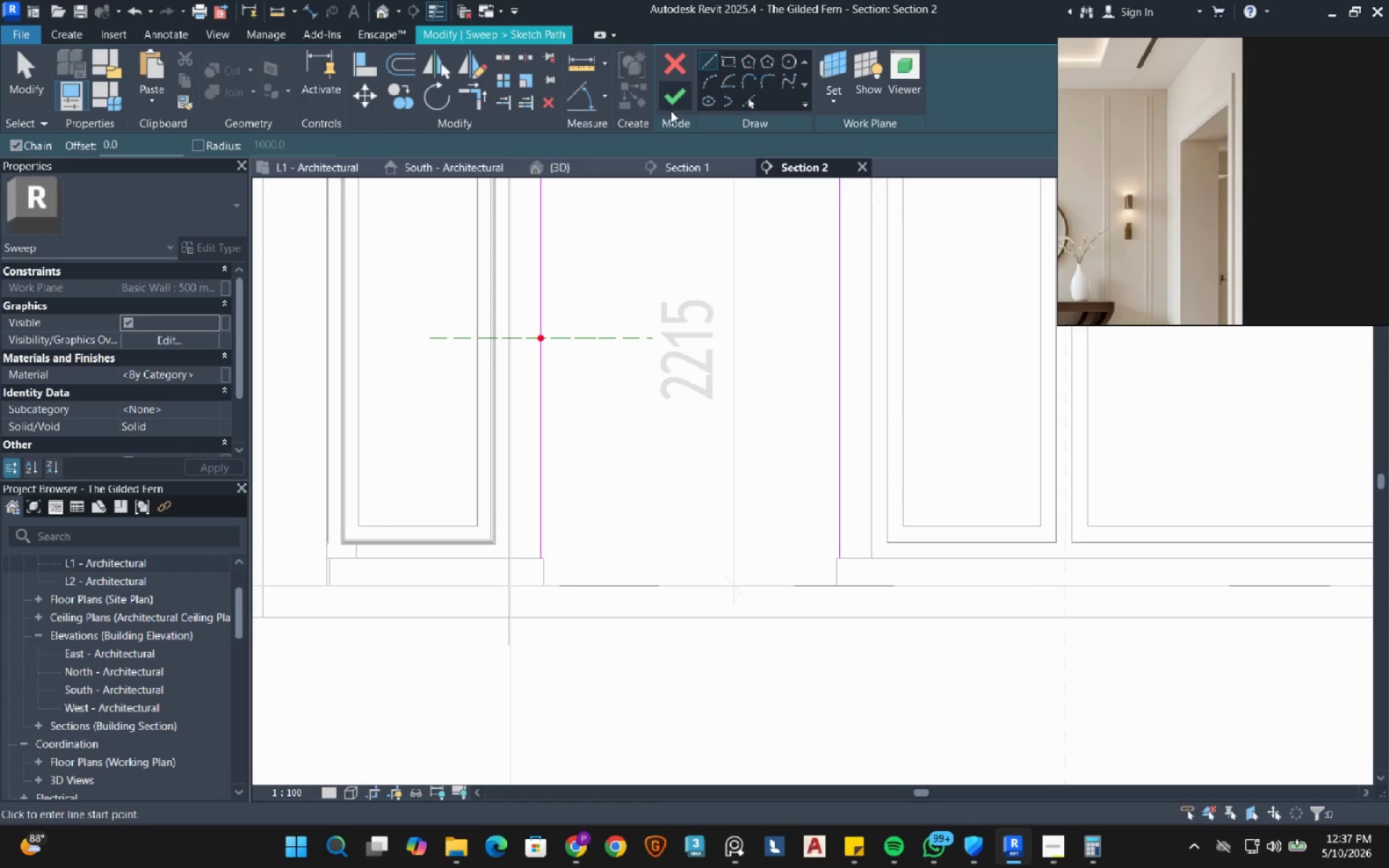 
left_click([671, 106])
 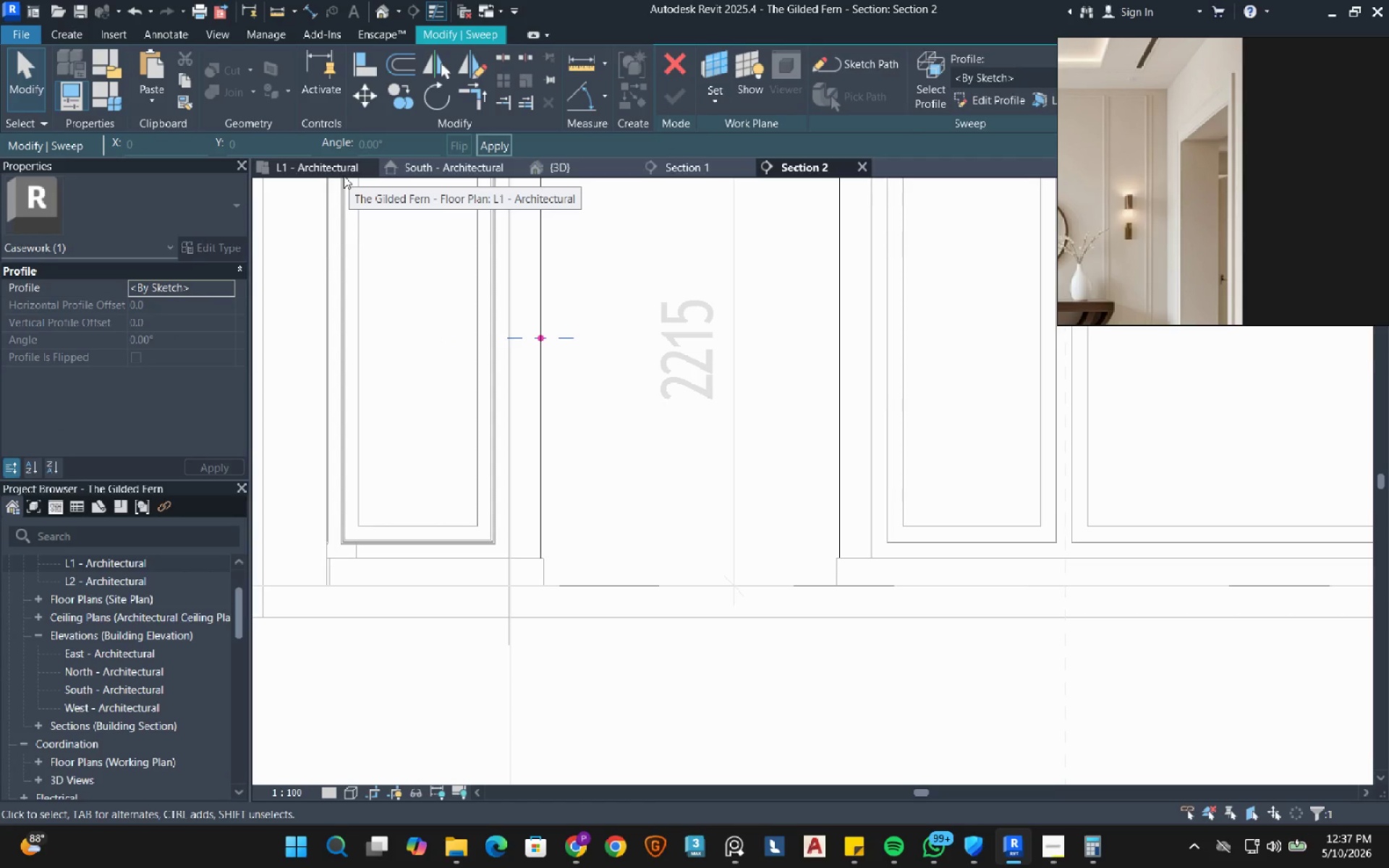 
wait(5.92)
 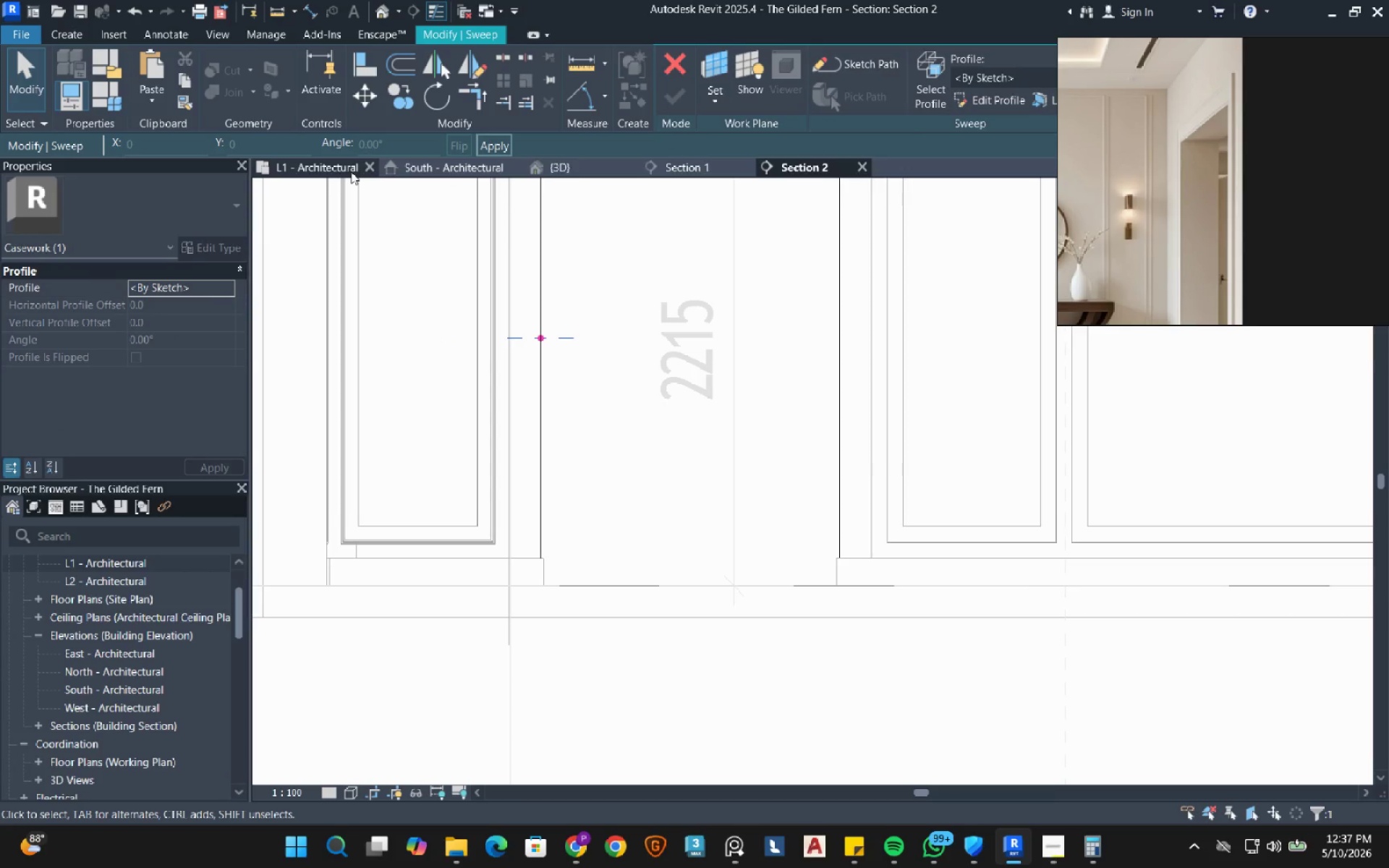 
left_click([343, 176])
 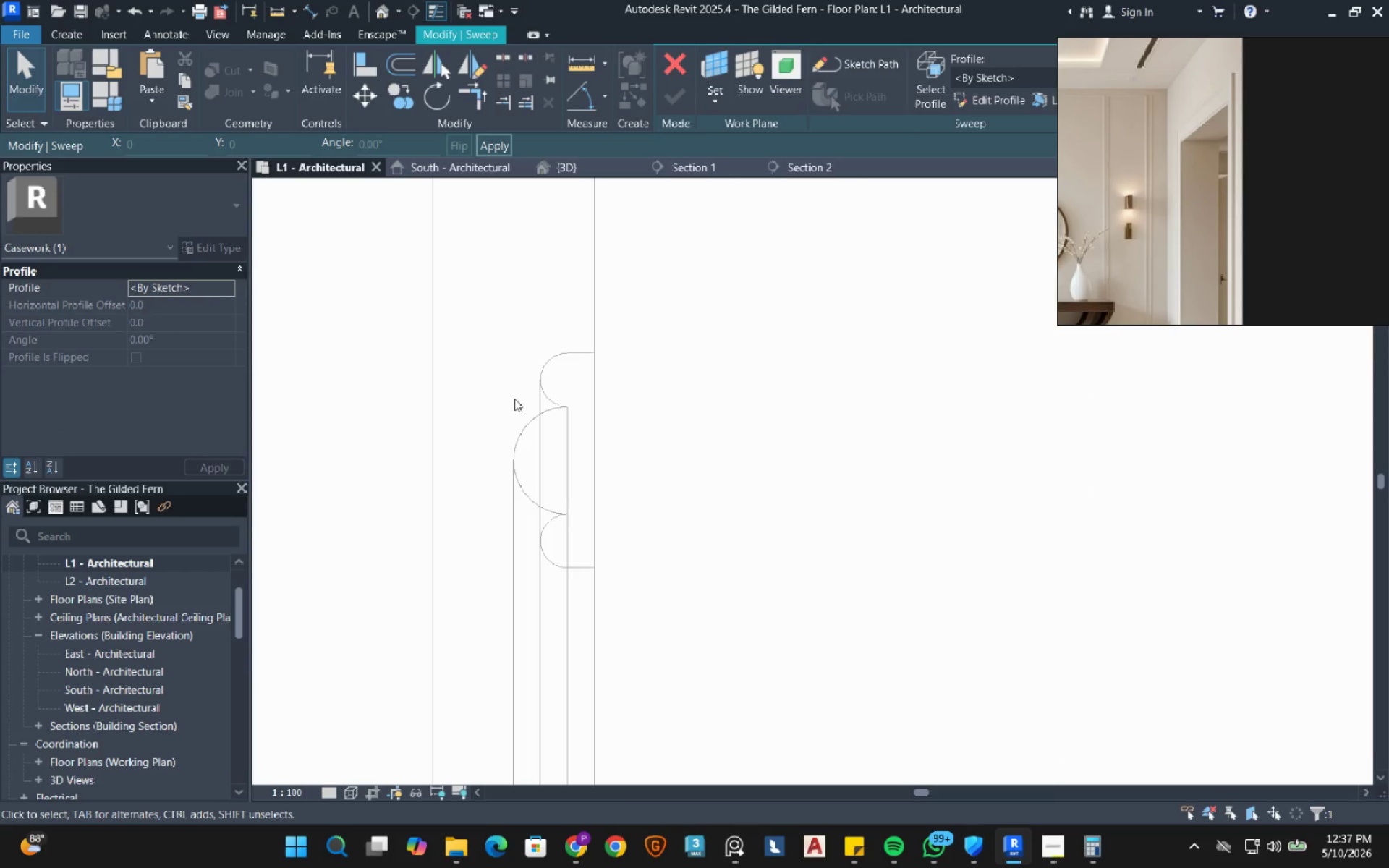 
scroll: coordinate [514, 407], scroll_direction: down, amount: 21.0
 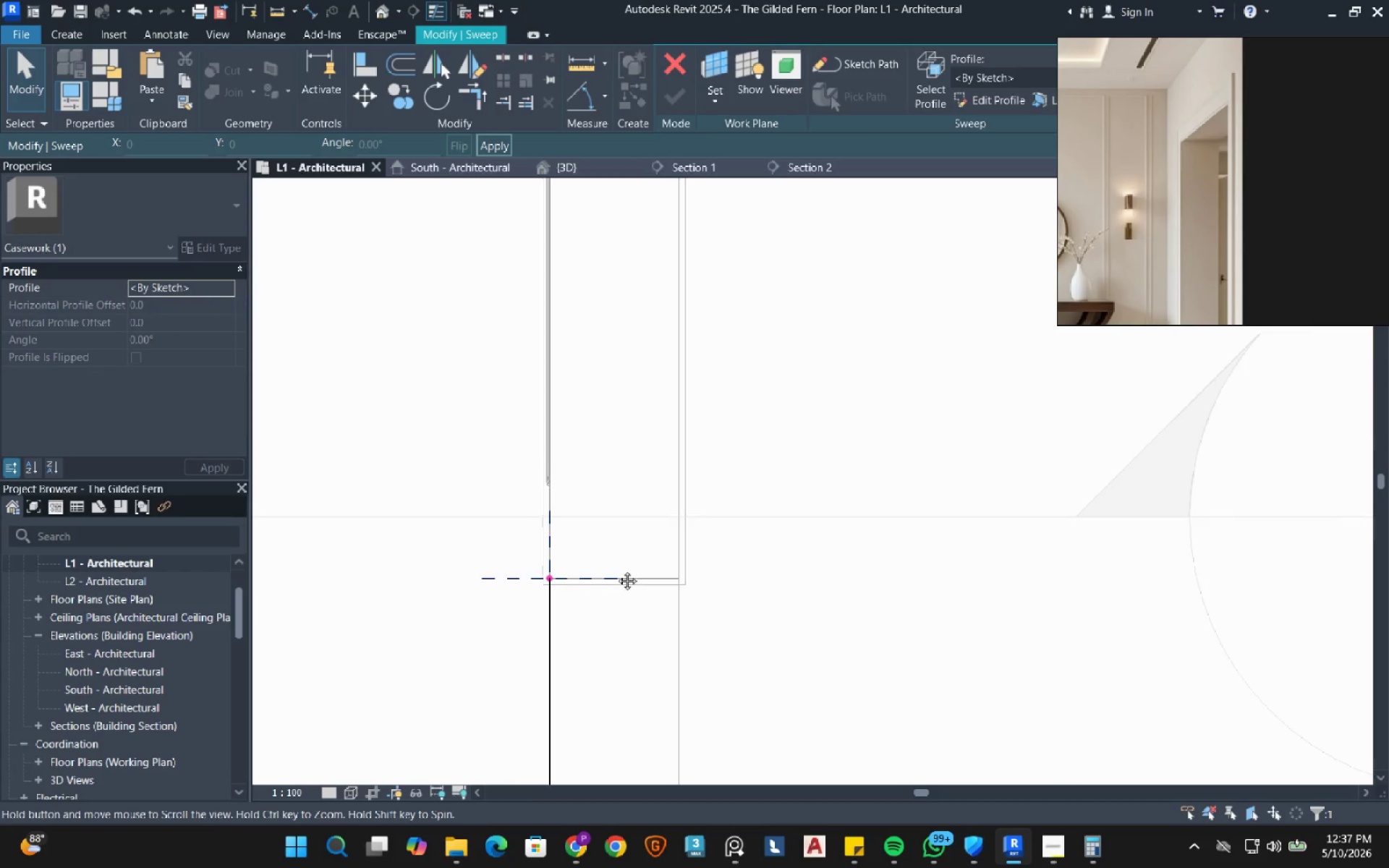 
scroll: coordinate [615, 503], scroll_direction: up, amount: 10.0
 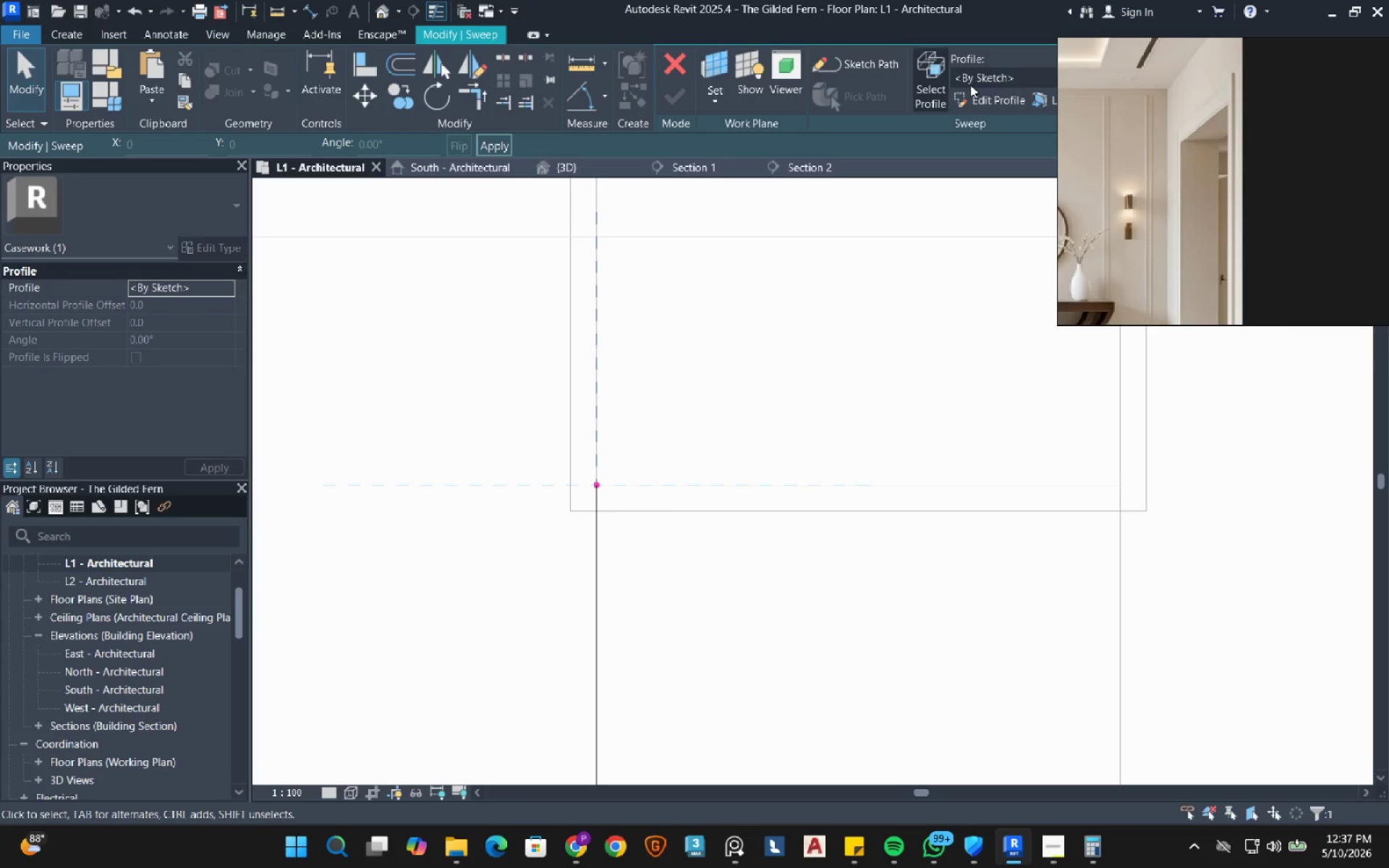 
left_click([974, 101])
 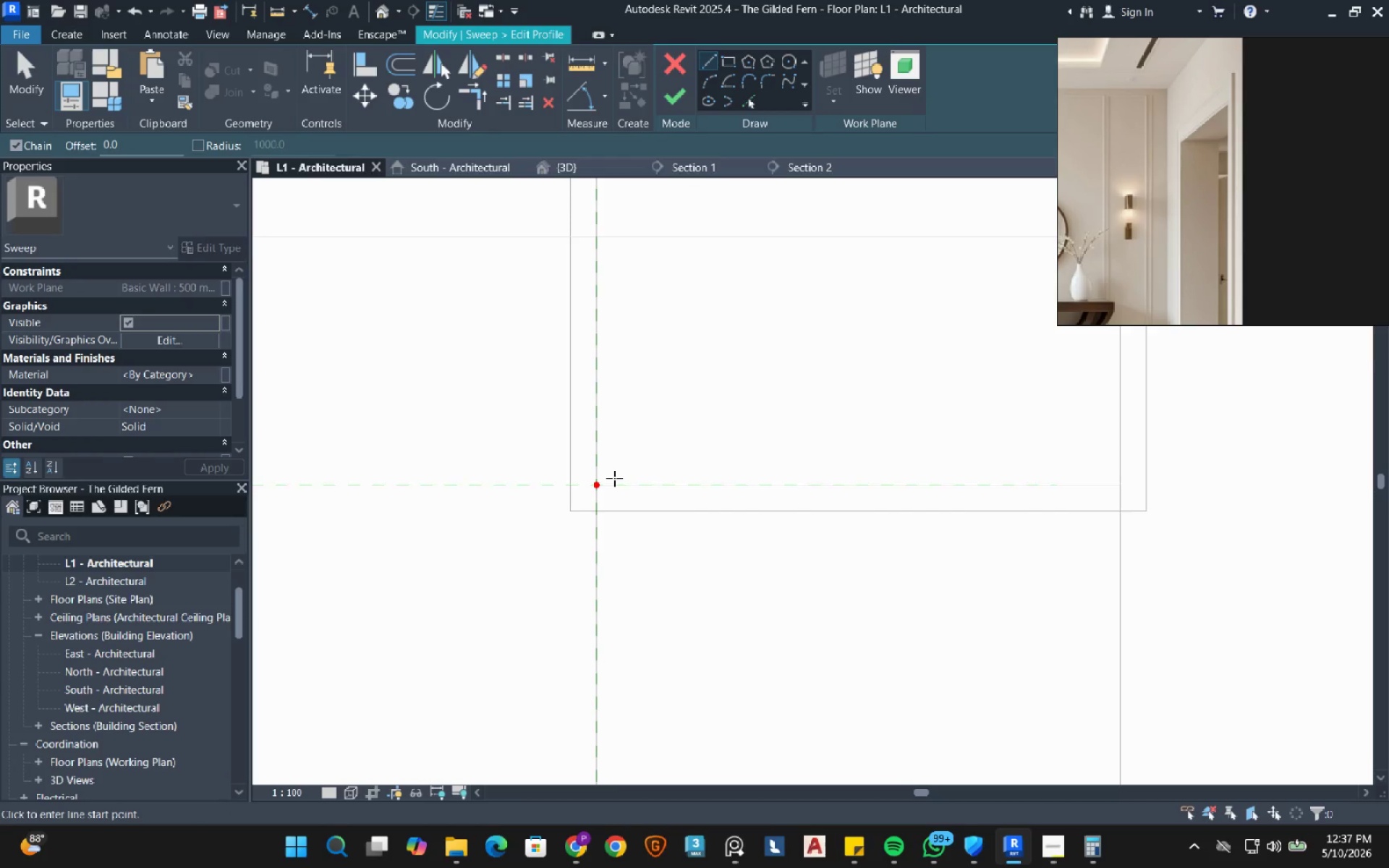 
scroll: coordinate [603, 486], scroll_direction: up, amount: 3.0
 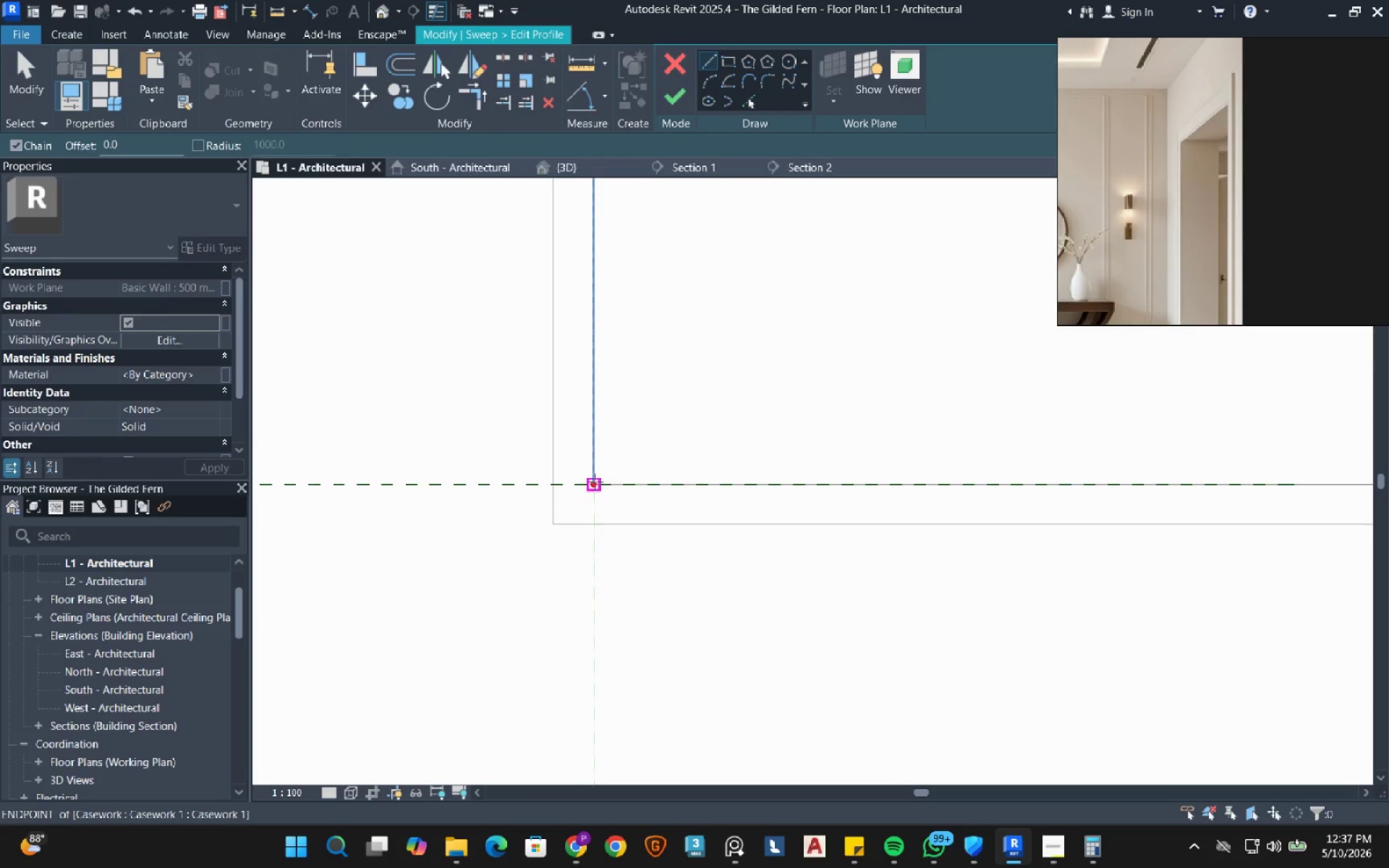 
left_click_drag(start_coordinate=[595, 482], to_coordinate=[595, 478])
 